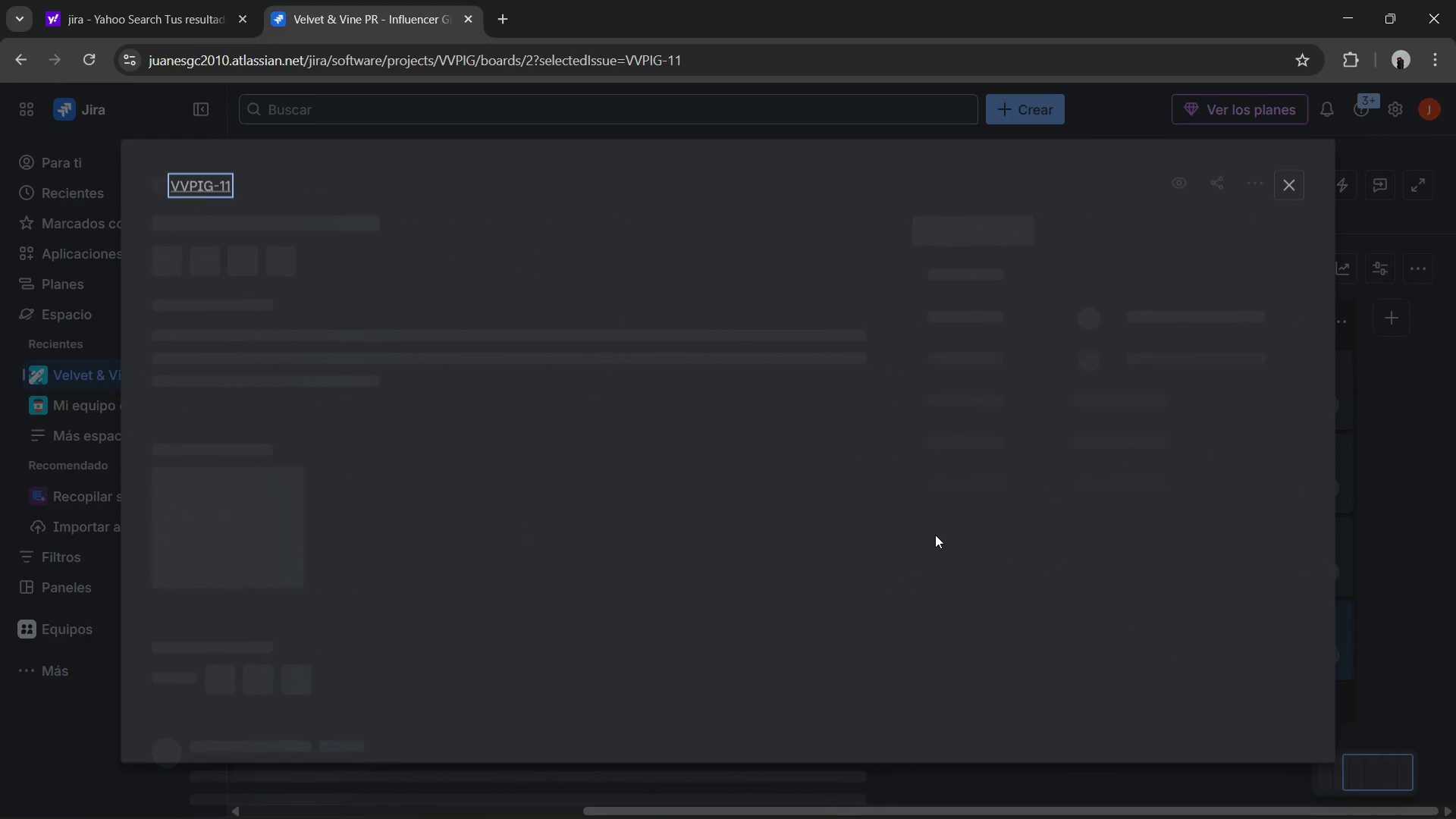 
mouse_move([916, 390])
 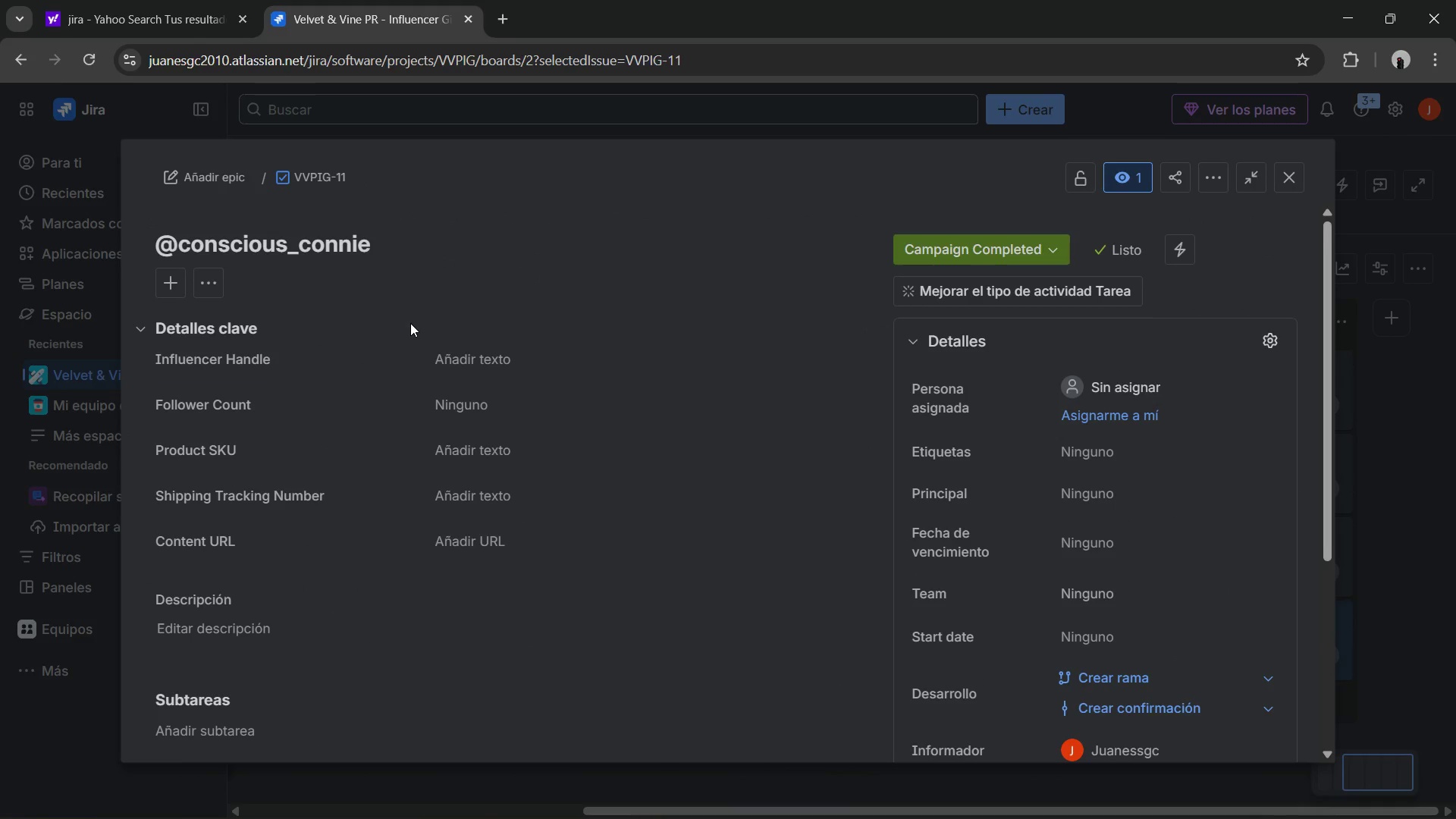 
left_click([488, 354])
 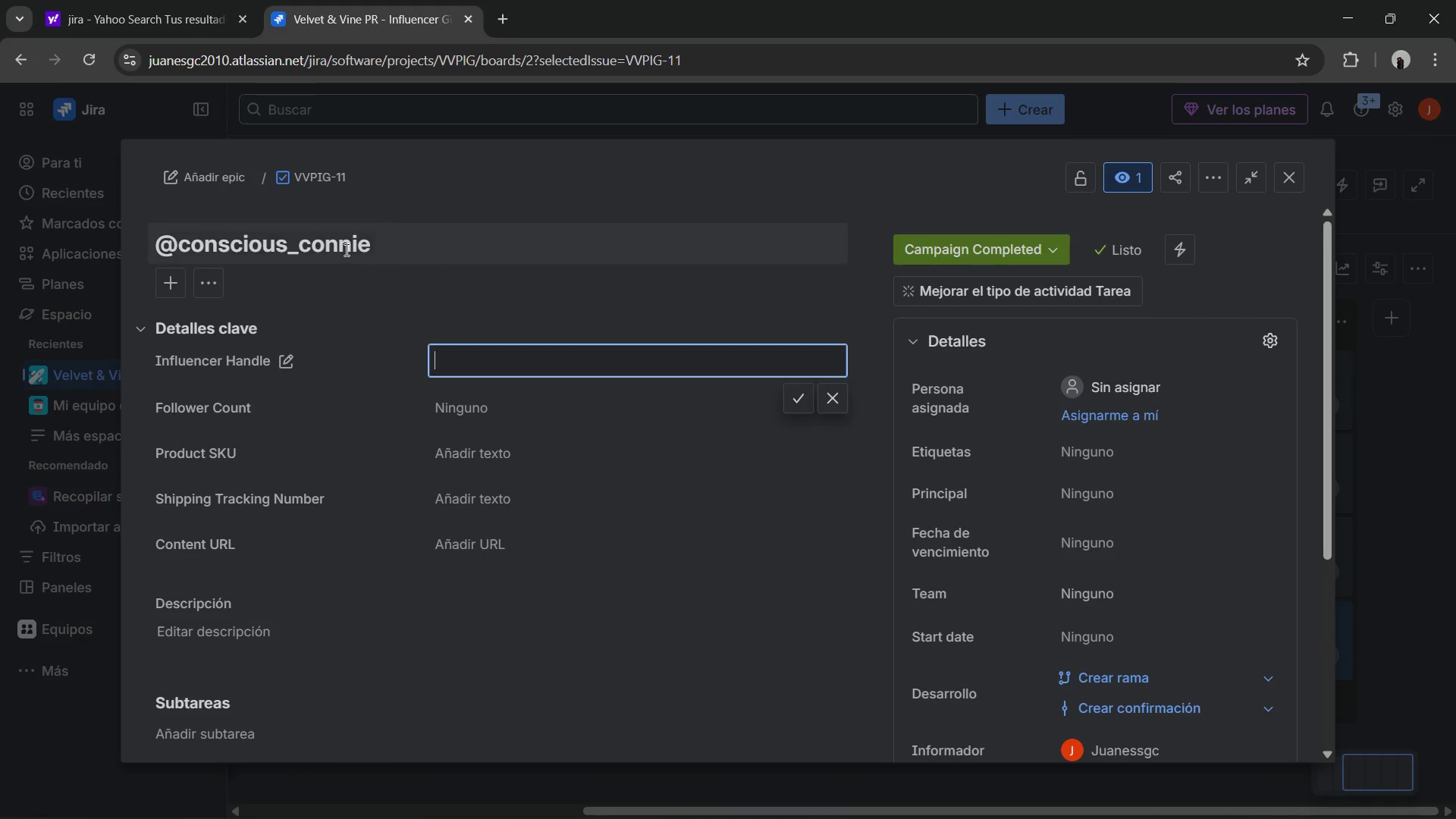 
double_click([345, 249])
 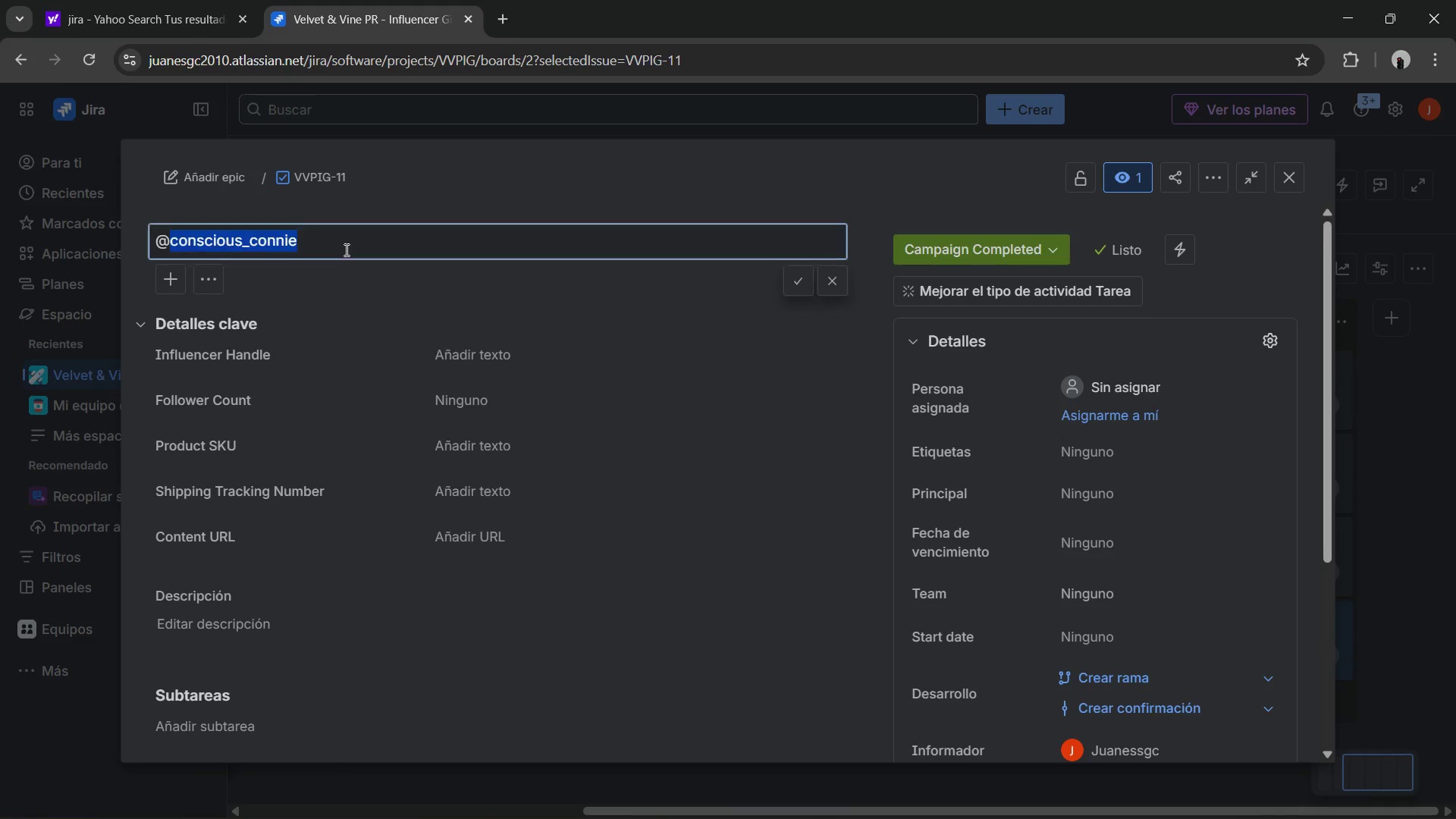 
triple_click([345, 249])
 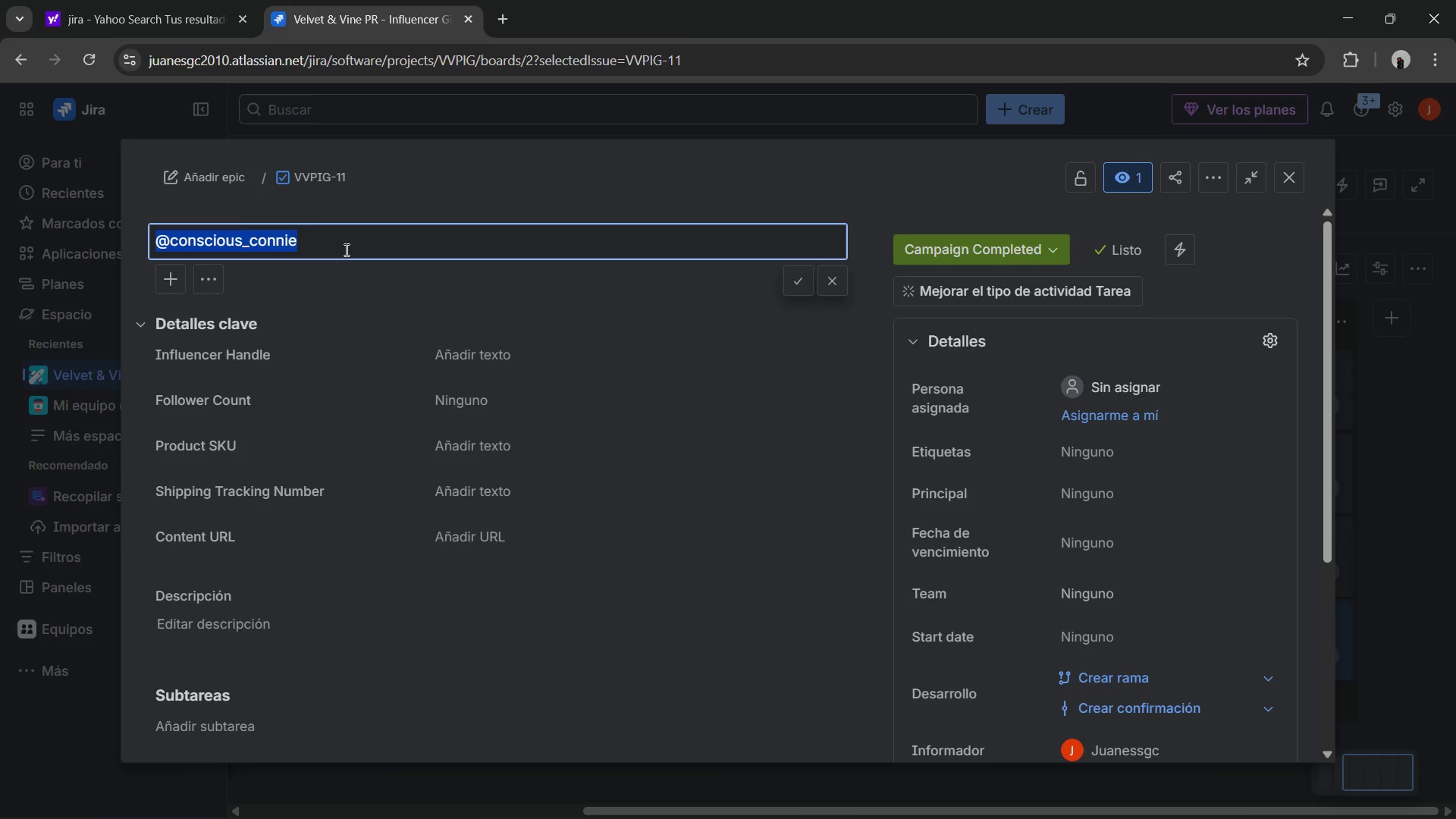 
key(Control+ControlLeft)
 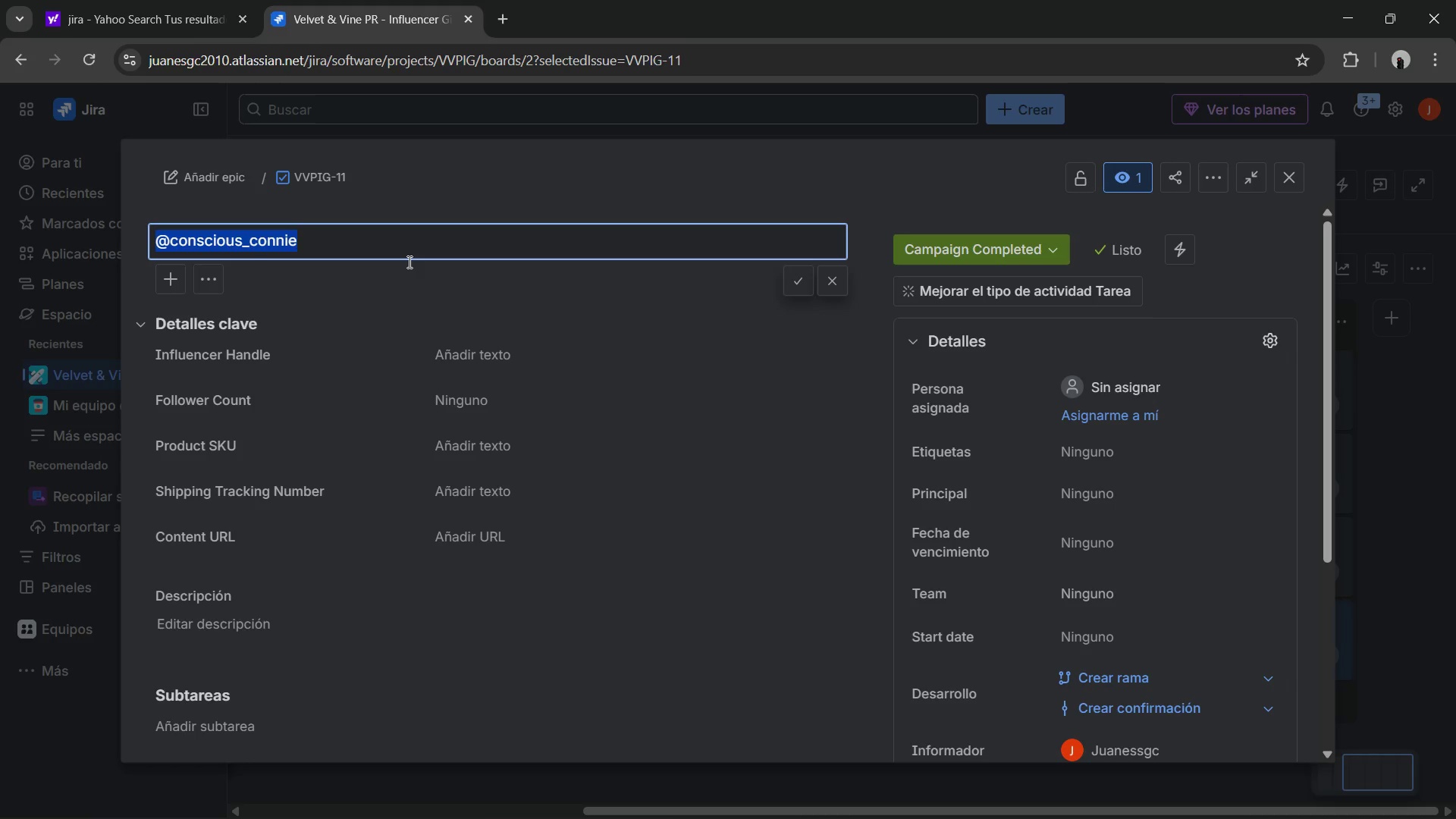 
key(Control+C)
 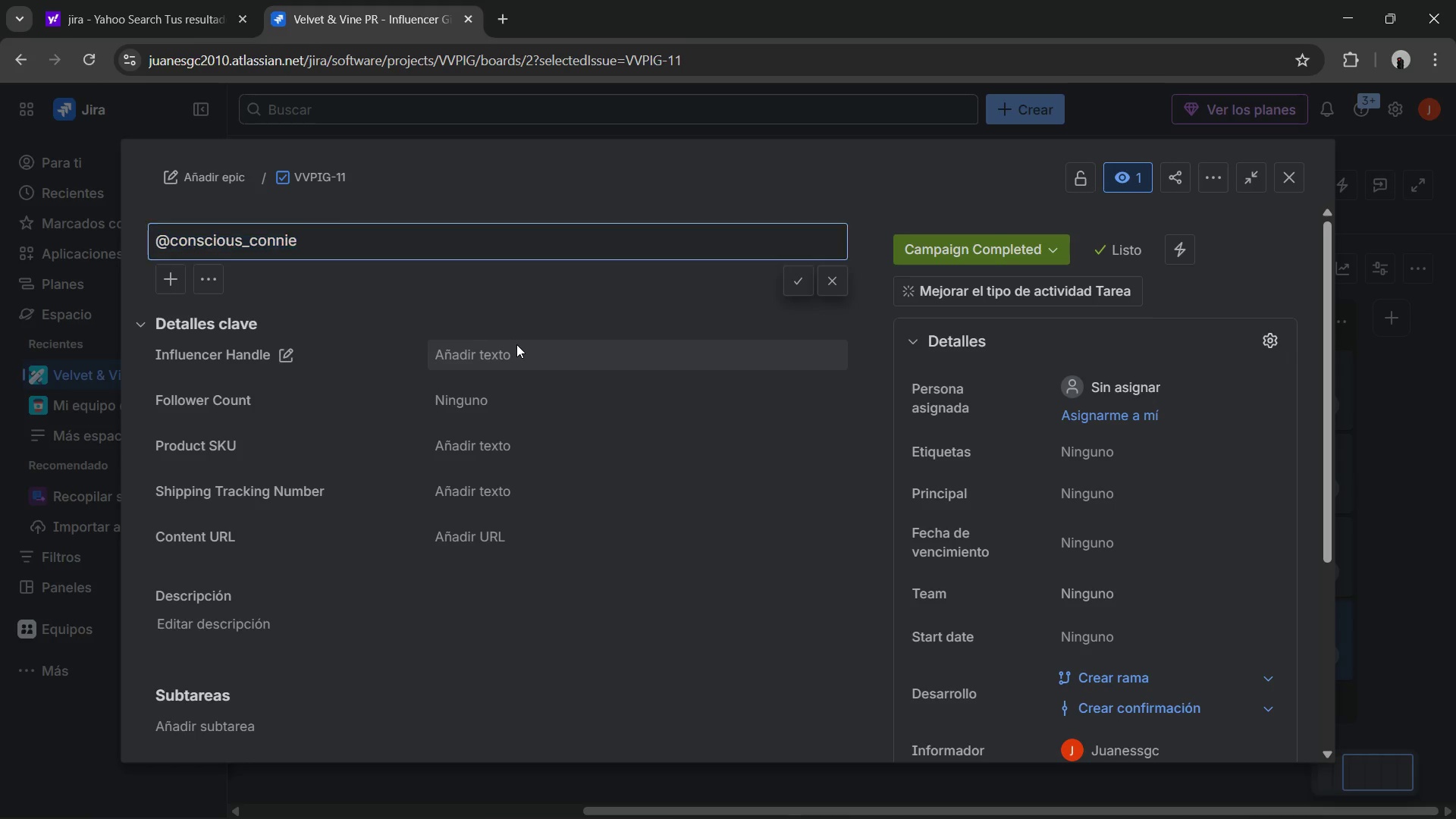 
double_click([516, 344])
 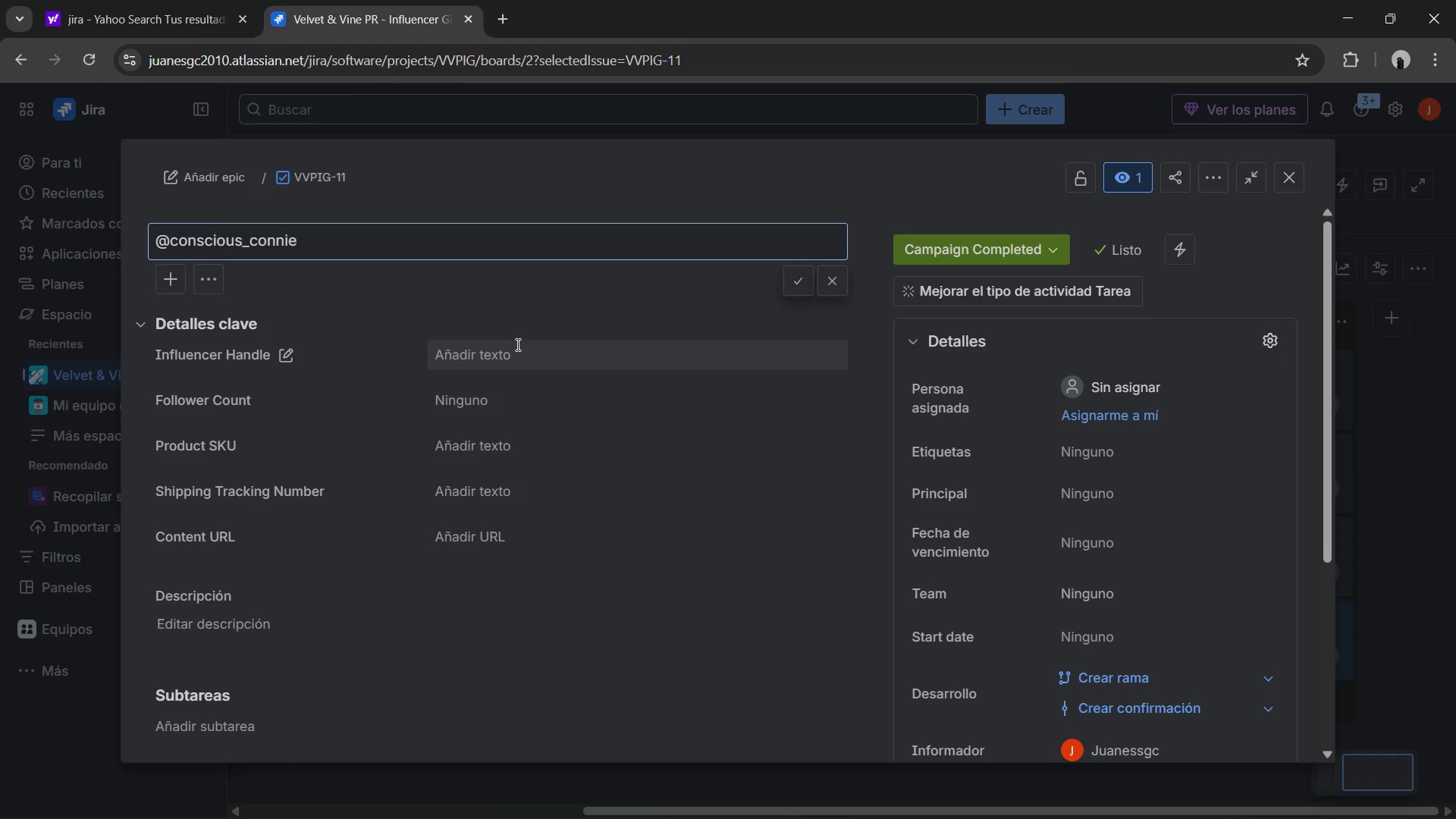 
triple_click([516, 344])
 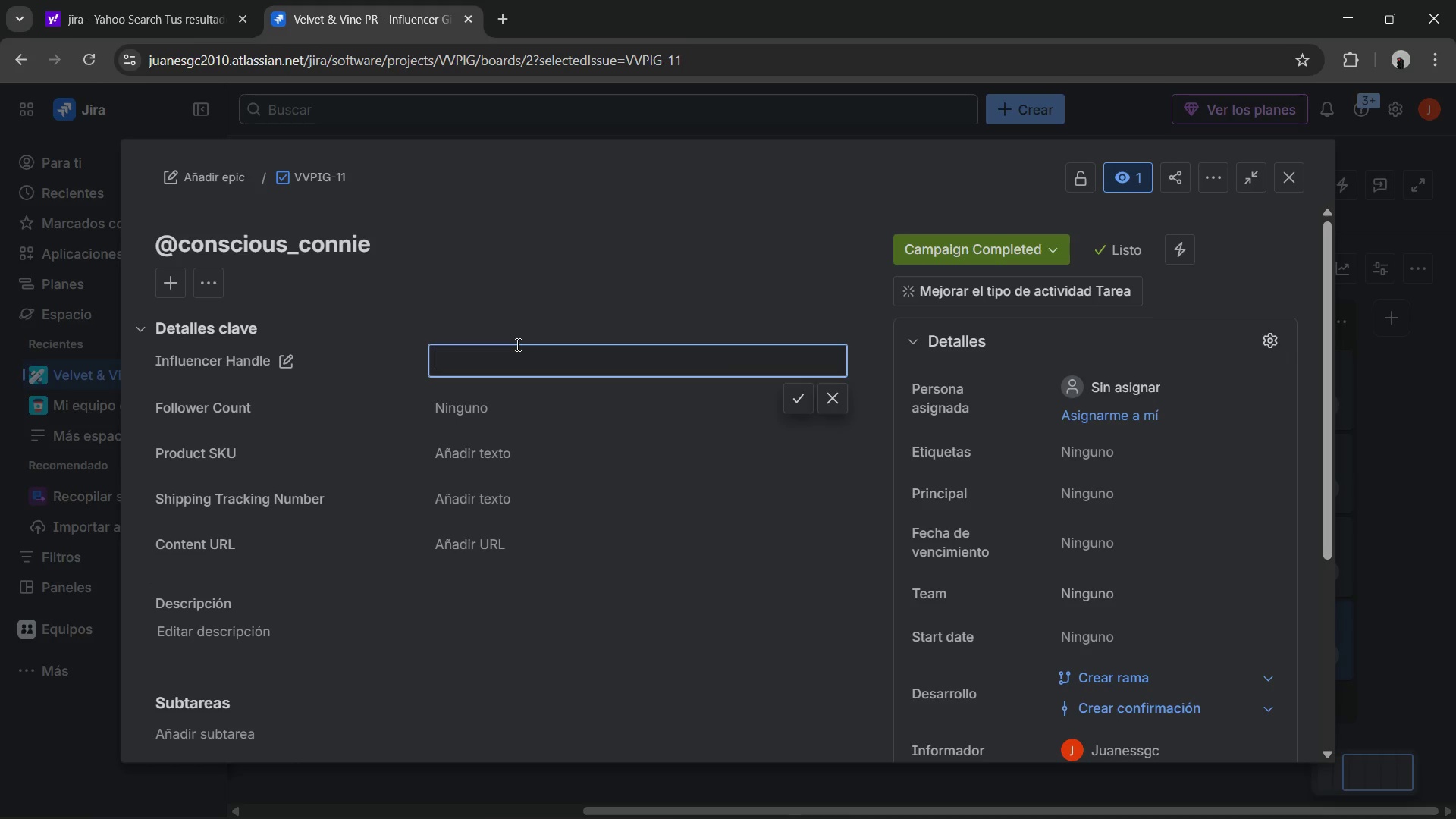 
key(Control+ControlLeft)
 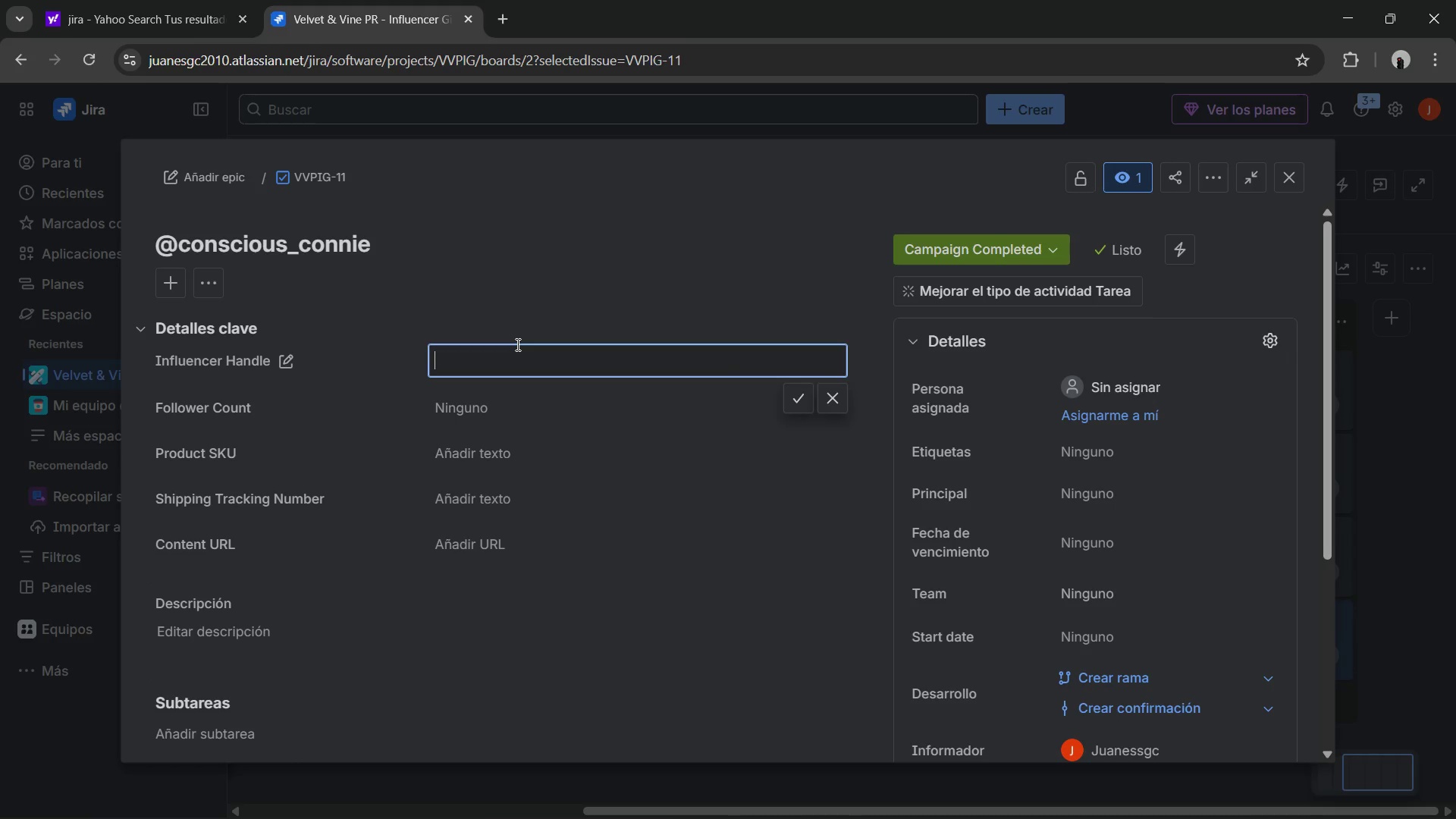 
key(Control+V)
 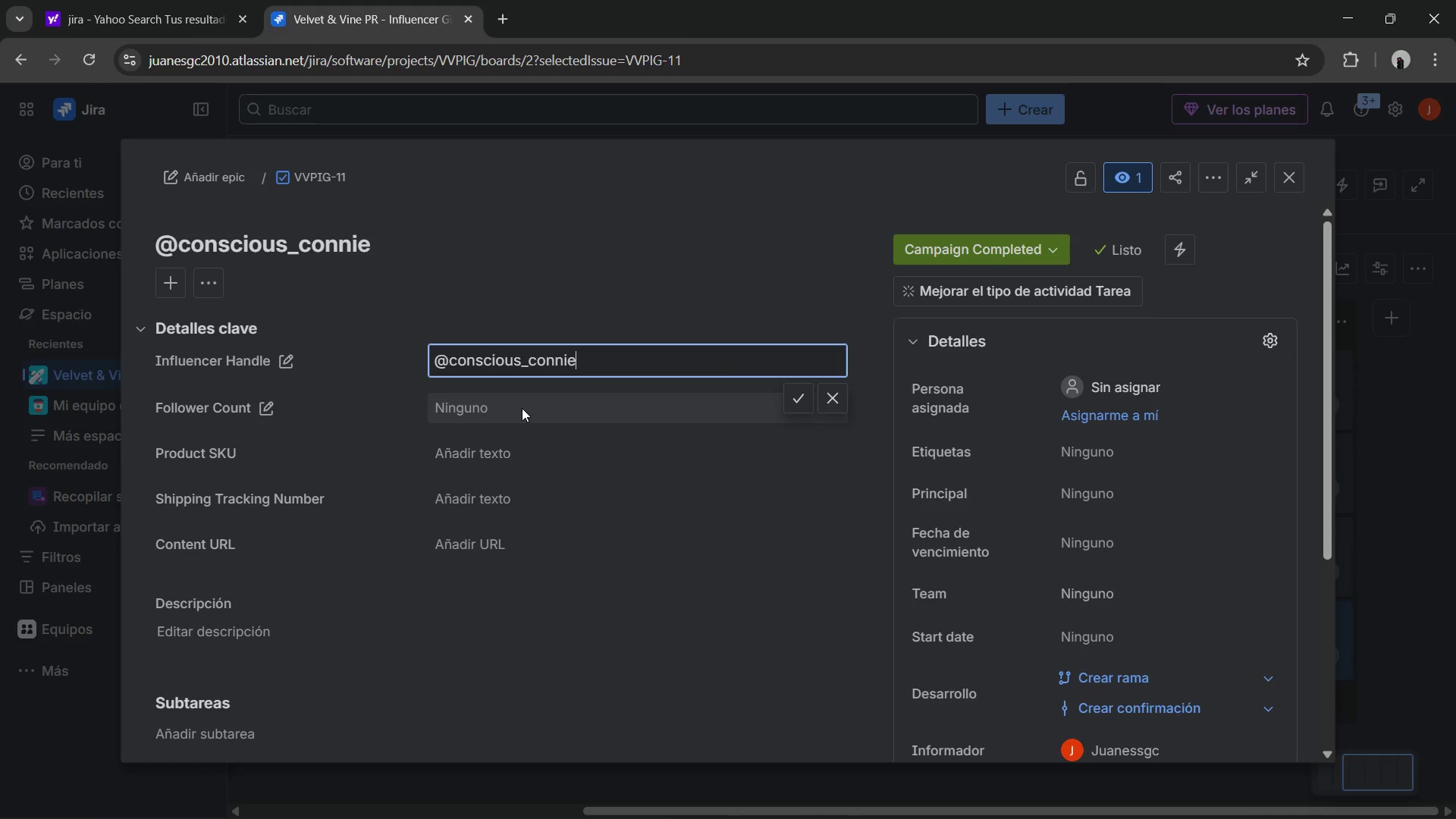 
double_click([522, 408])
 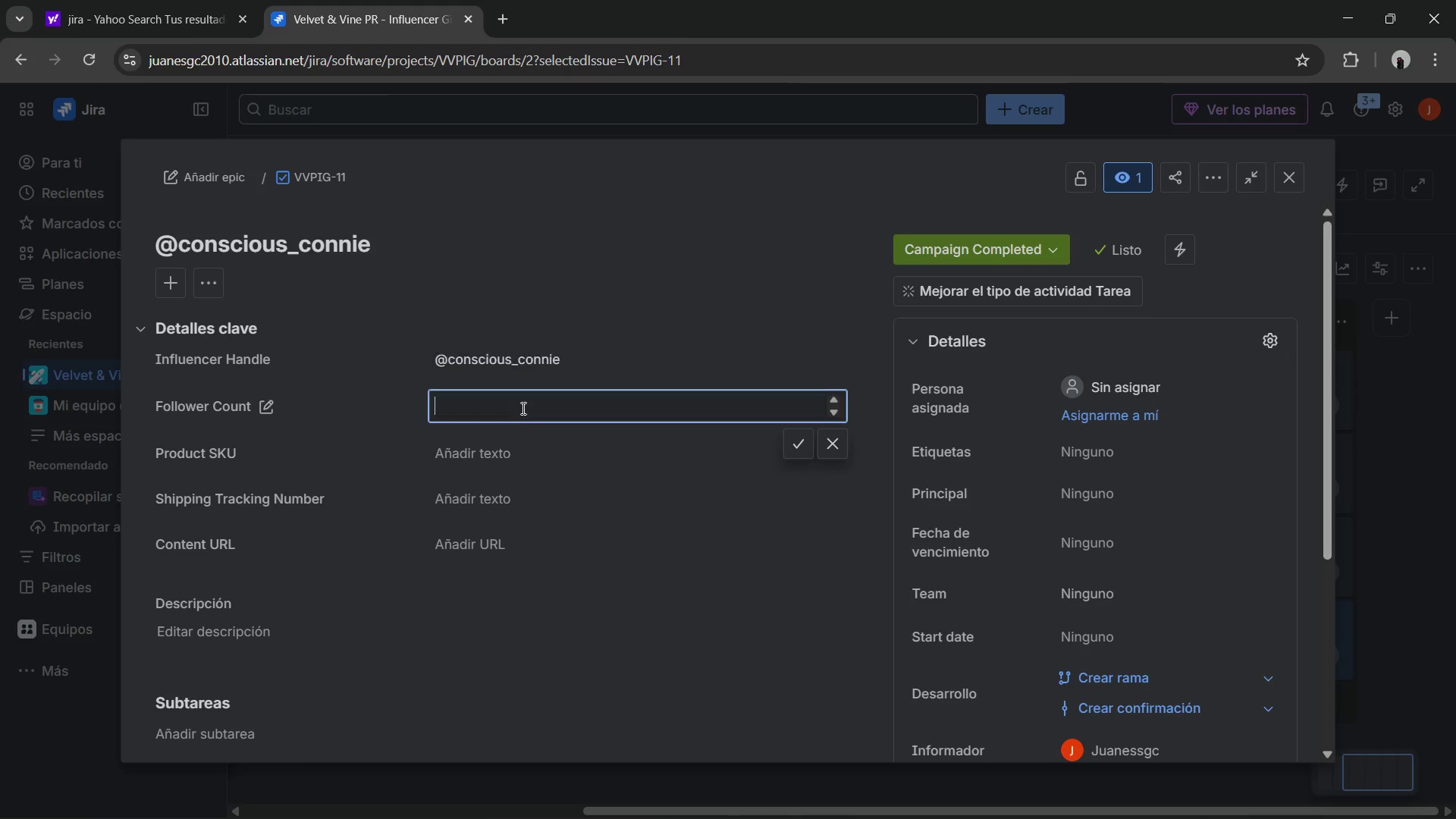 
triple_click([522, 408])
 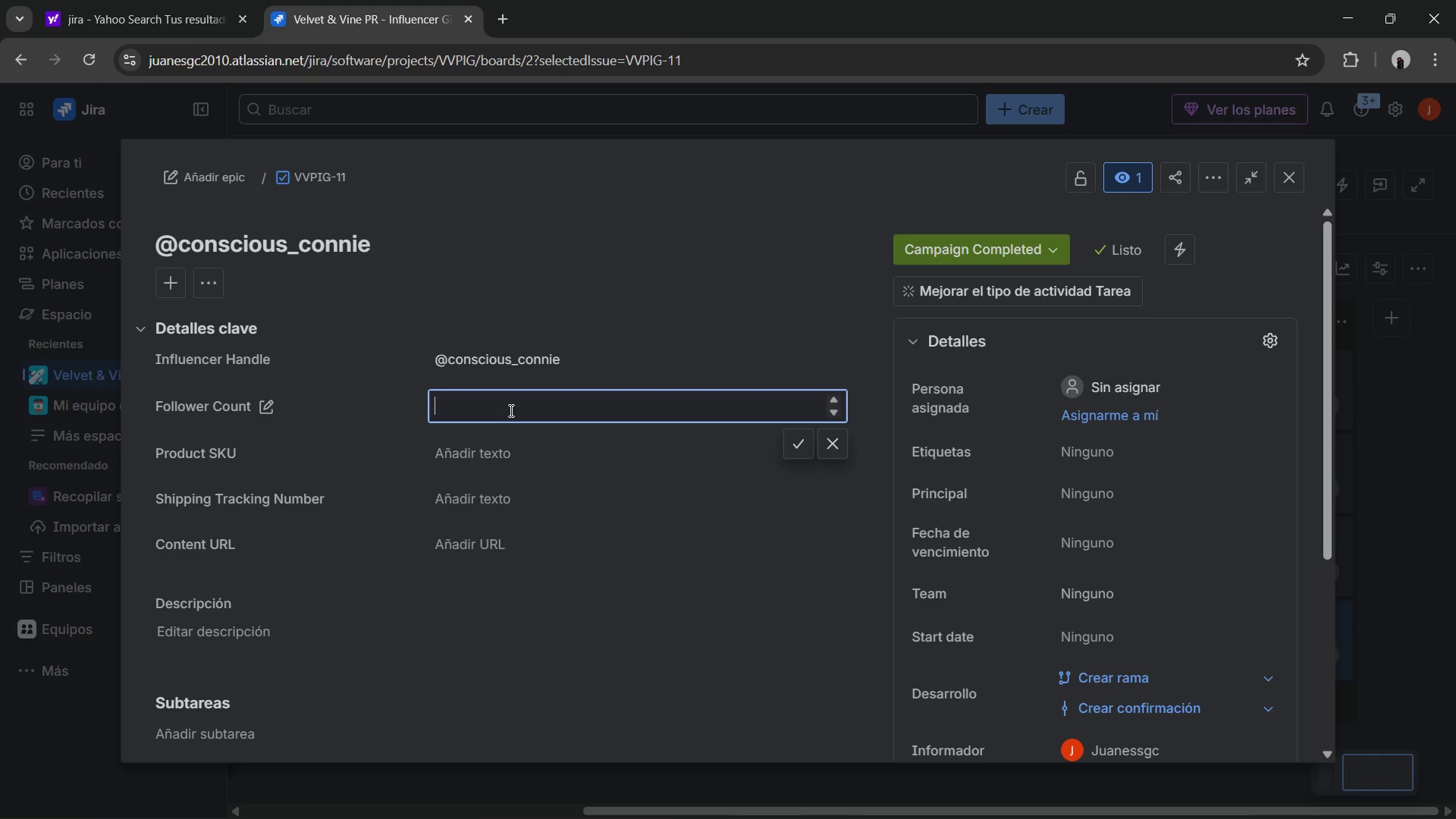 
key(Numpad1)
 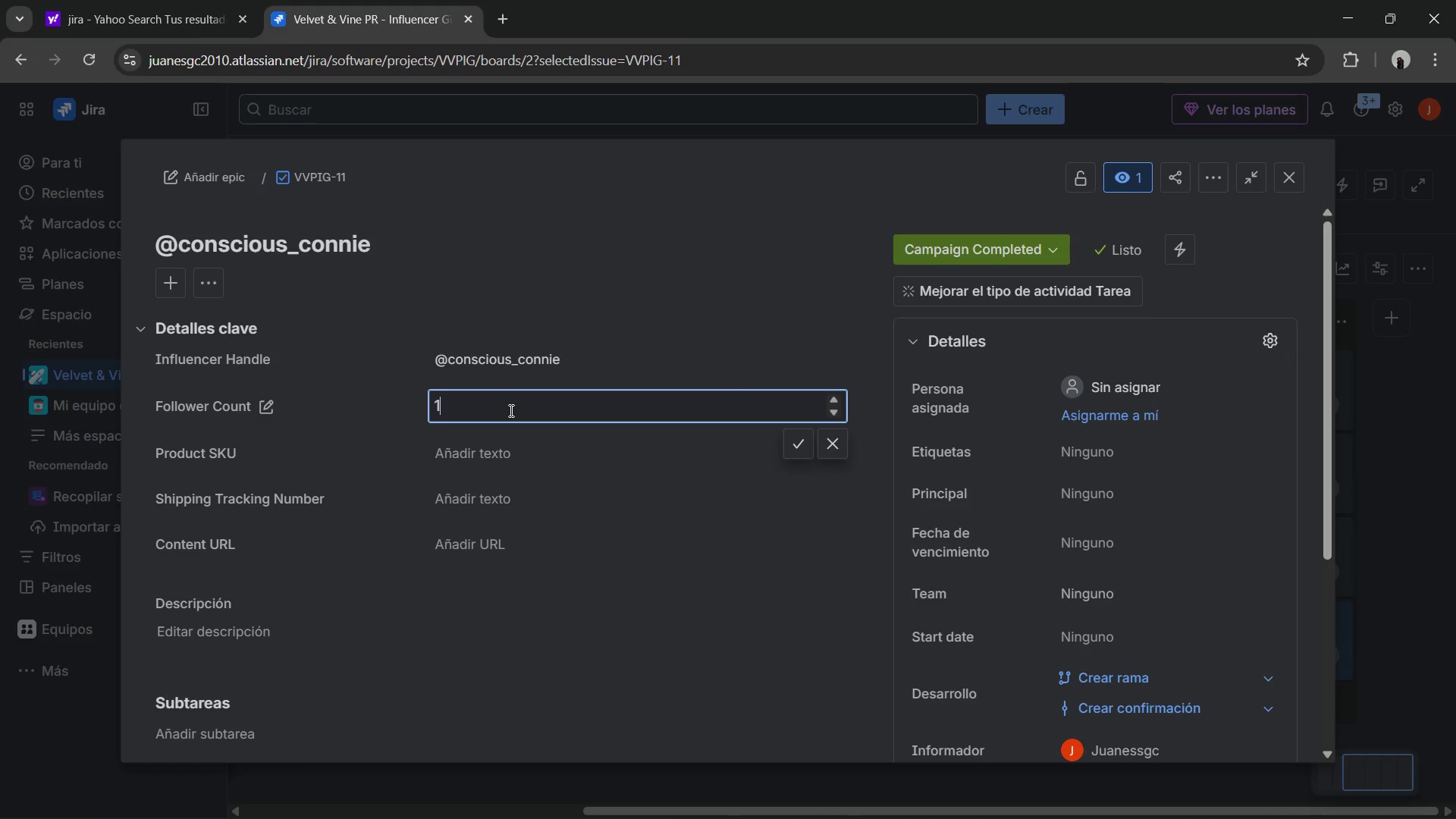 
key(Numpad2)
 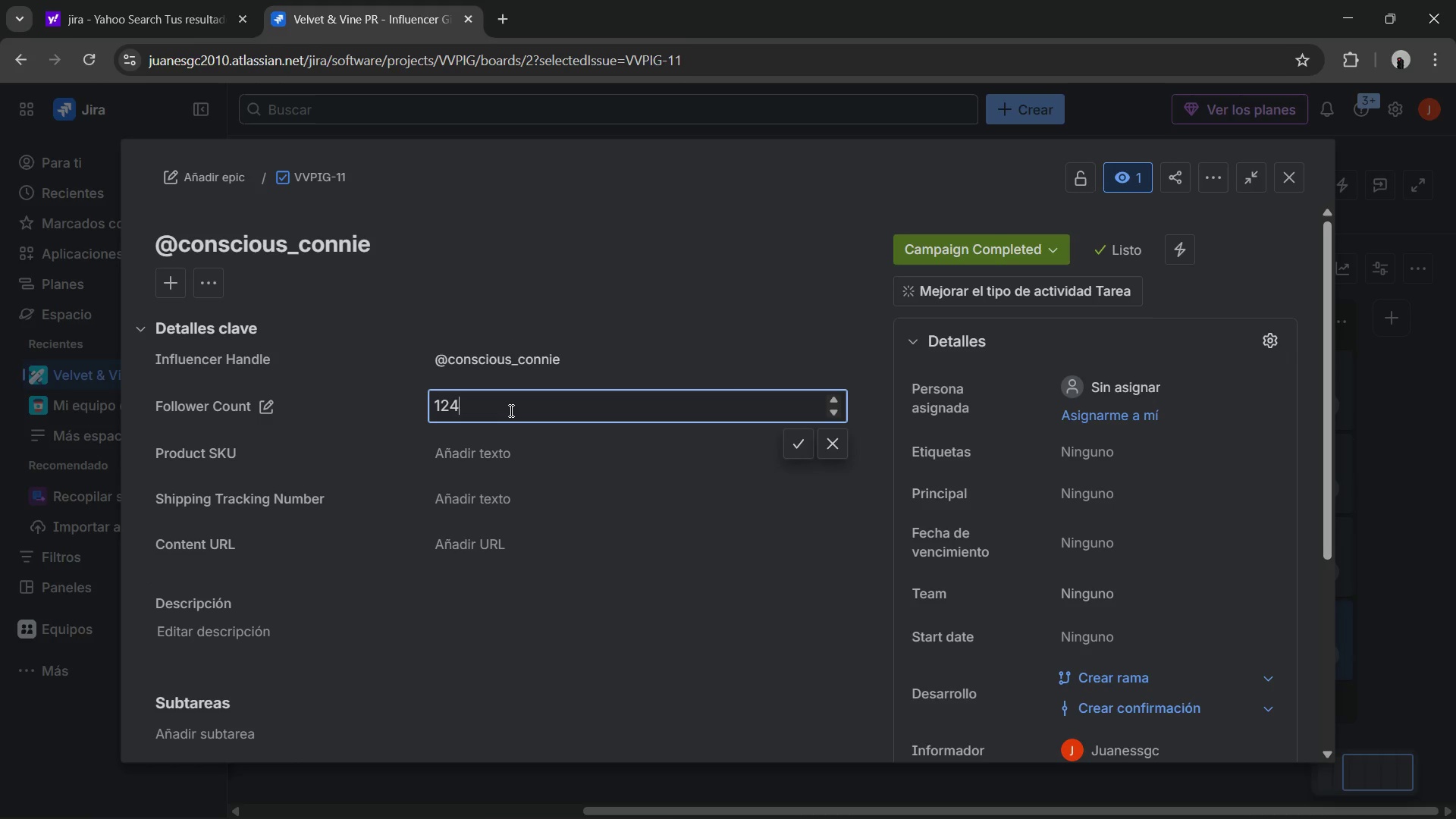 
key(Numpad4)
 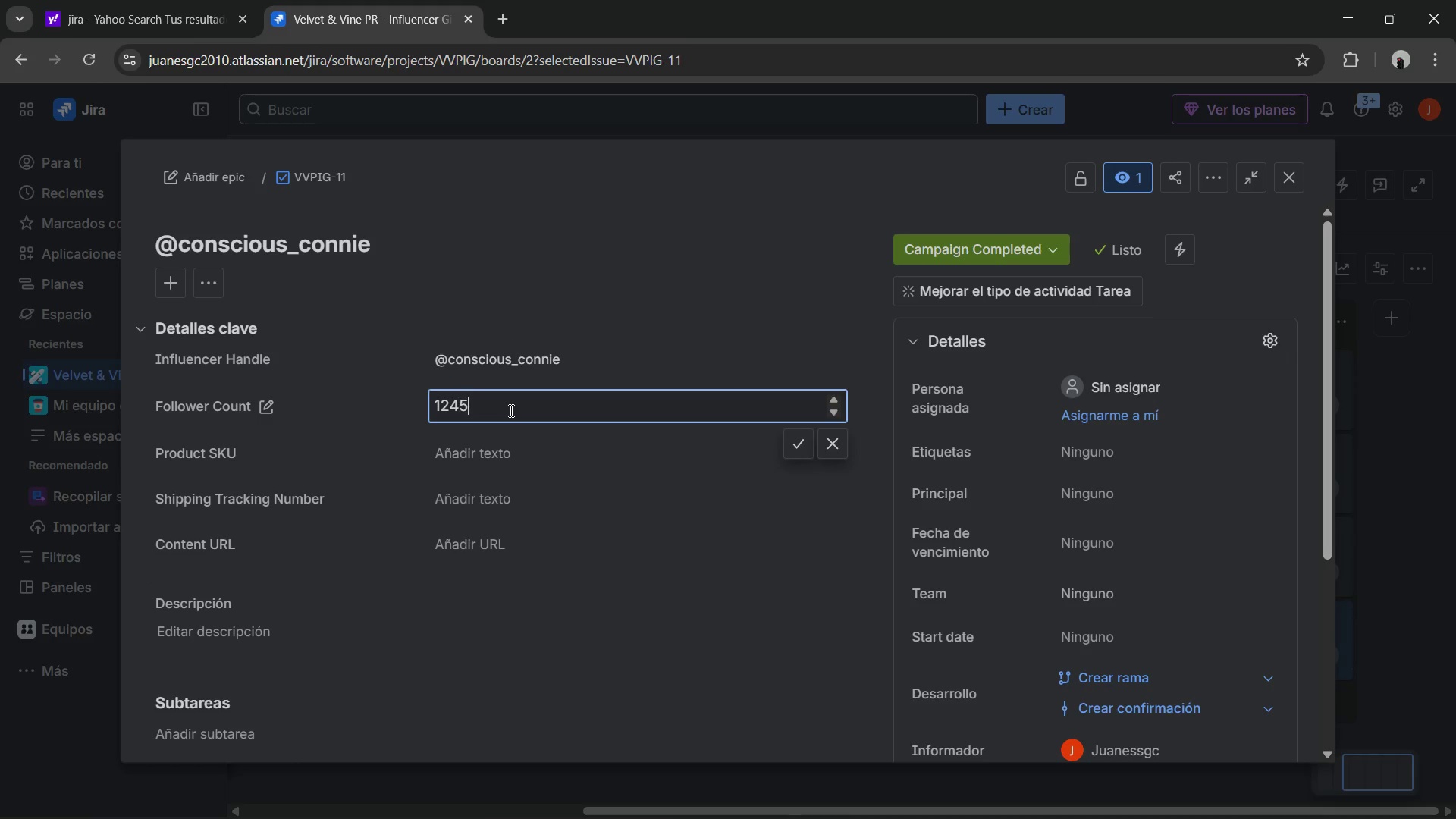 
key(Numpad5)
 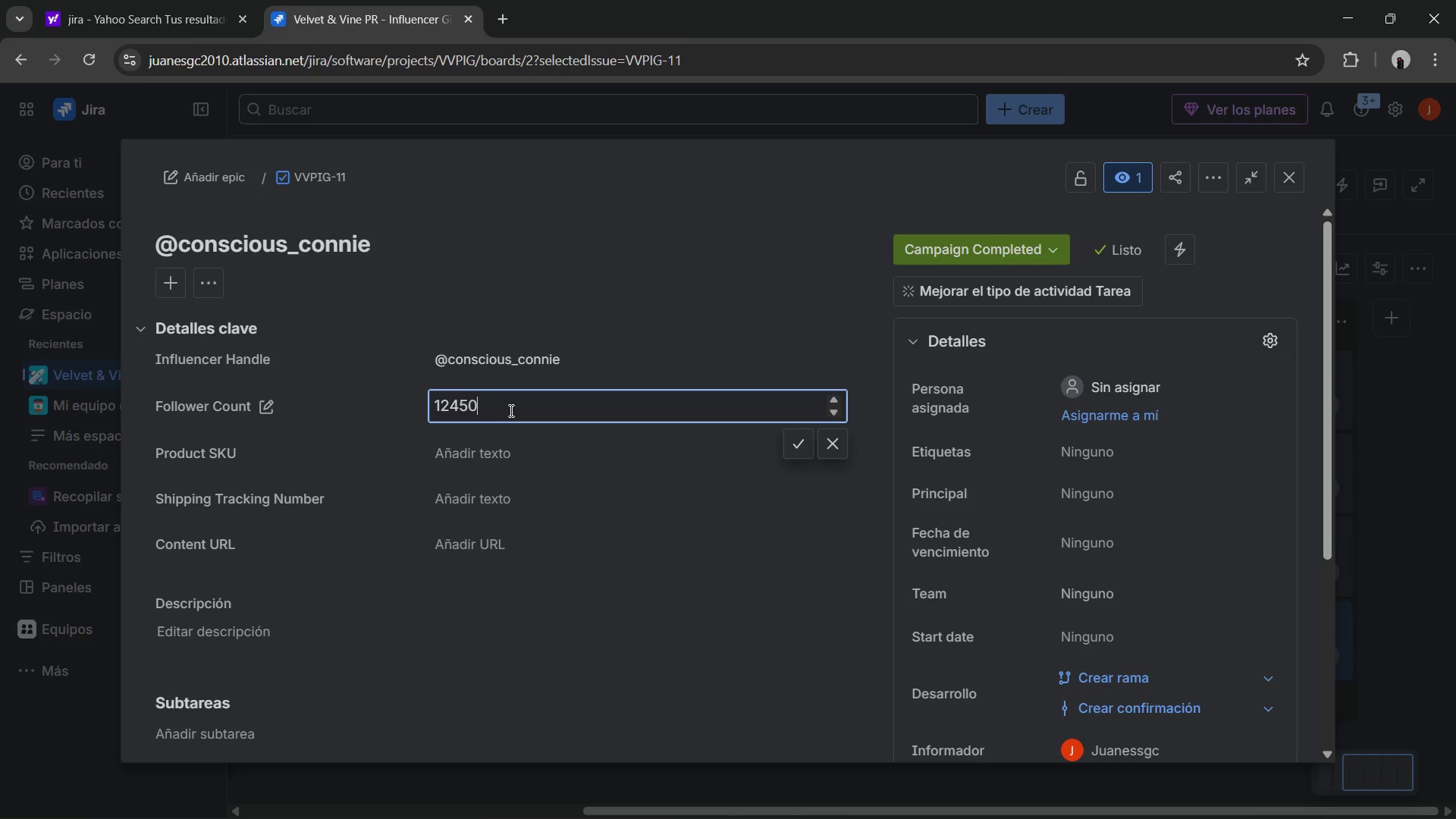 
key(Numpad0)
 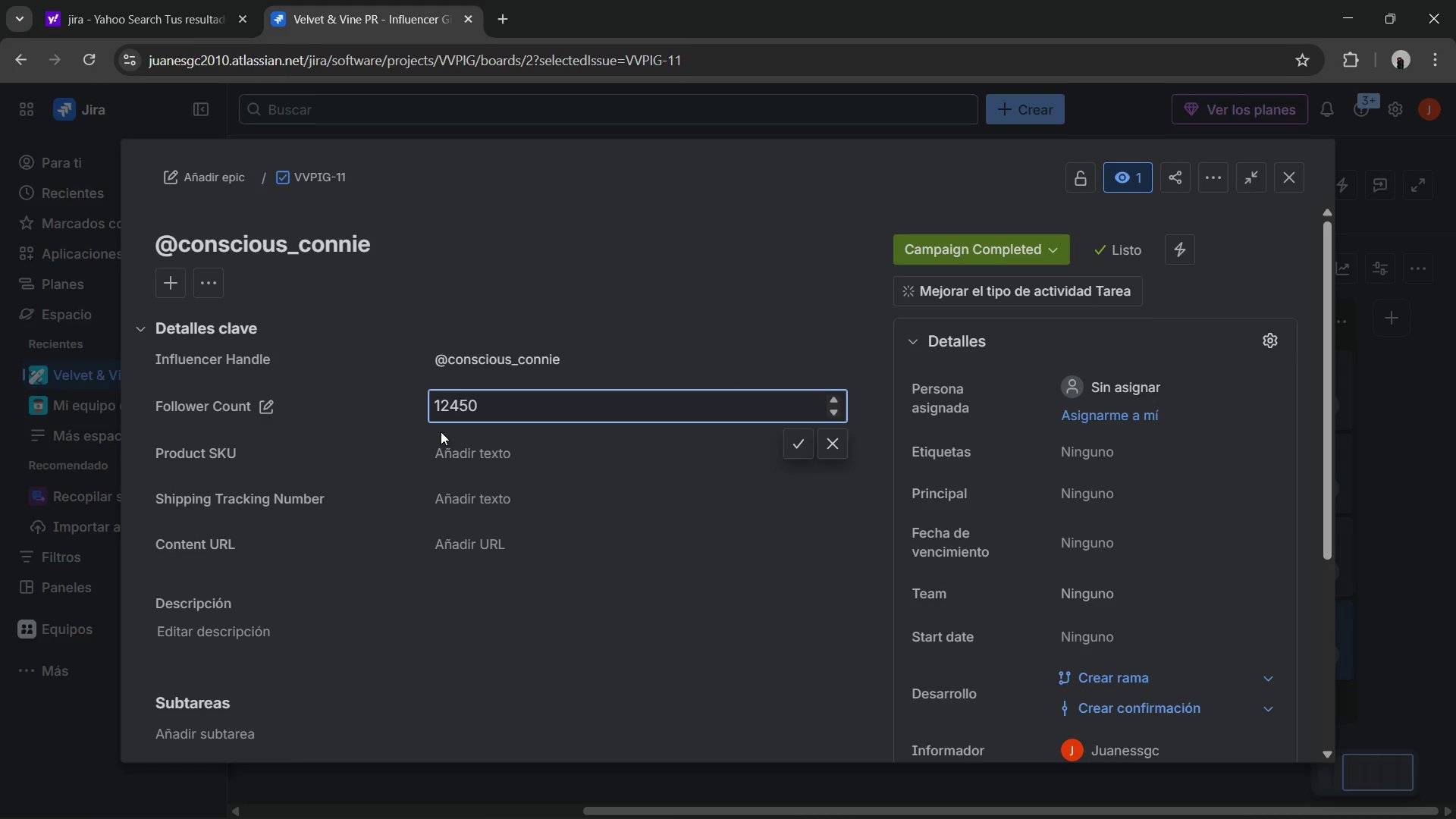 
double_click([441, 449])
 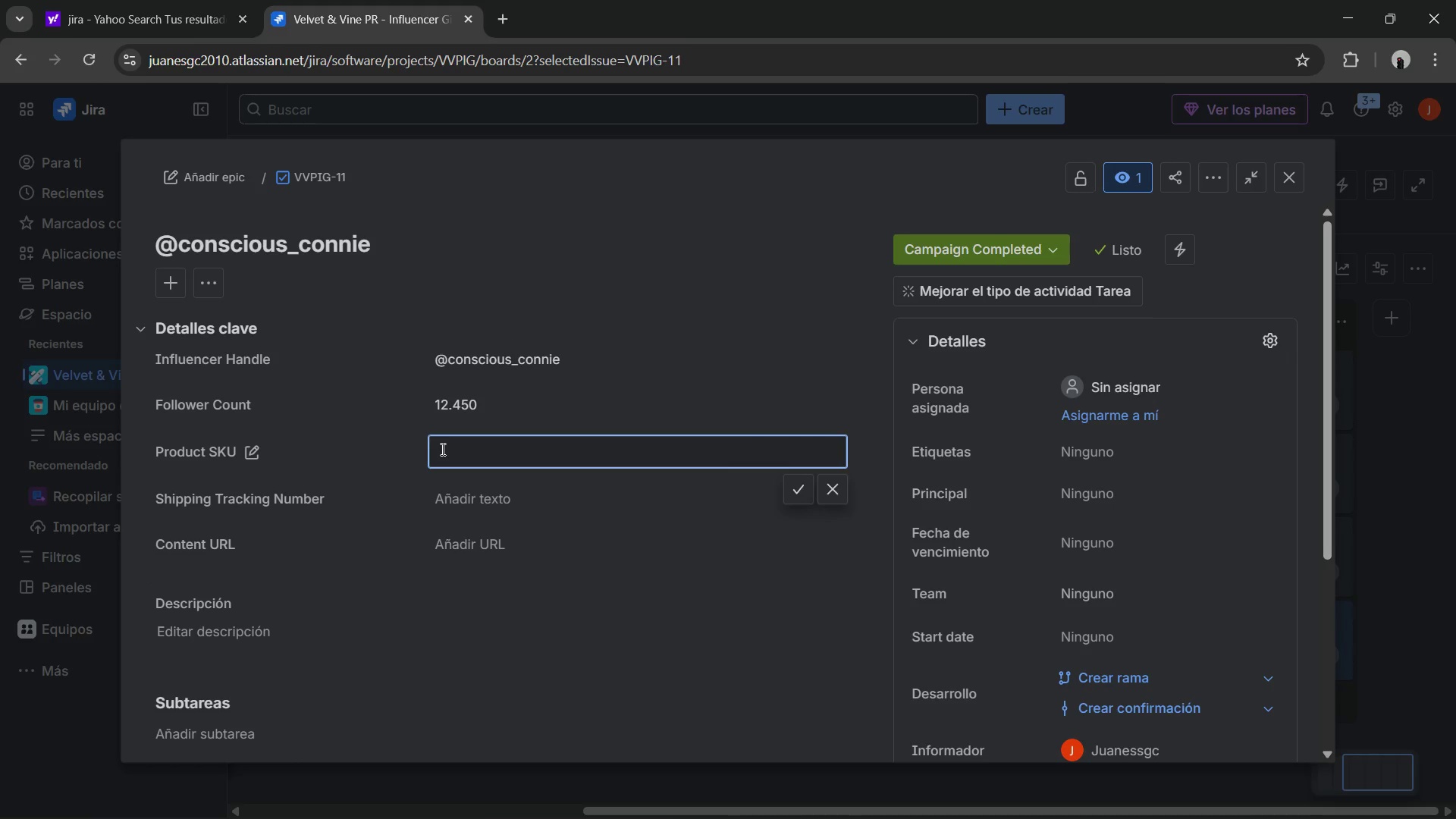 
type(vv)
key(Backspace)
key(Backspace)
key(Backspace)
type(VV-)
 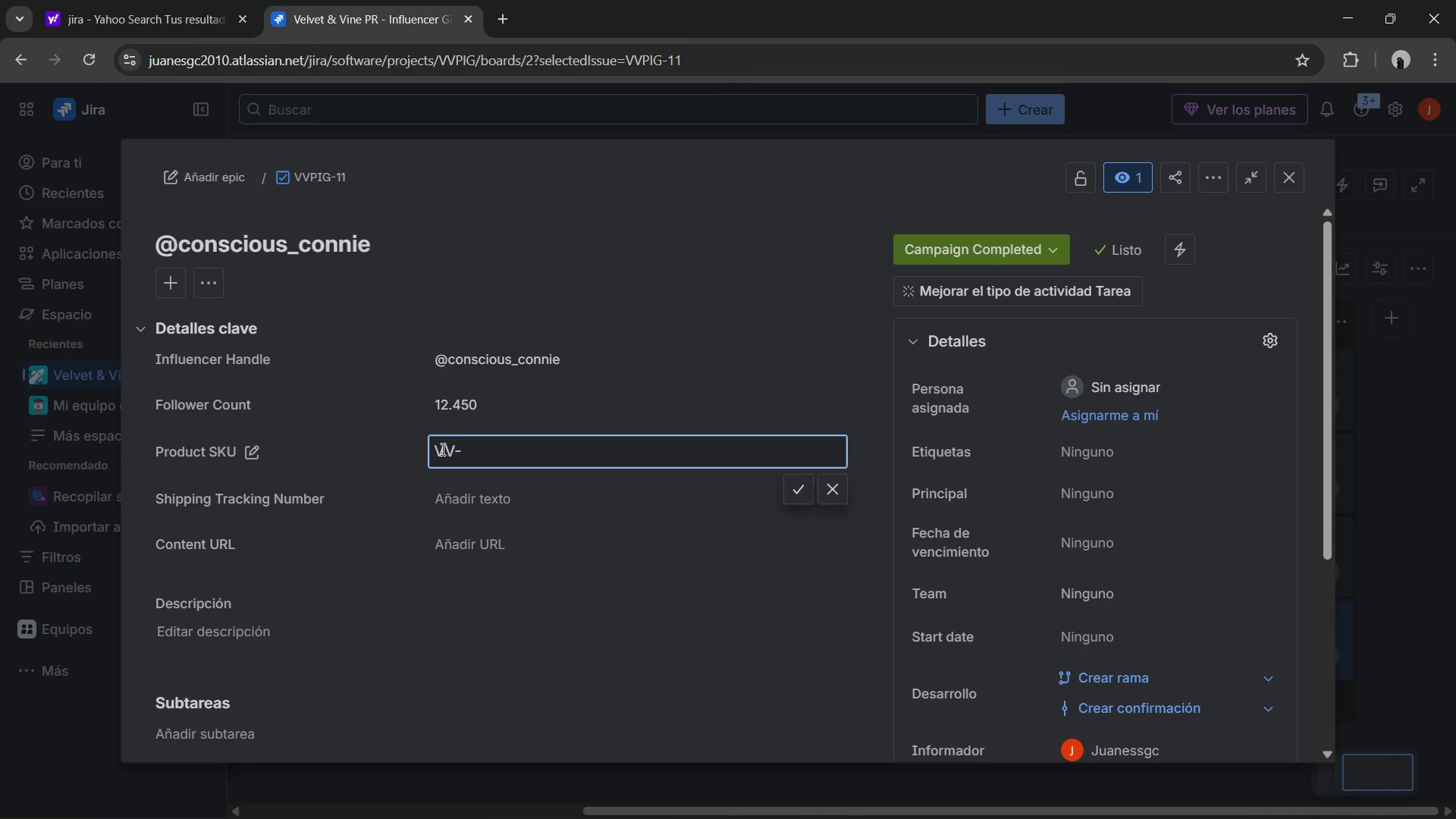 
wait(9.08)
 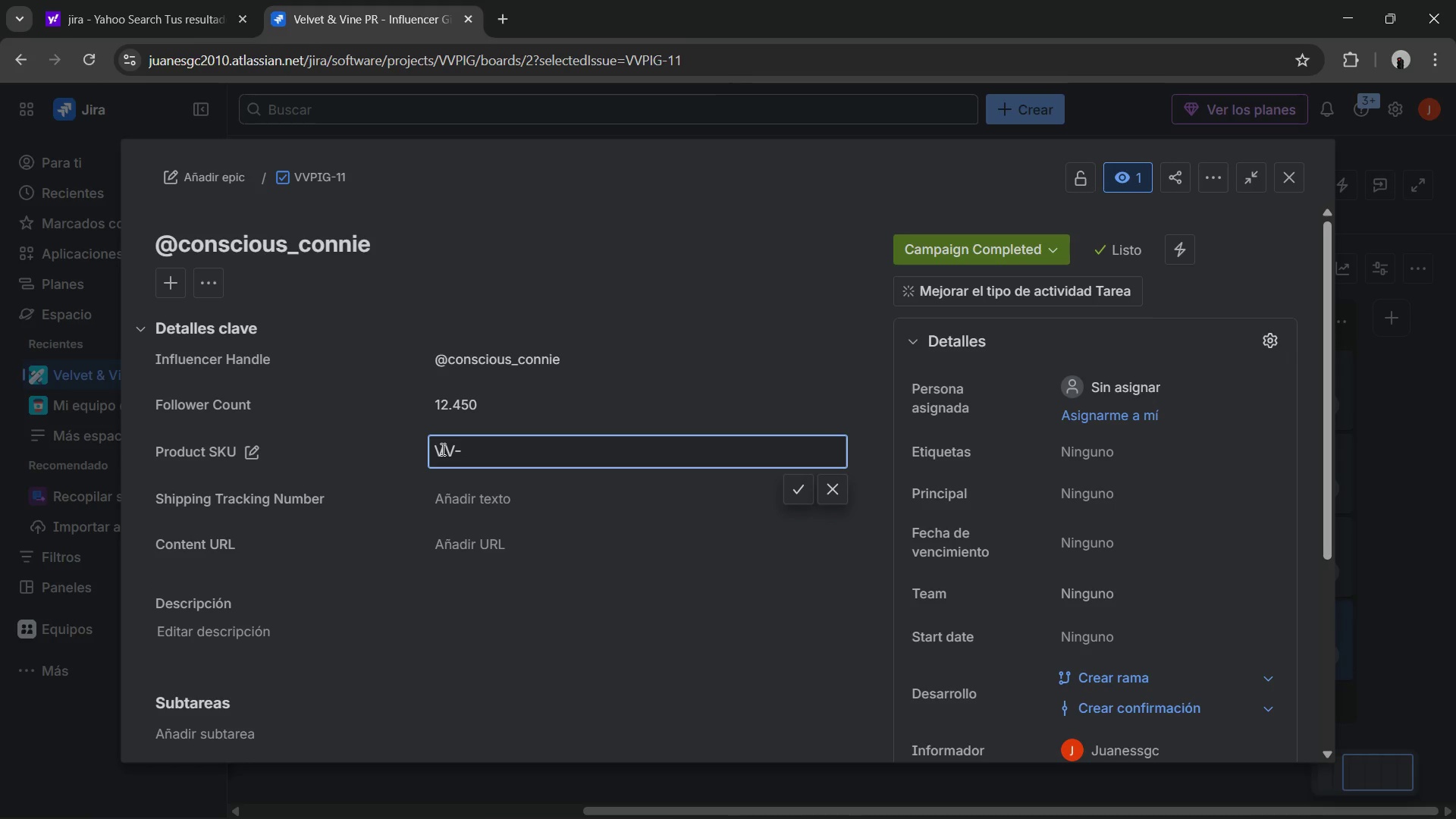 
type(JACKET-GRN)
key(Backspace)
type(Y-L)
 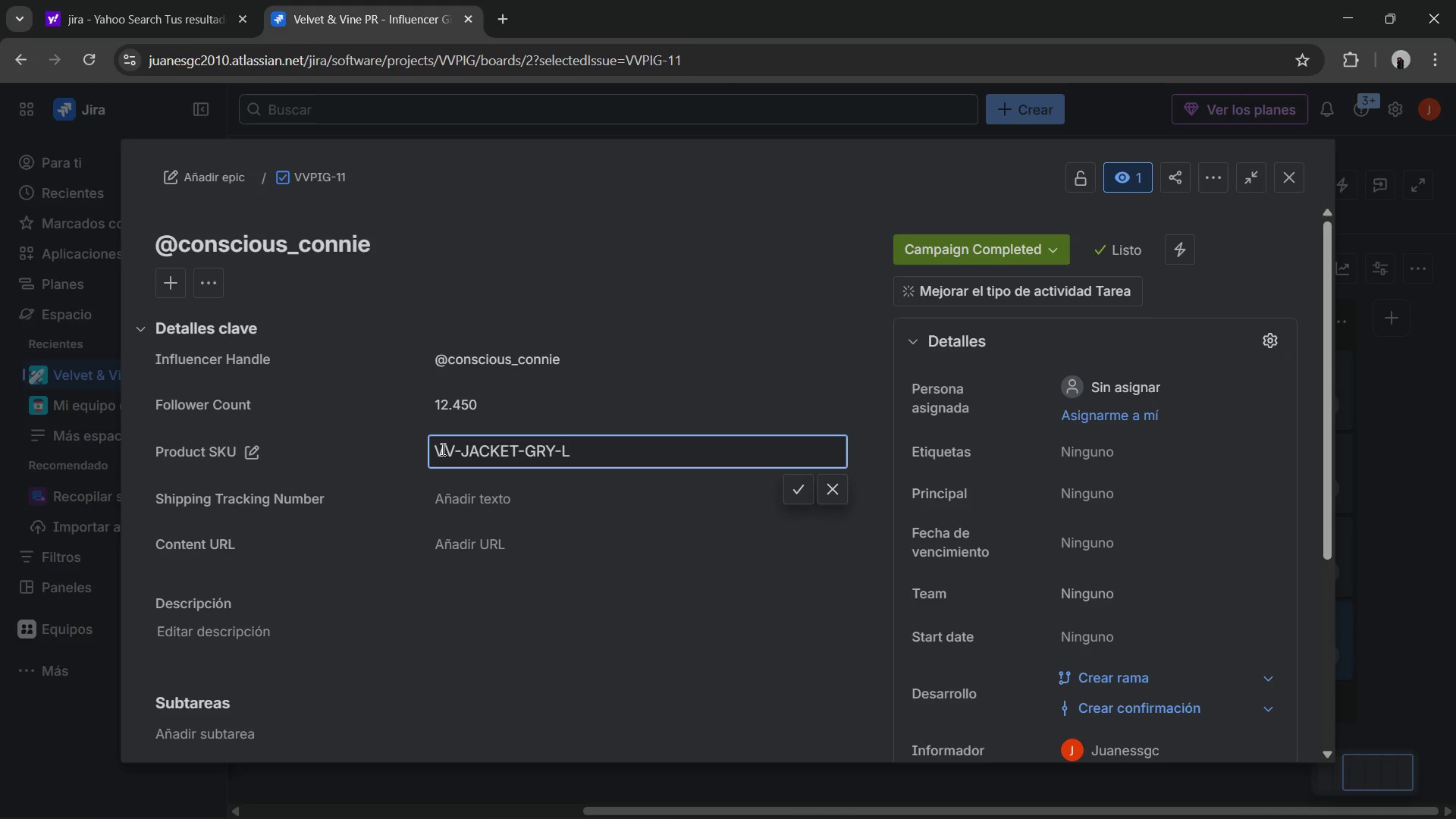 
key(Enter)
 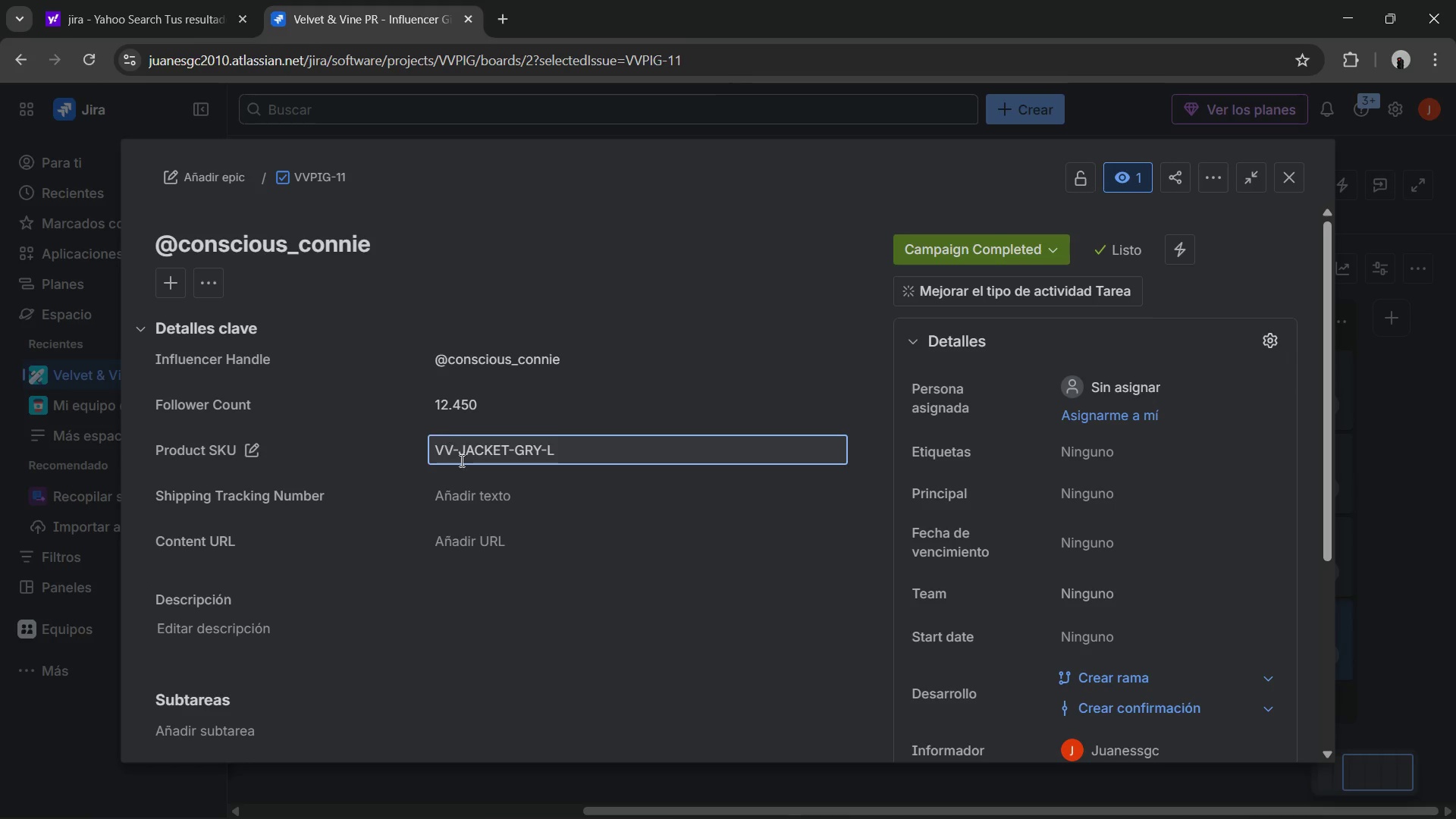 
left_click([477, 482])
 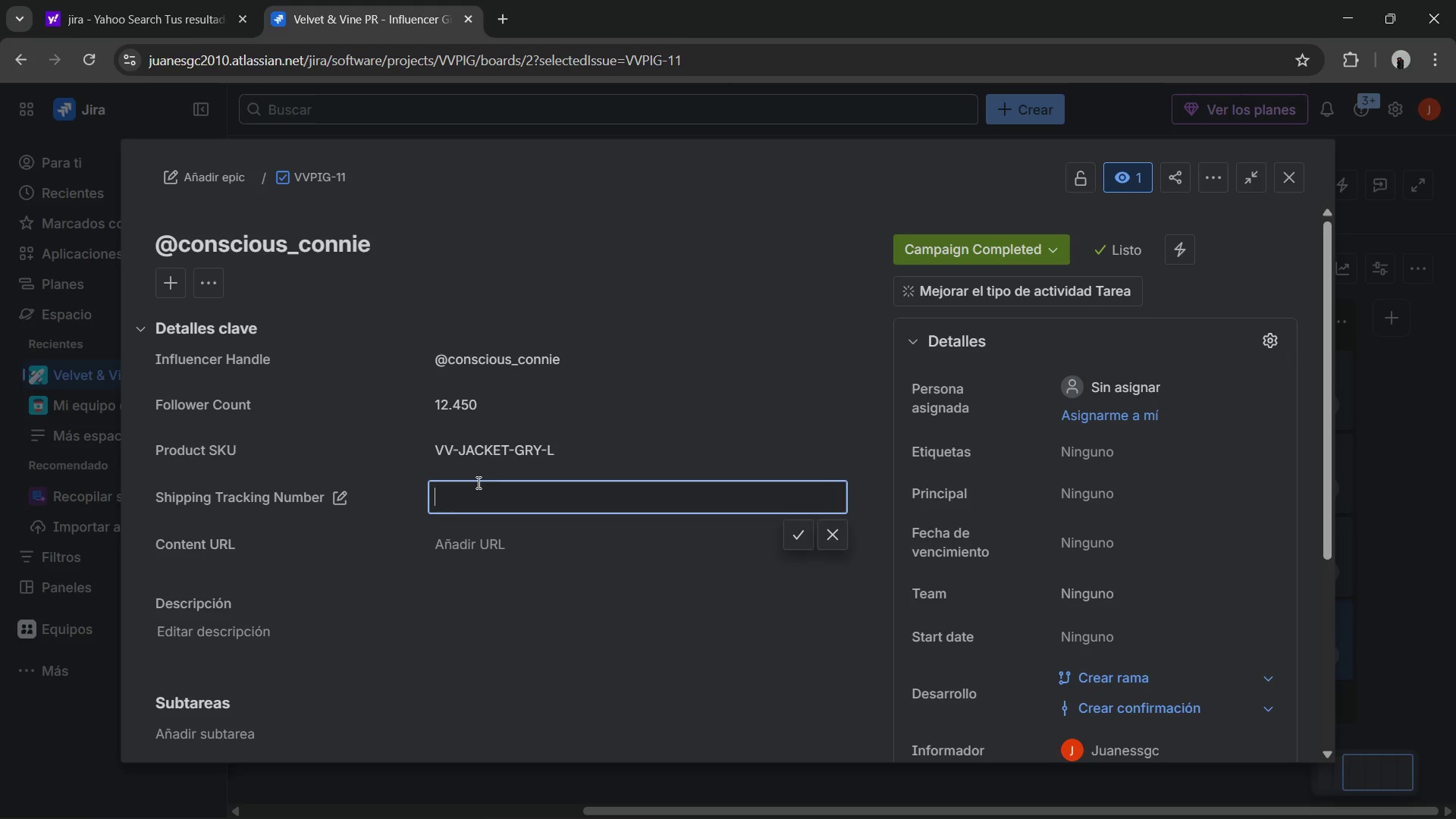 
type(UPS-1265438-US)
 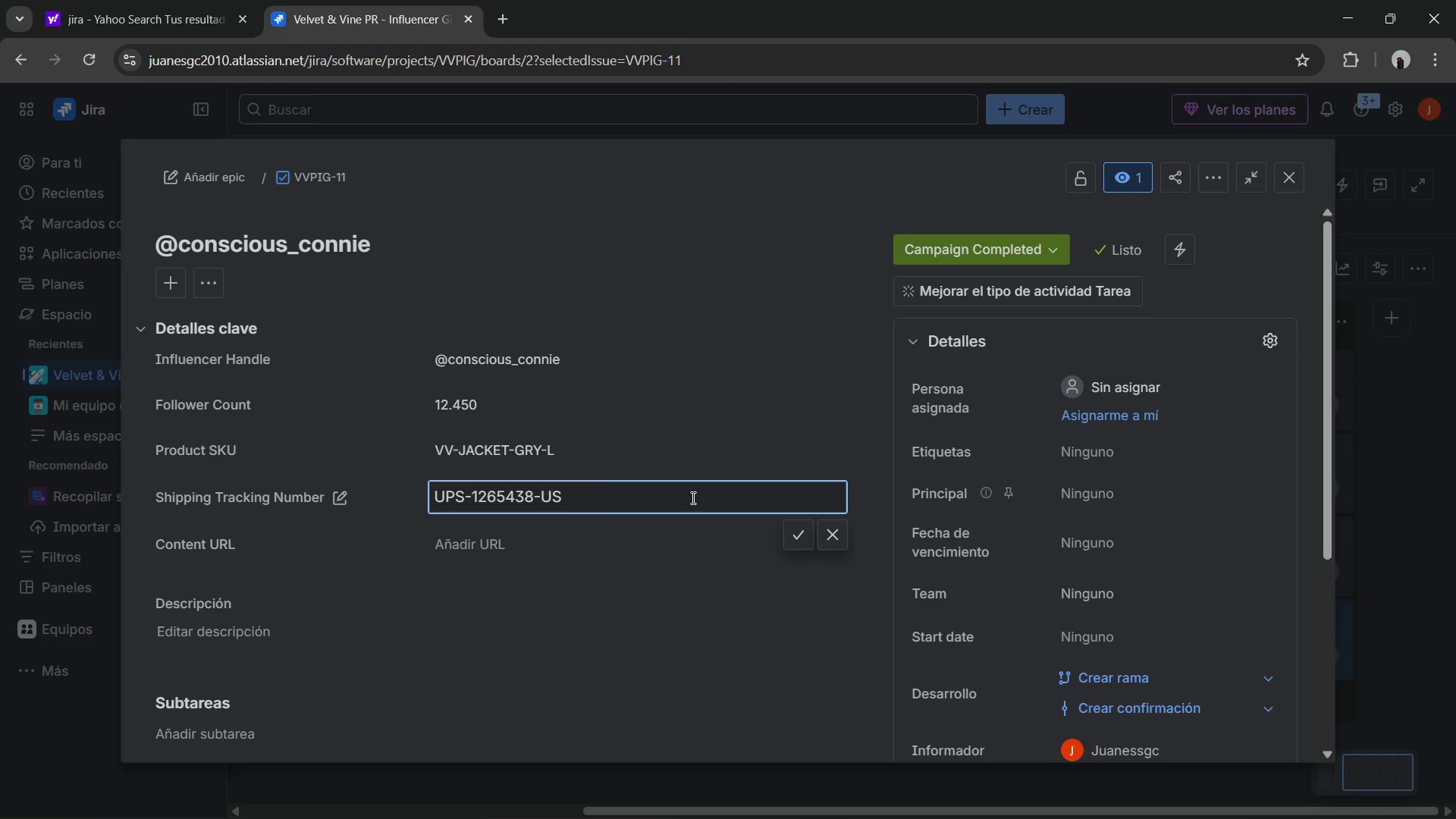 
double_click([594, 554])
 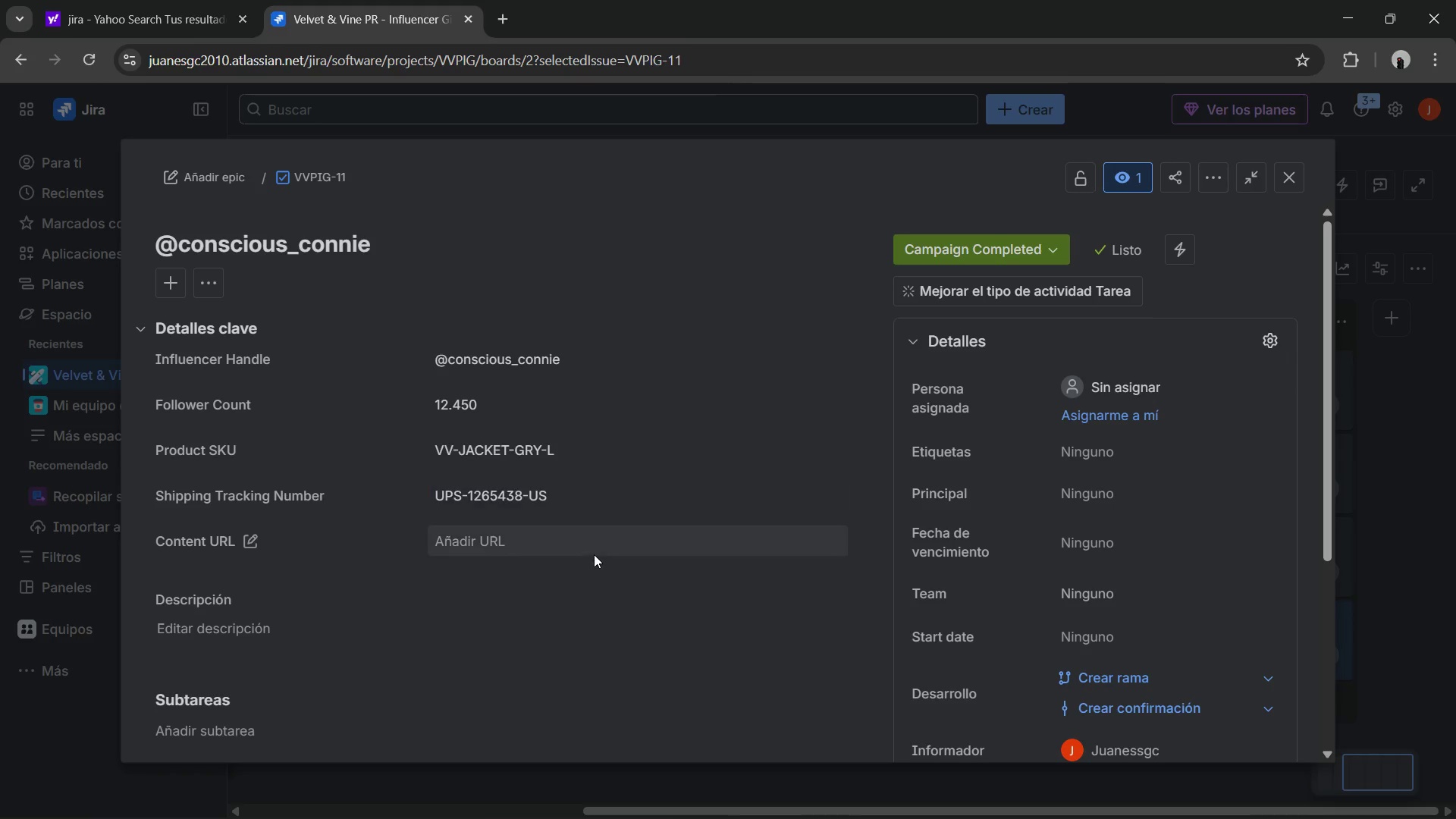 
triple_click([594, 554])
 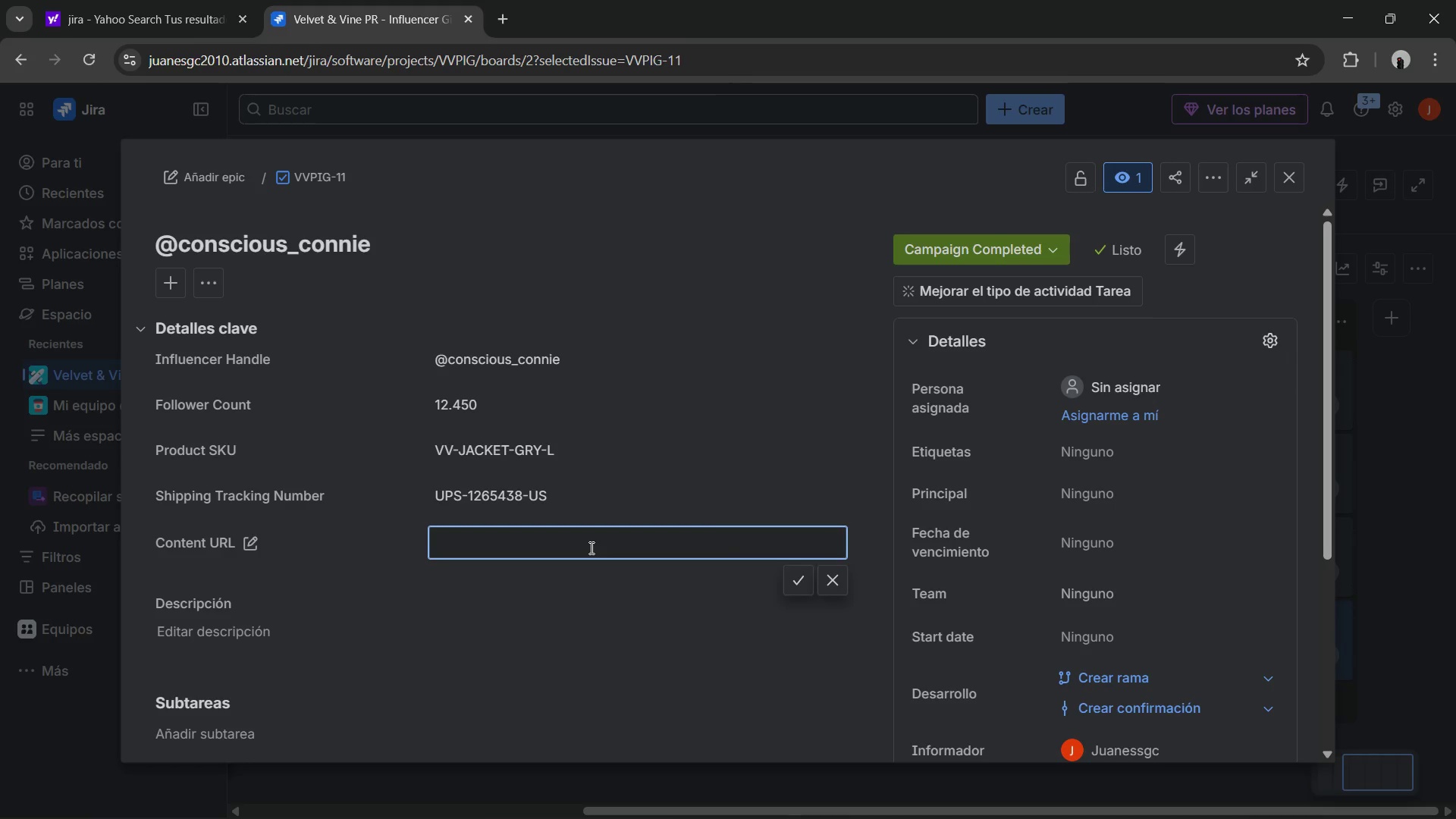 
type(https>&&instr)
key(Backspace)
type(agram&reels)
 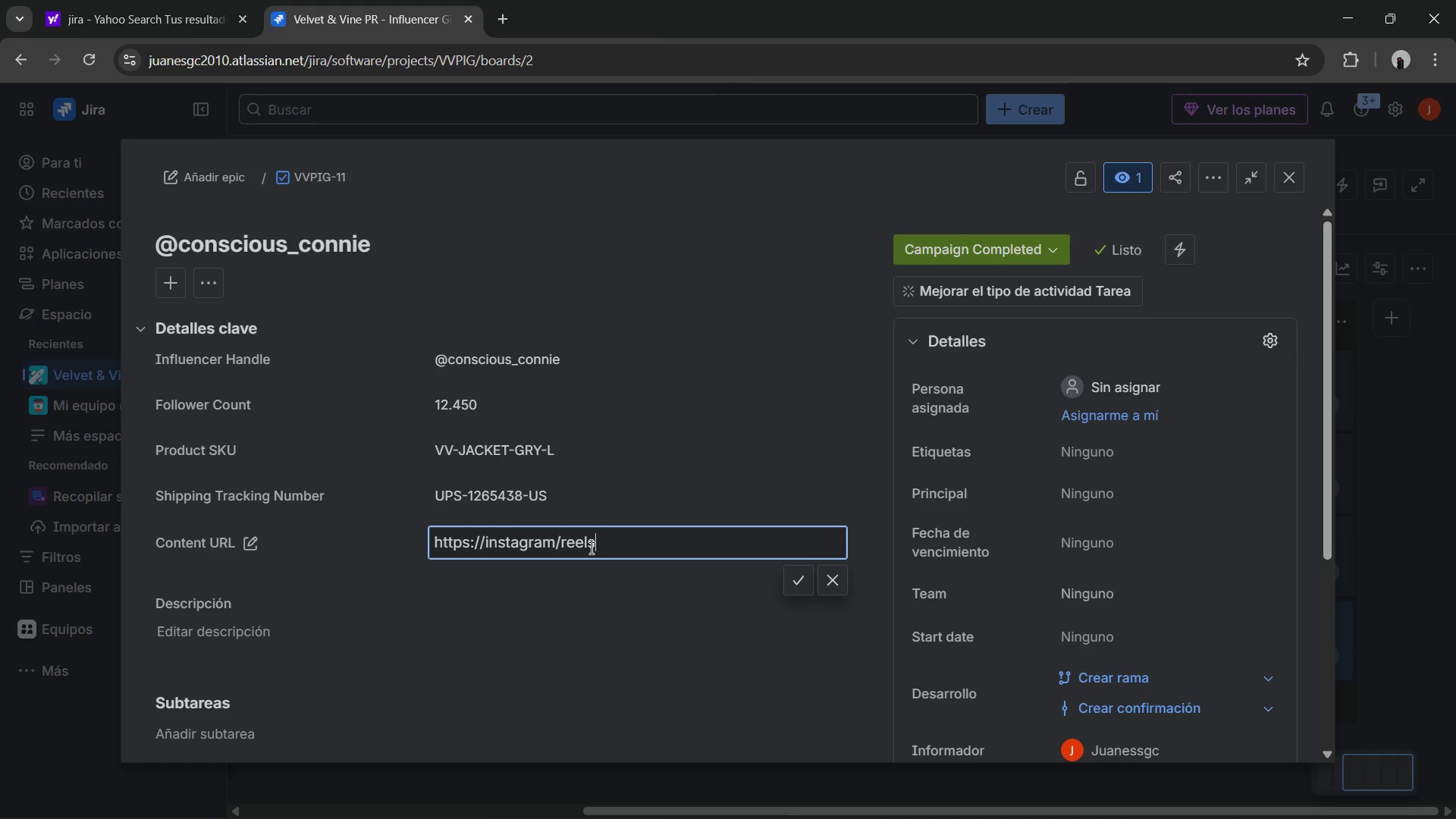 
 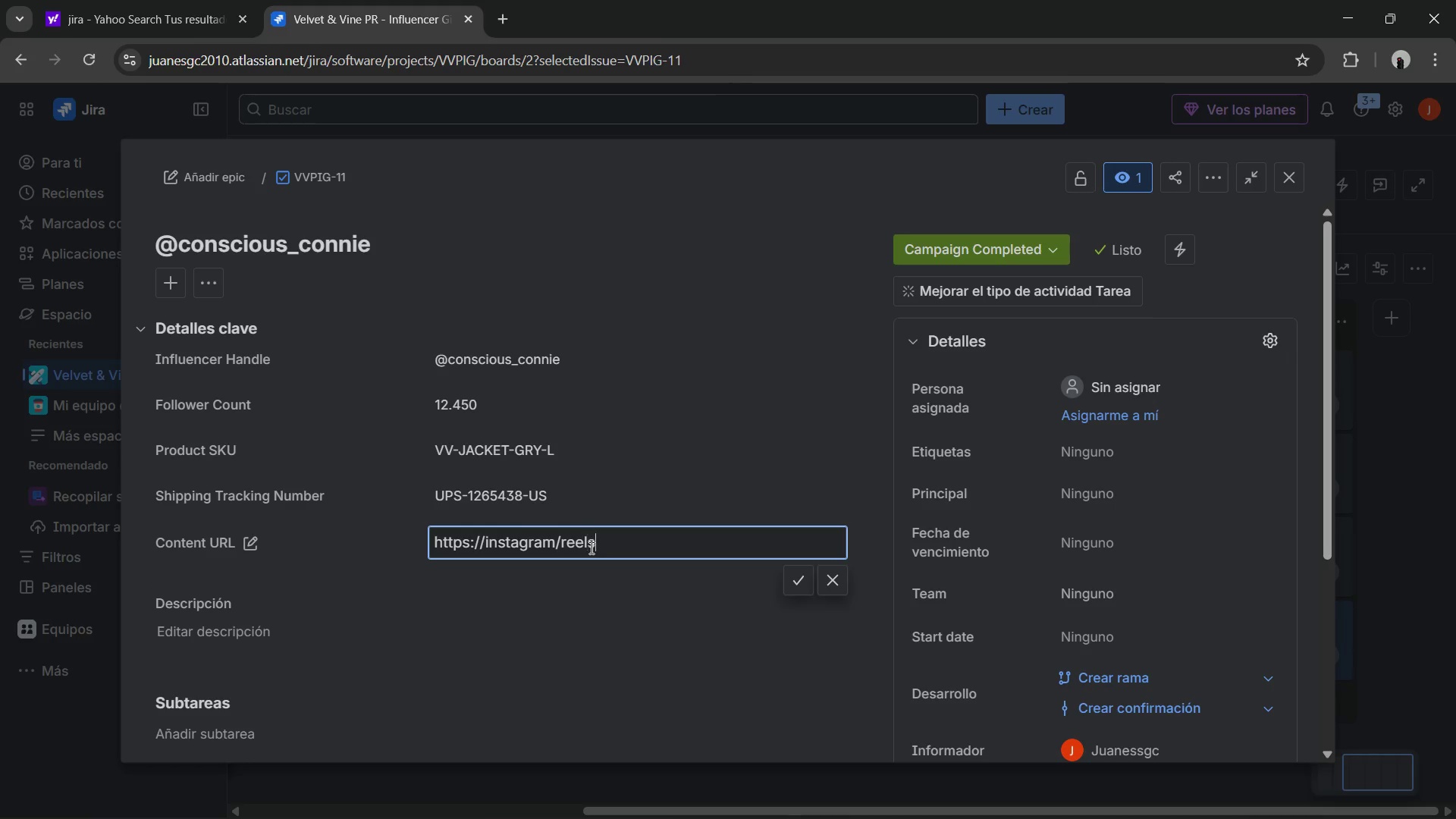 
hold_key(key=ShiftLeft, duration=1.64)
 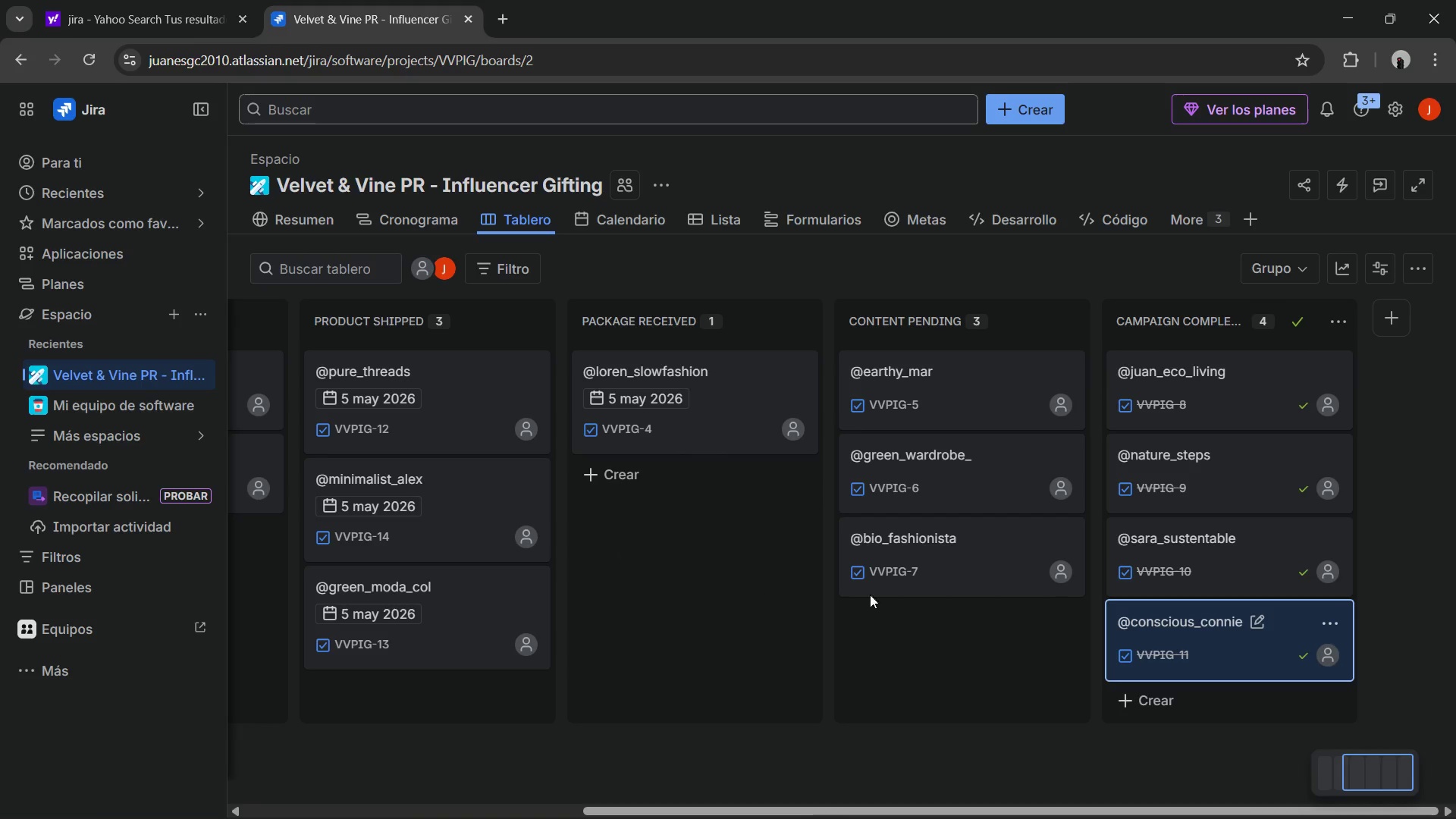 
left_click([1176, 635])
 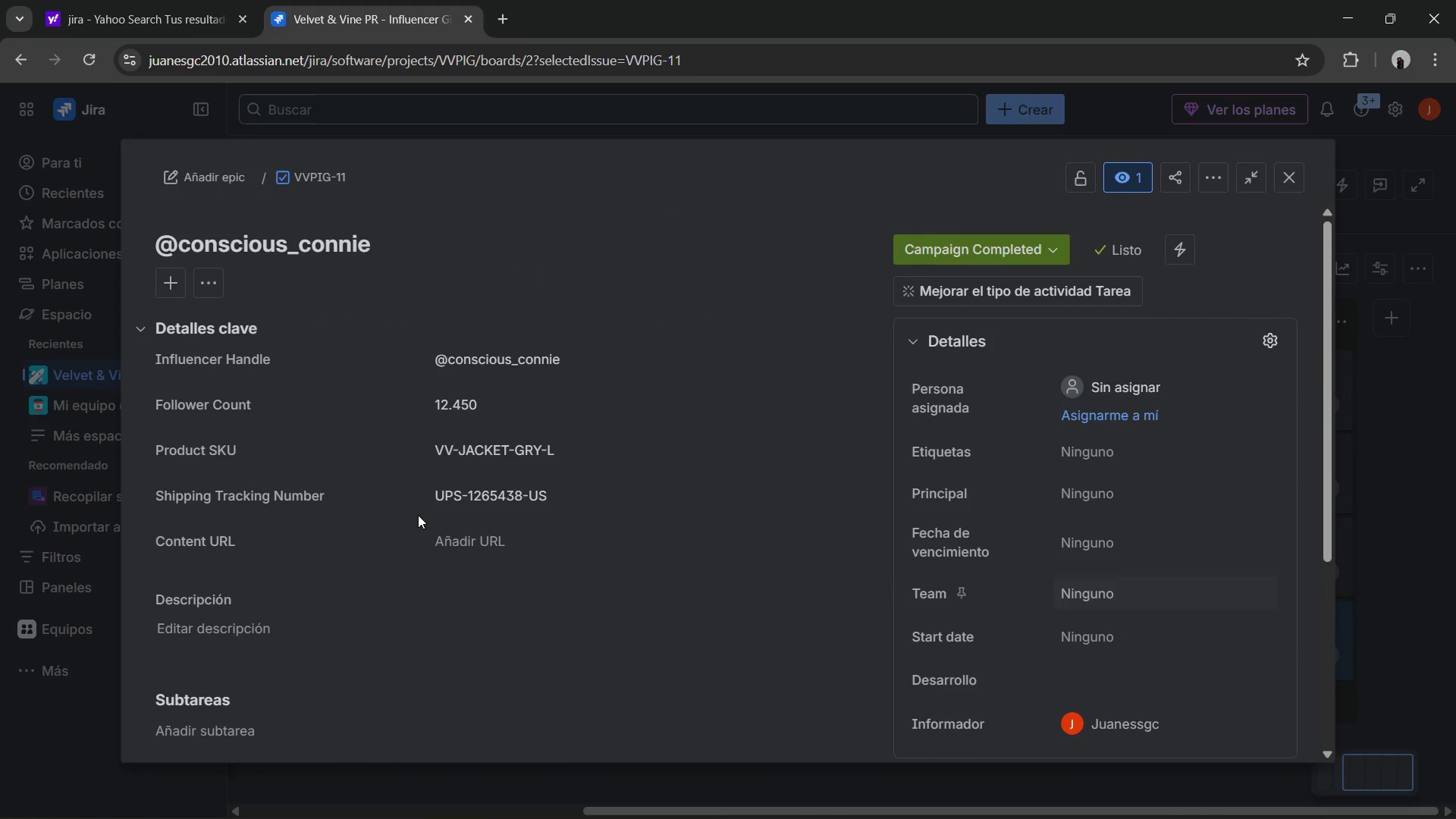 
left_click([468, 538])
 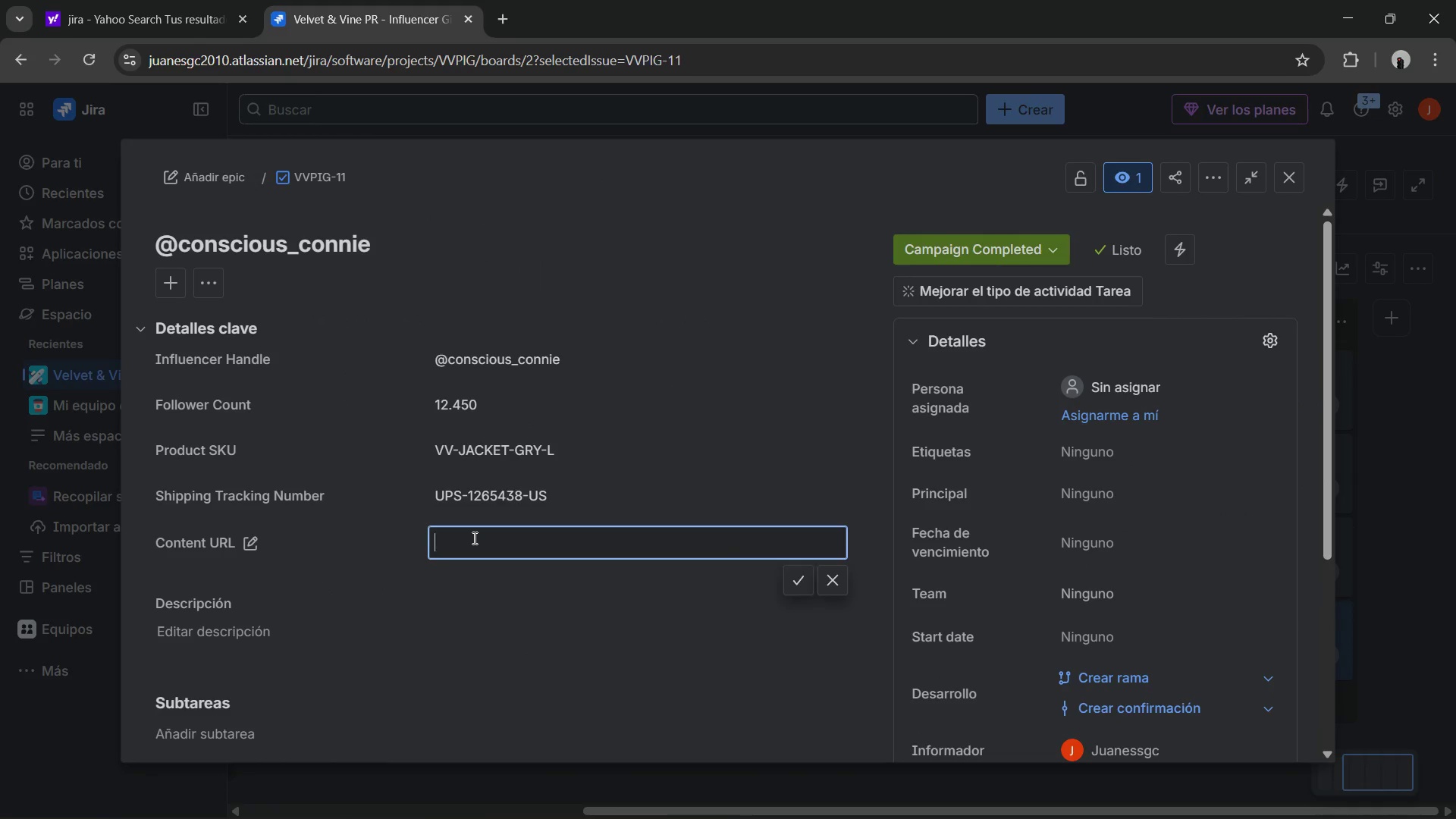 
type(https>&instagram&reels)
 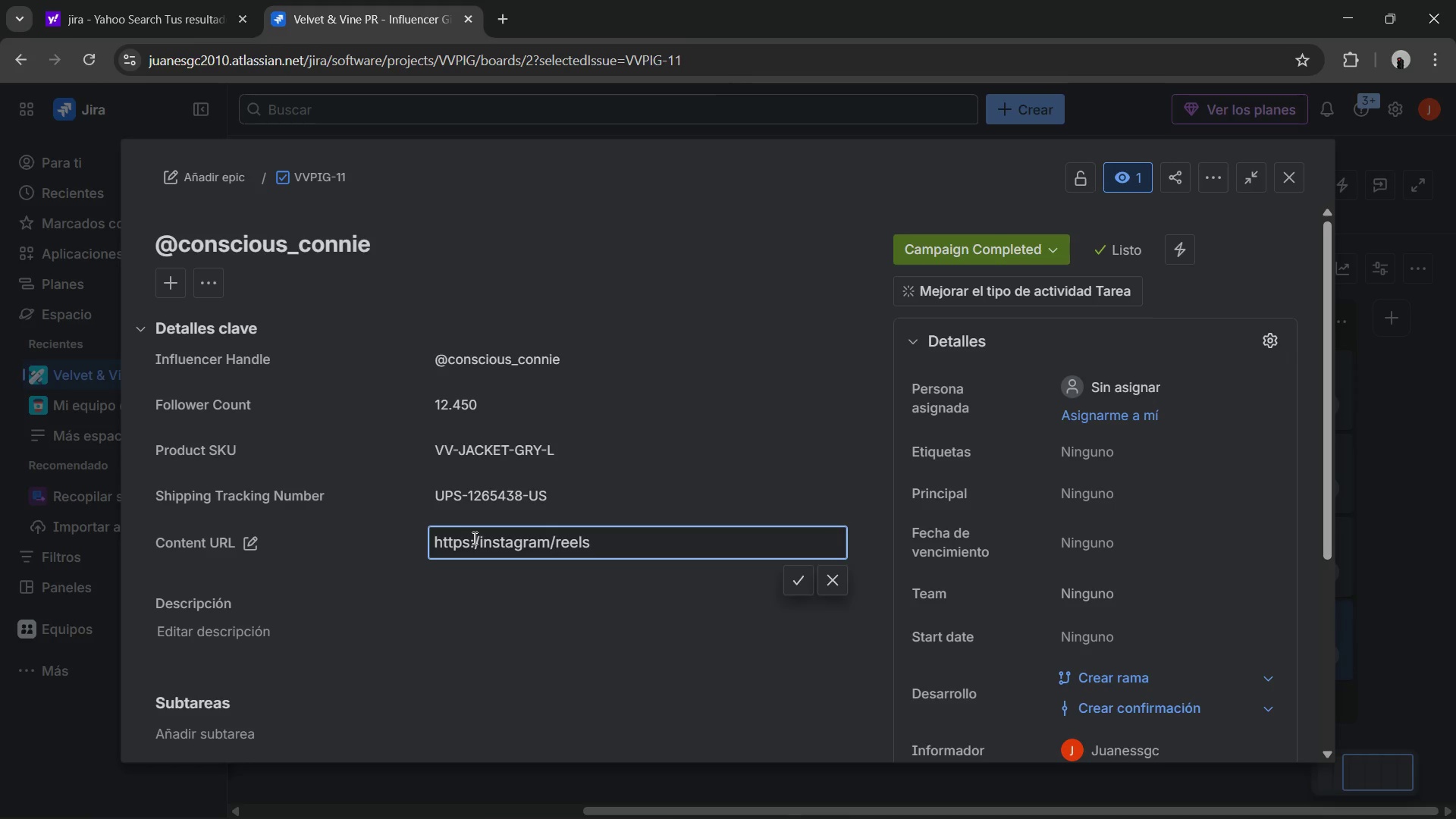 
 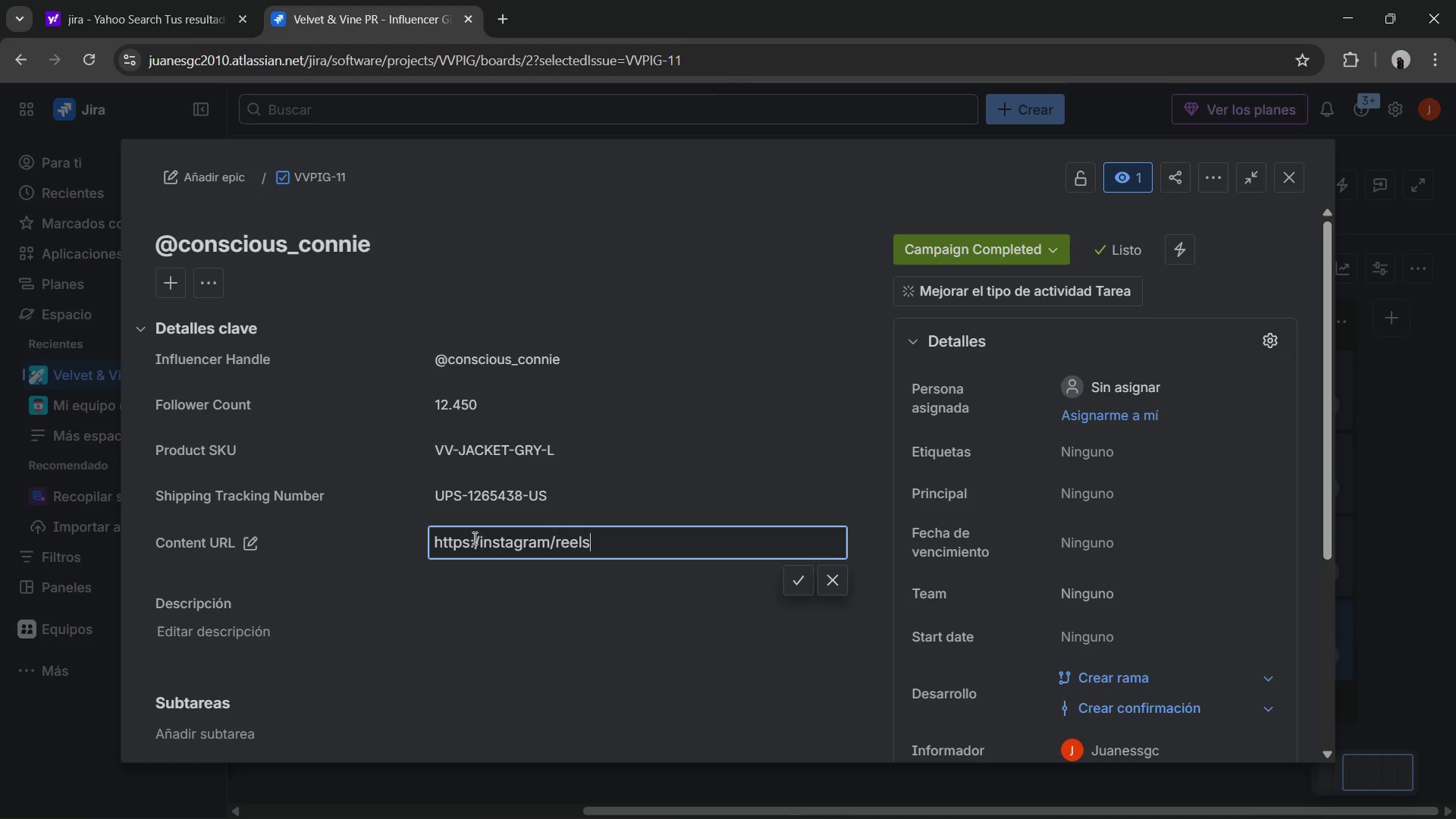 
hold_key(key=ShiftLeft, duration=0.62)
 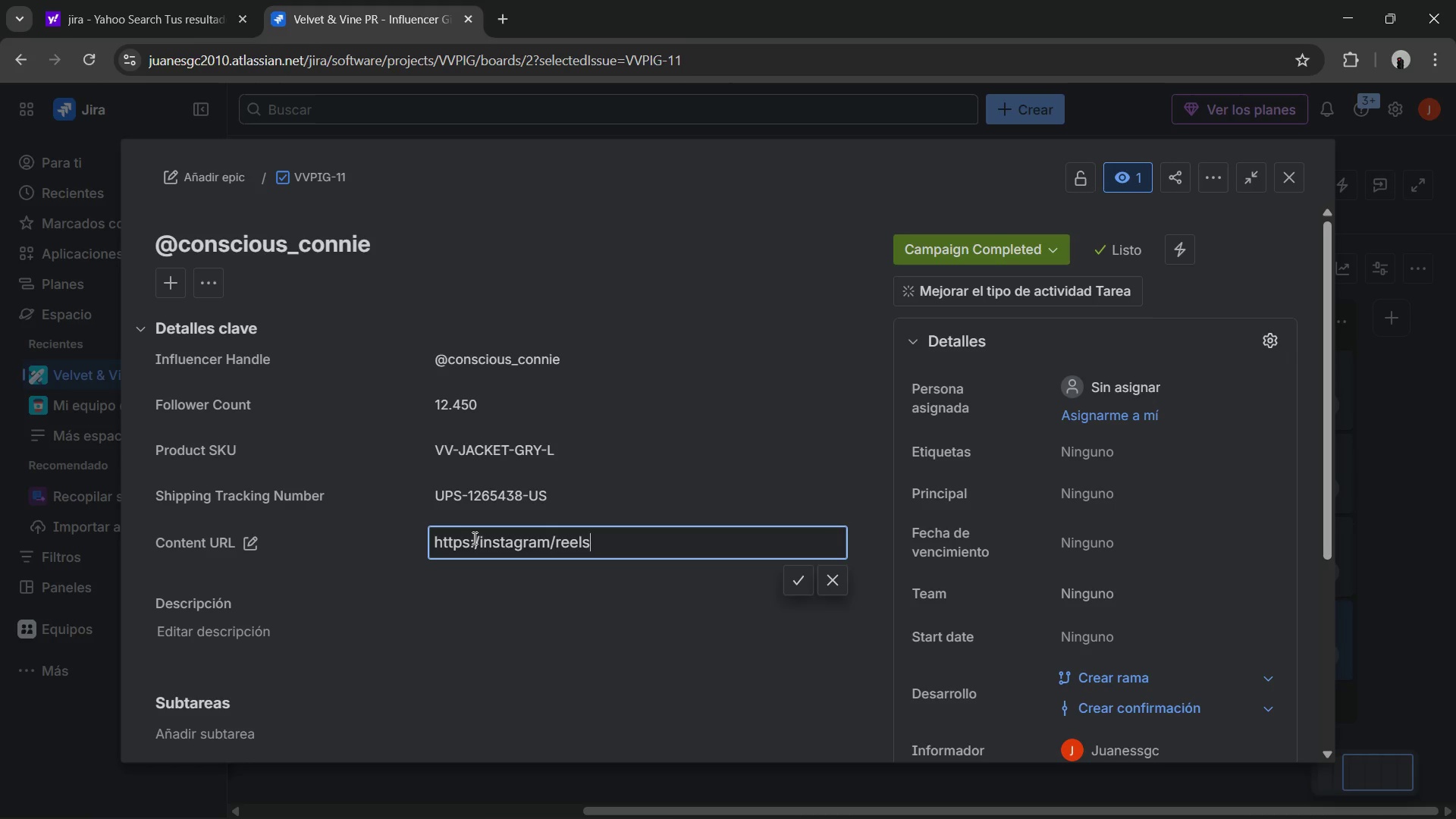 
key(ArrowLeft)
 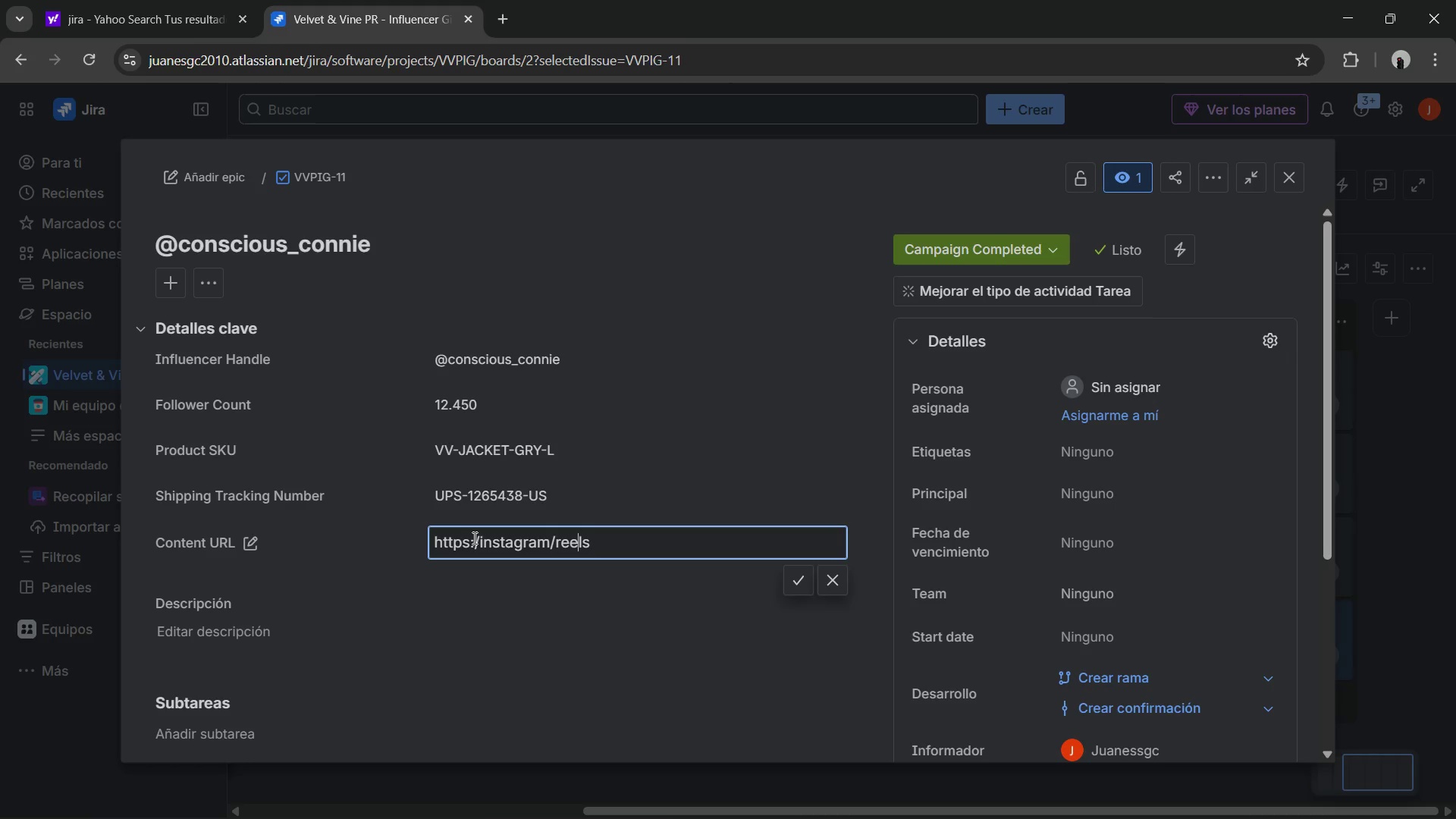 
hold_key(key=ArrowLeft, duration=0.86)
 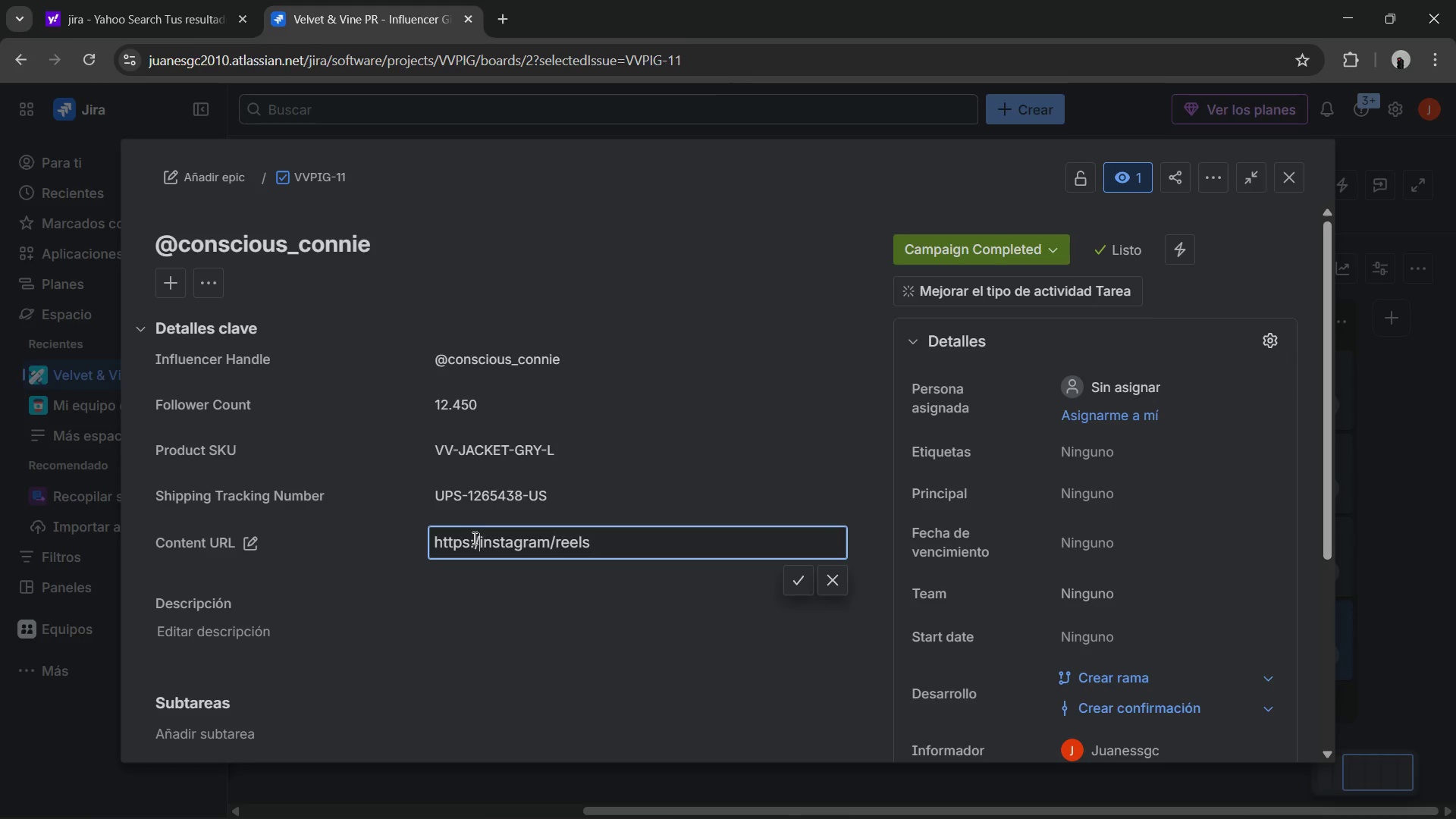 
key(ArrowLeft)
 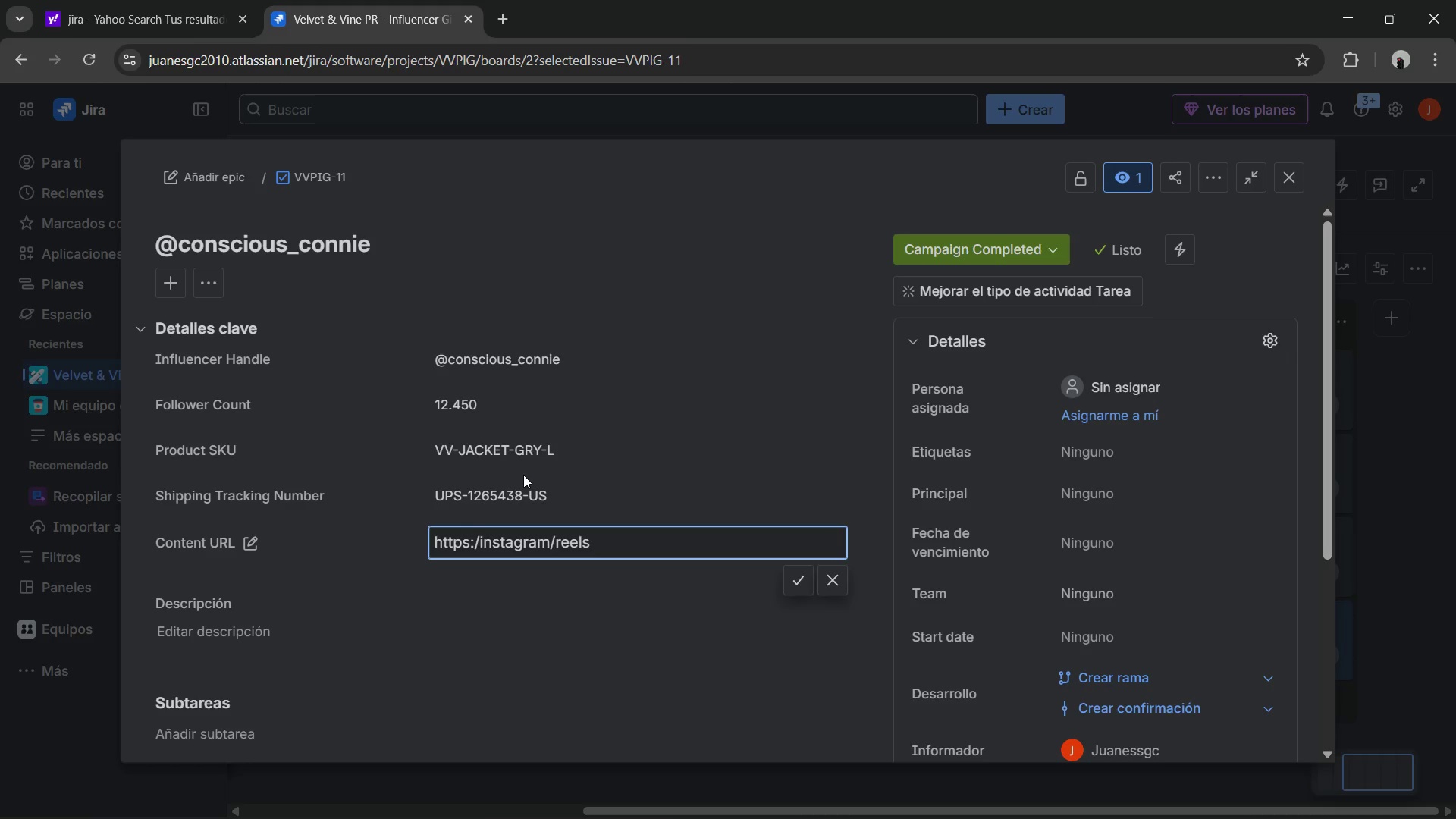 
key(Shift+7)
 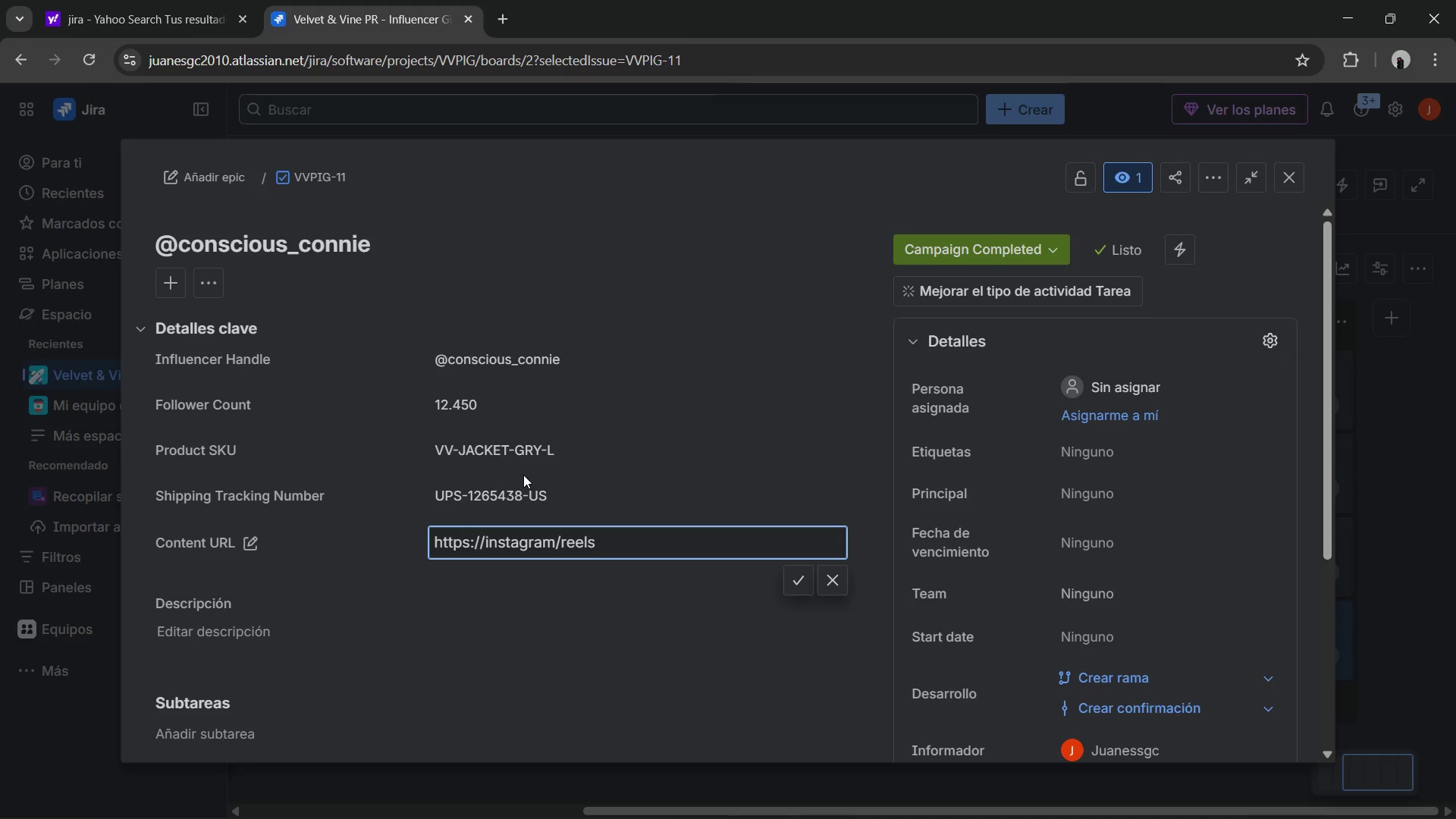 
hold_key(key=ArrowRight, duration=1.19)
 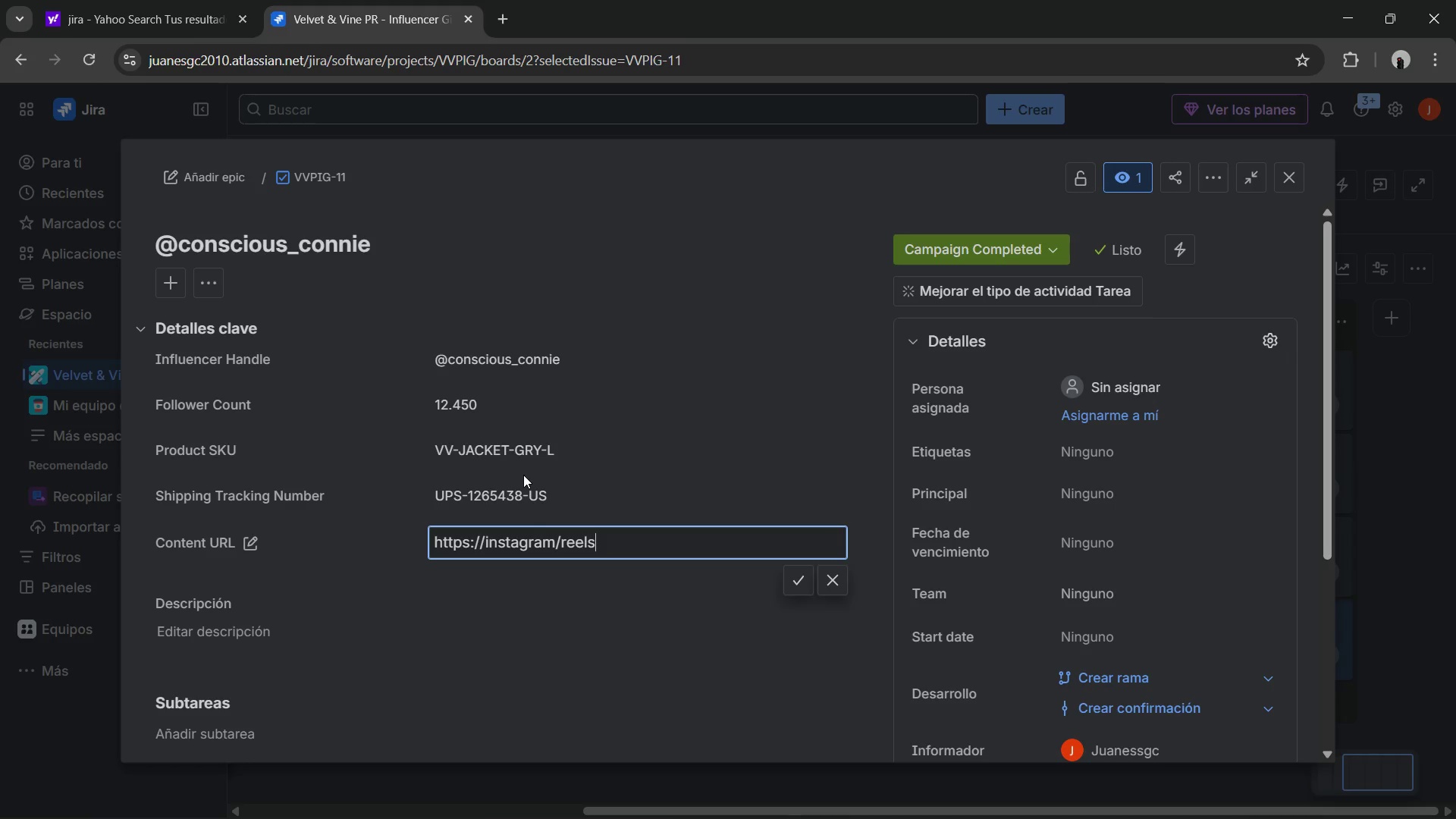 
hold_key(key=ShiftLeft, duration=0.62)
 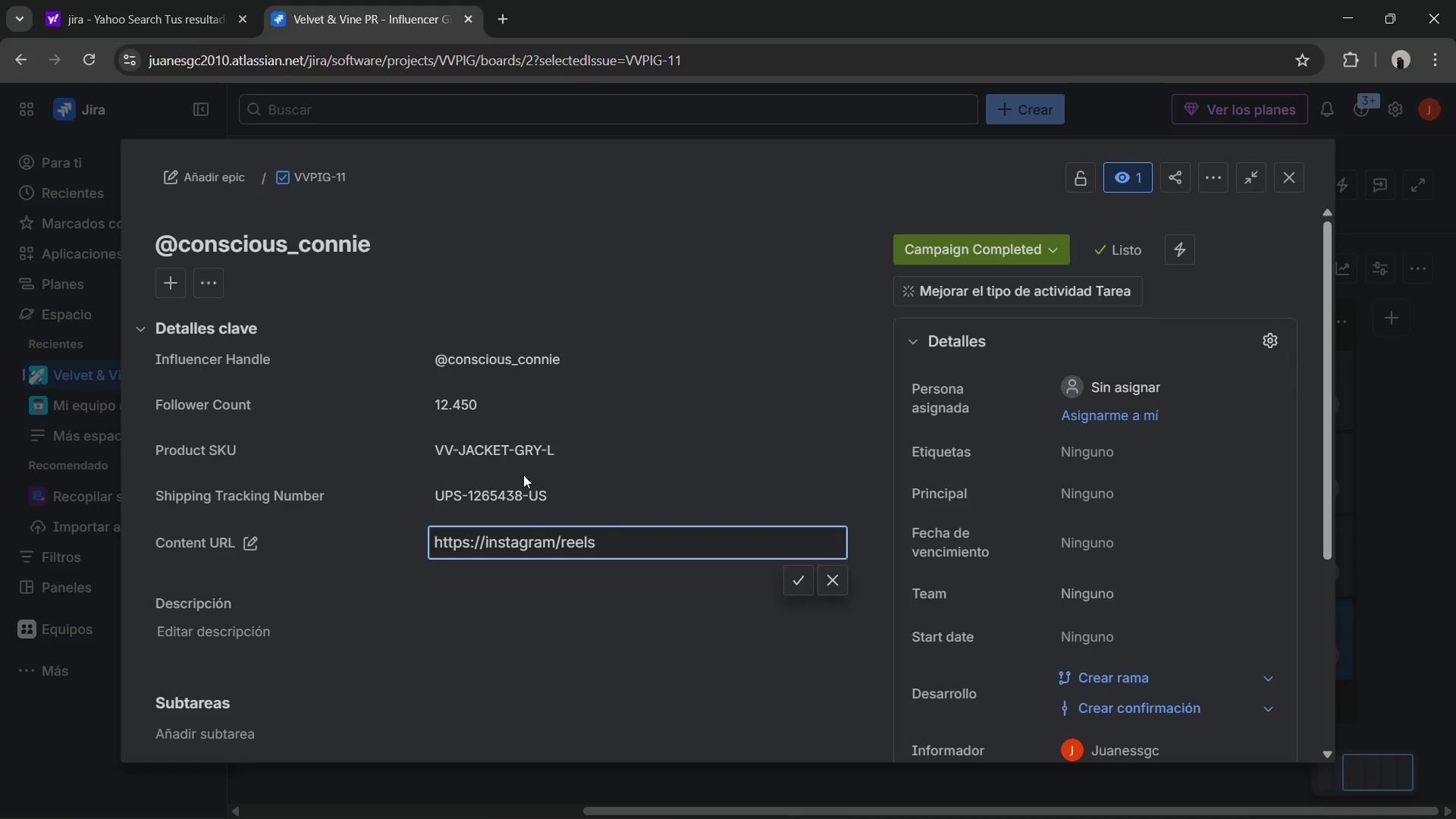 
type(7)
key(Backspace)
type(&UJsa1245k&)
 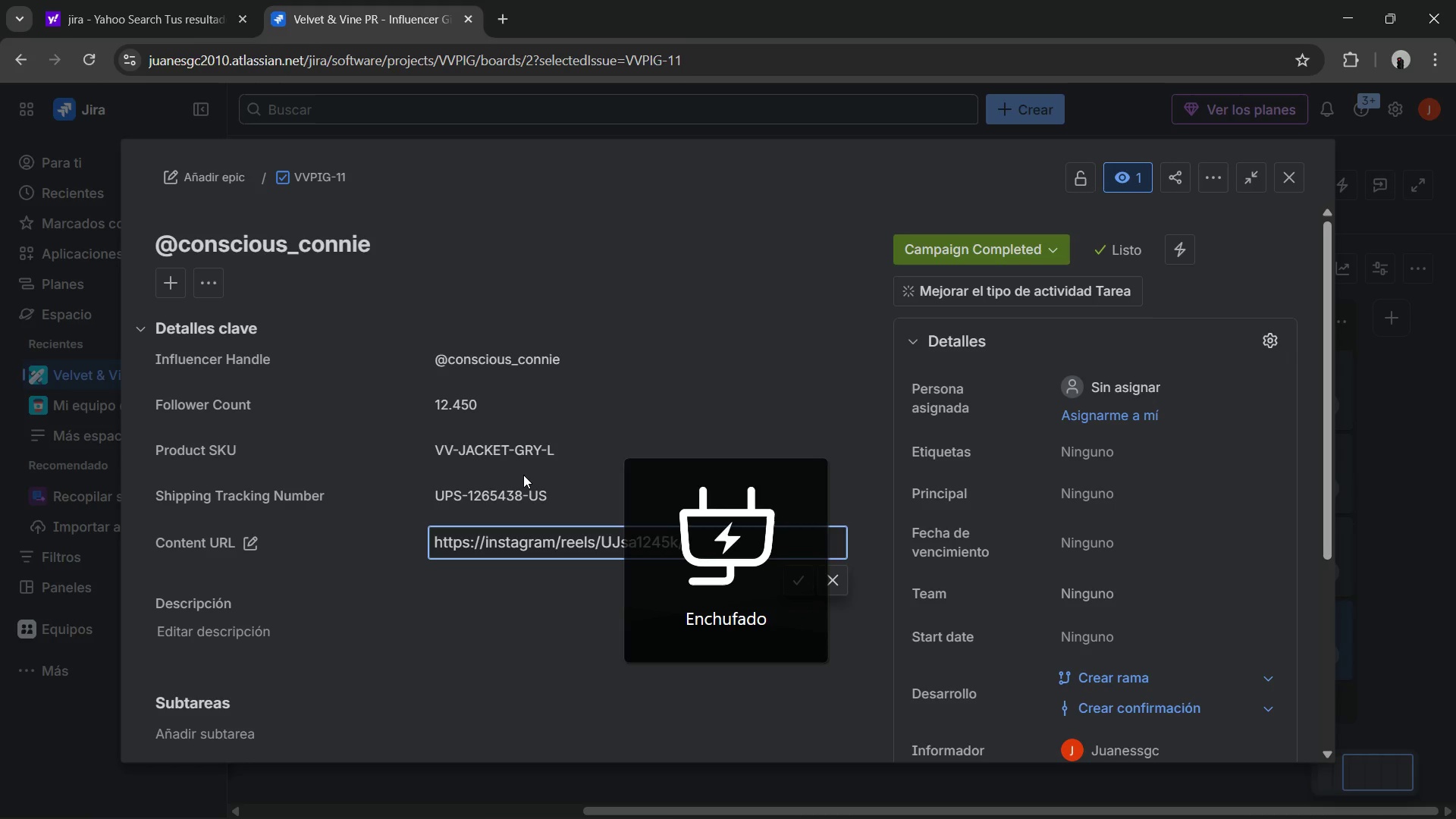 
key(Enter)
 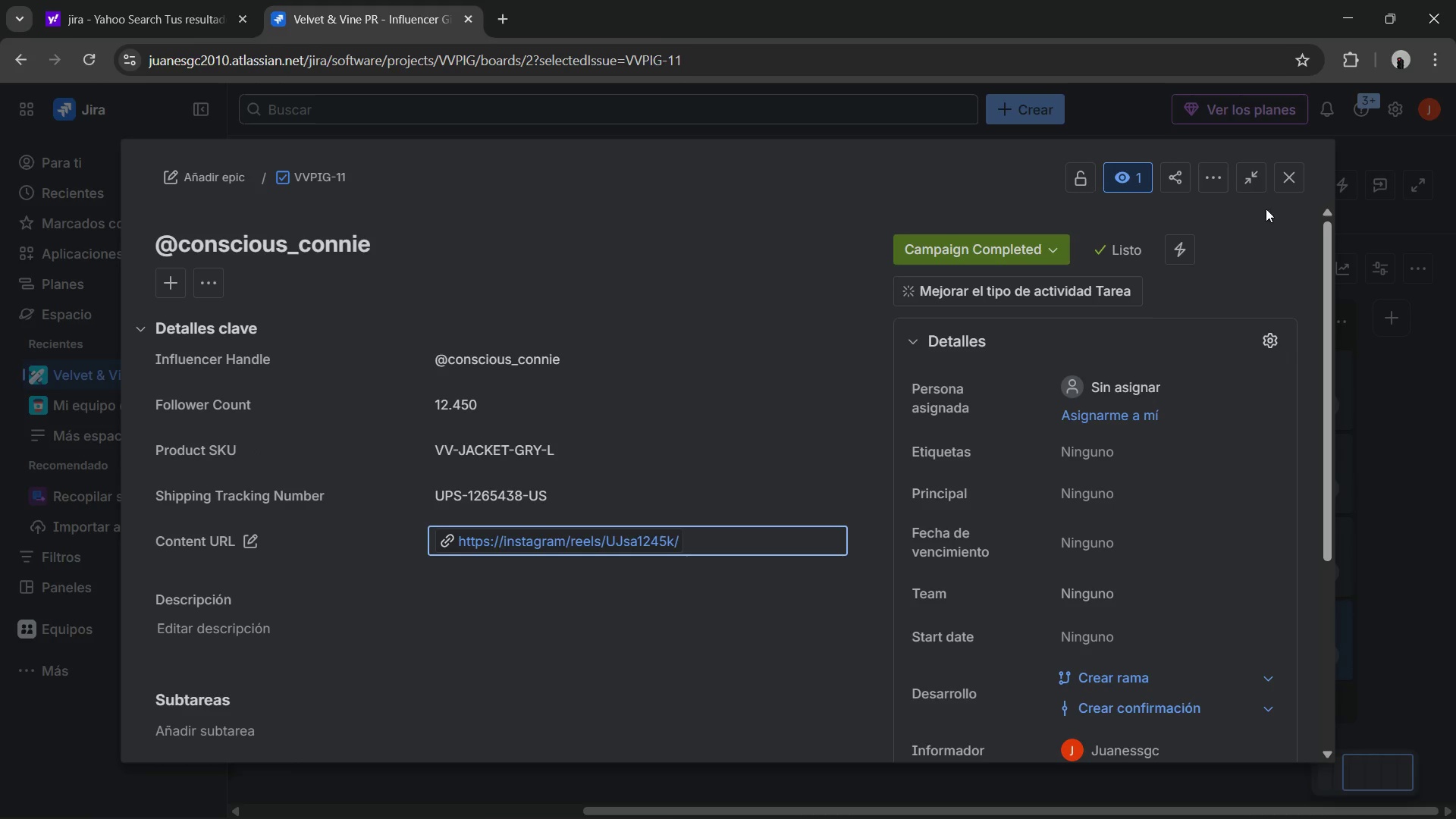 
left_click([1282, 185])
 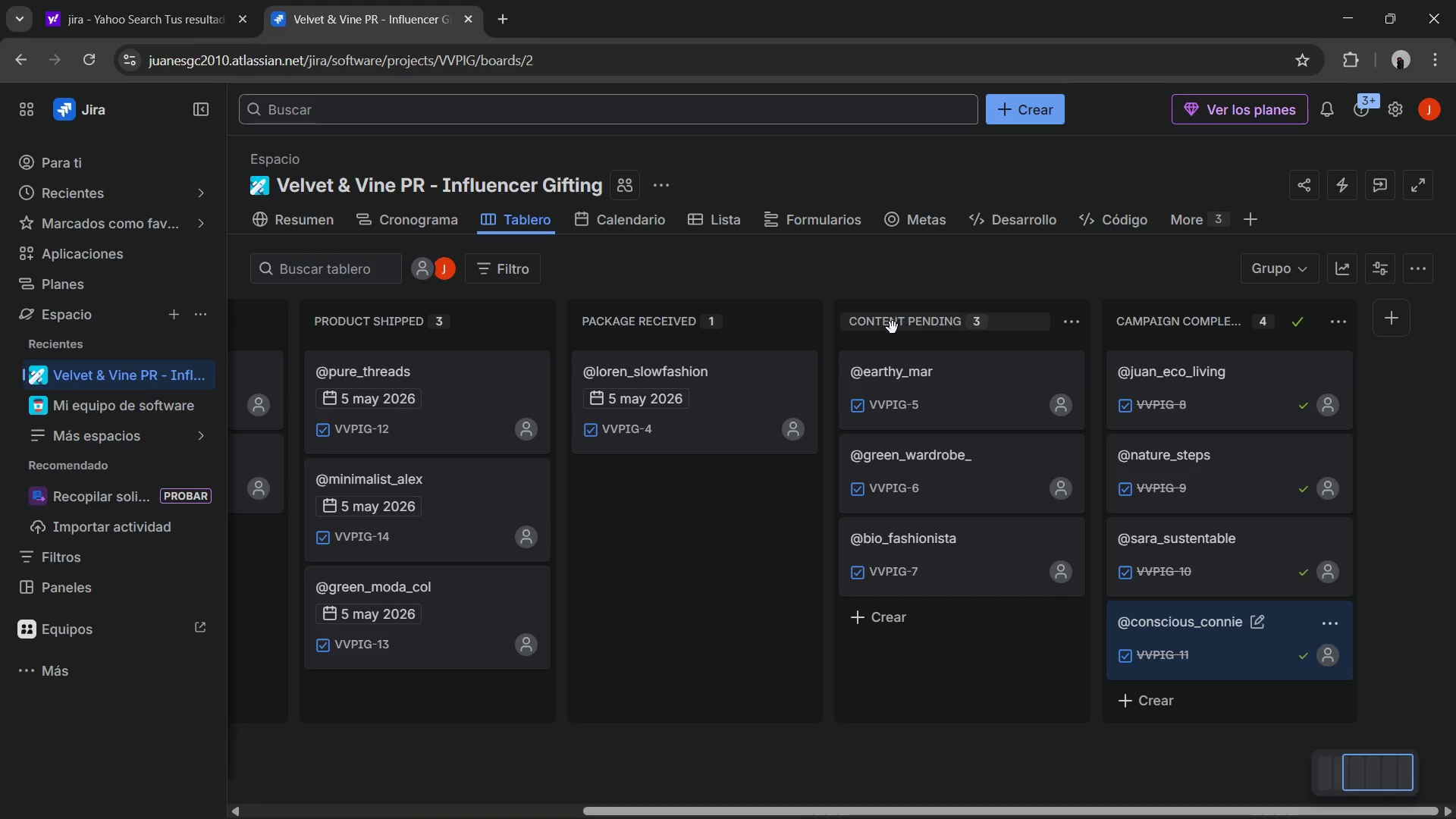 
wait(11.55)
 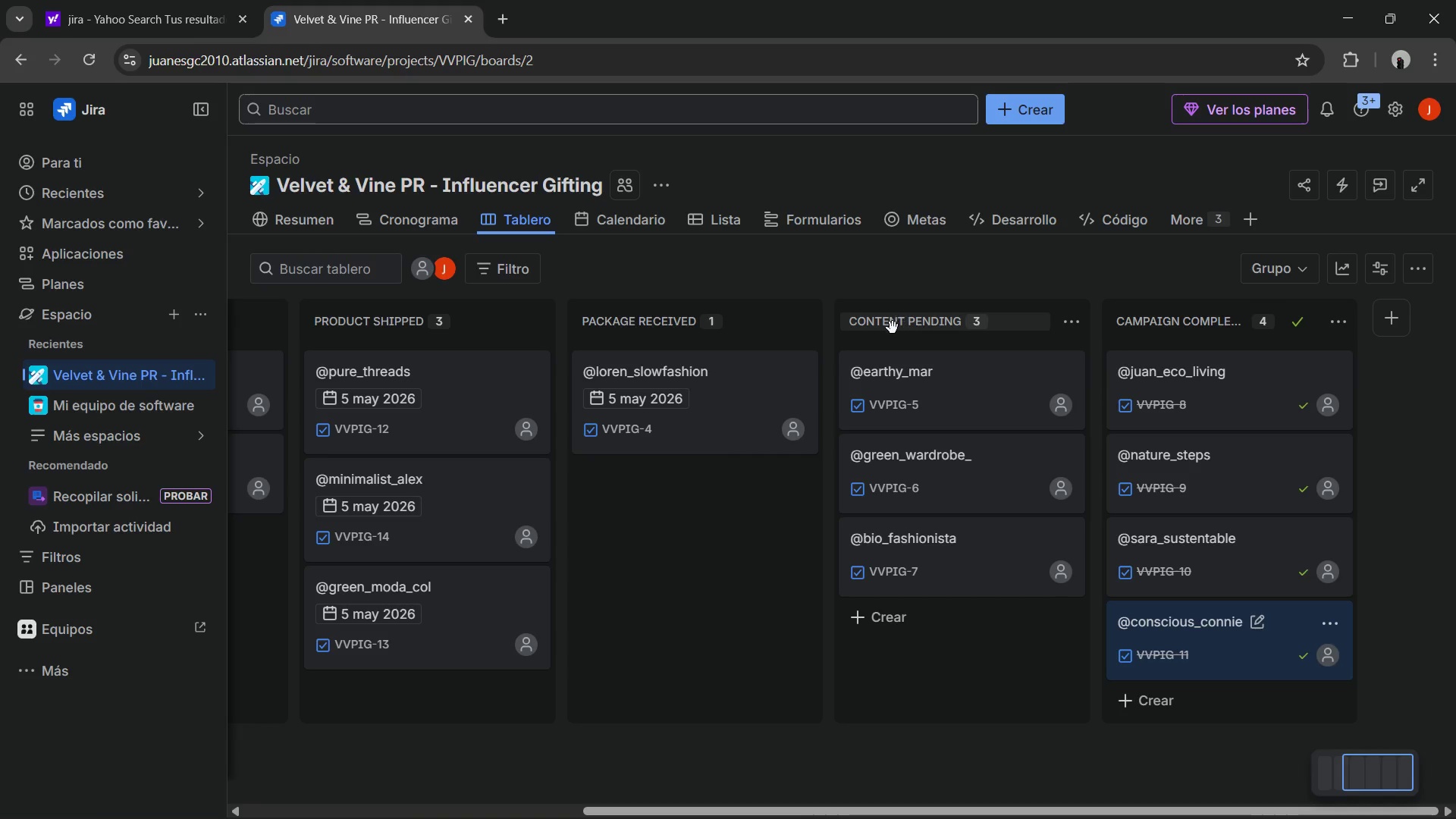 
left_click_drag(start_coordinate=[849, 808], to_coordinate=[692, 795])
 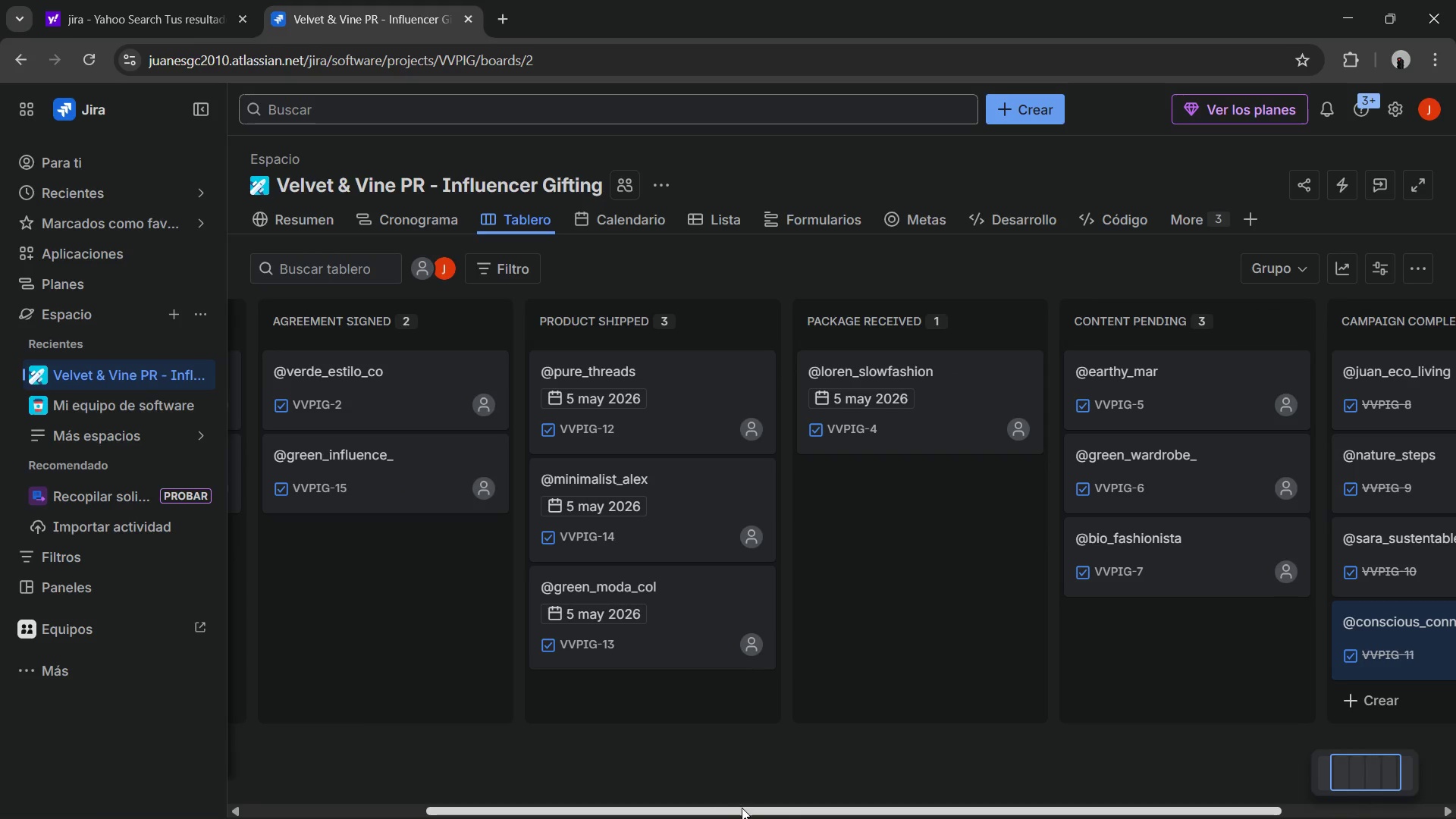 
left_click_drag(start_coordinate=[760, 812], to_coordinate=[607, 768])
 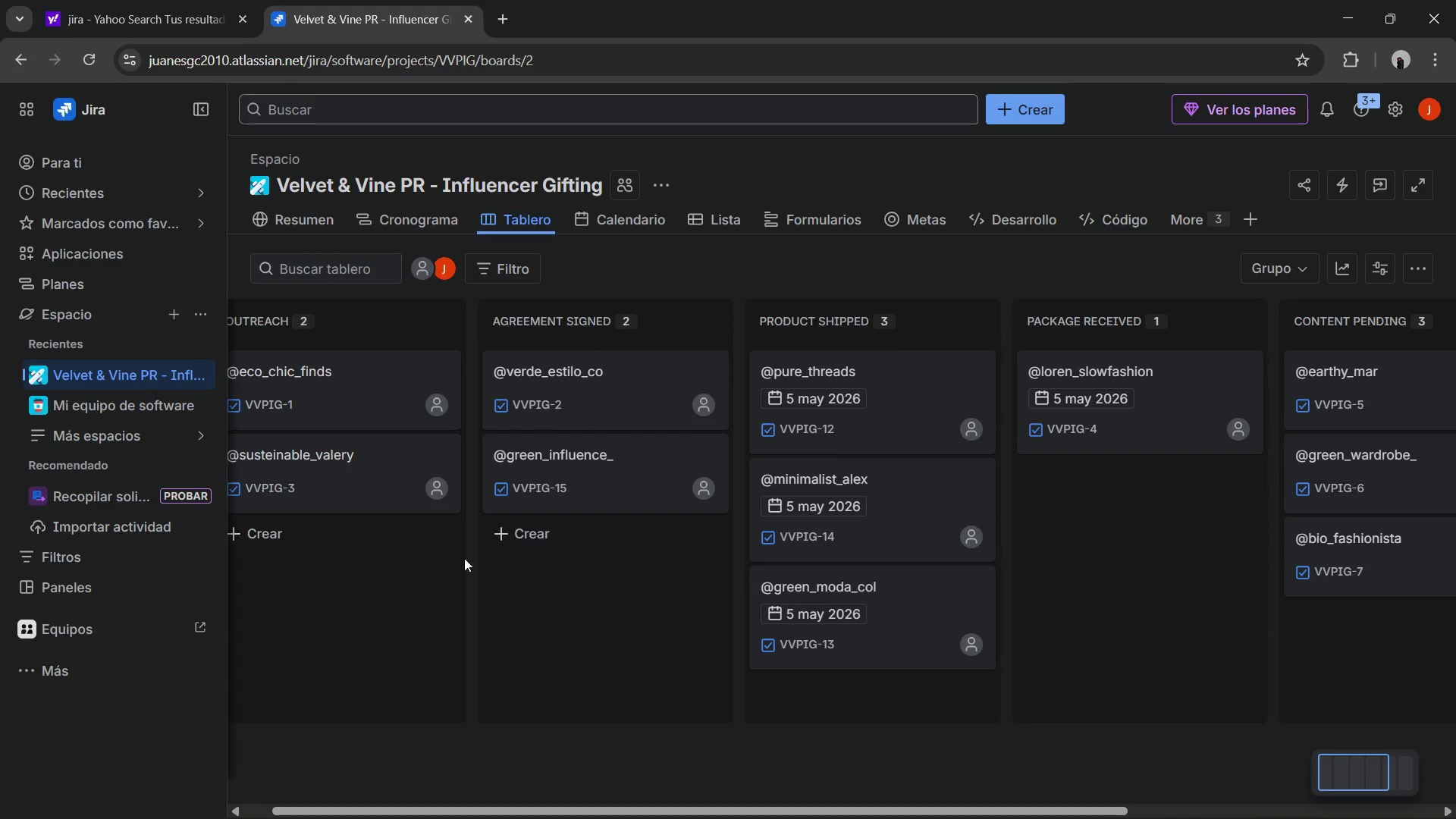 
left_click([371, 502])
 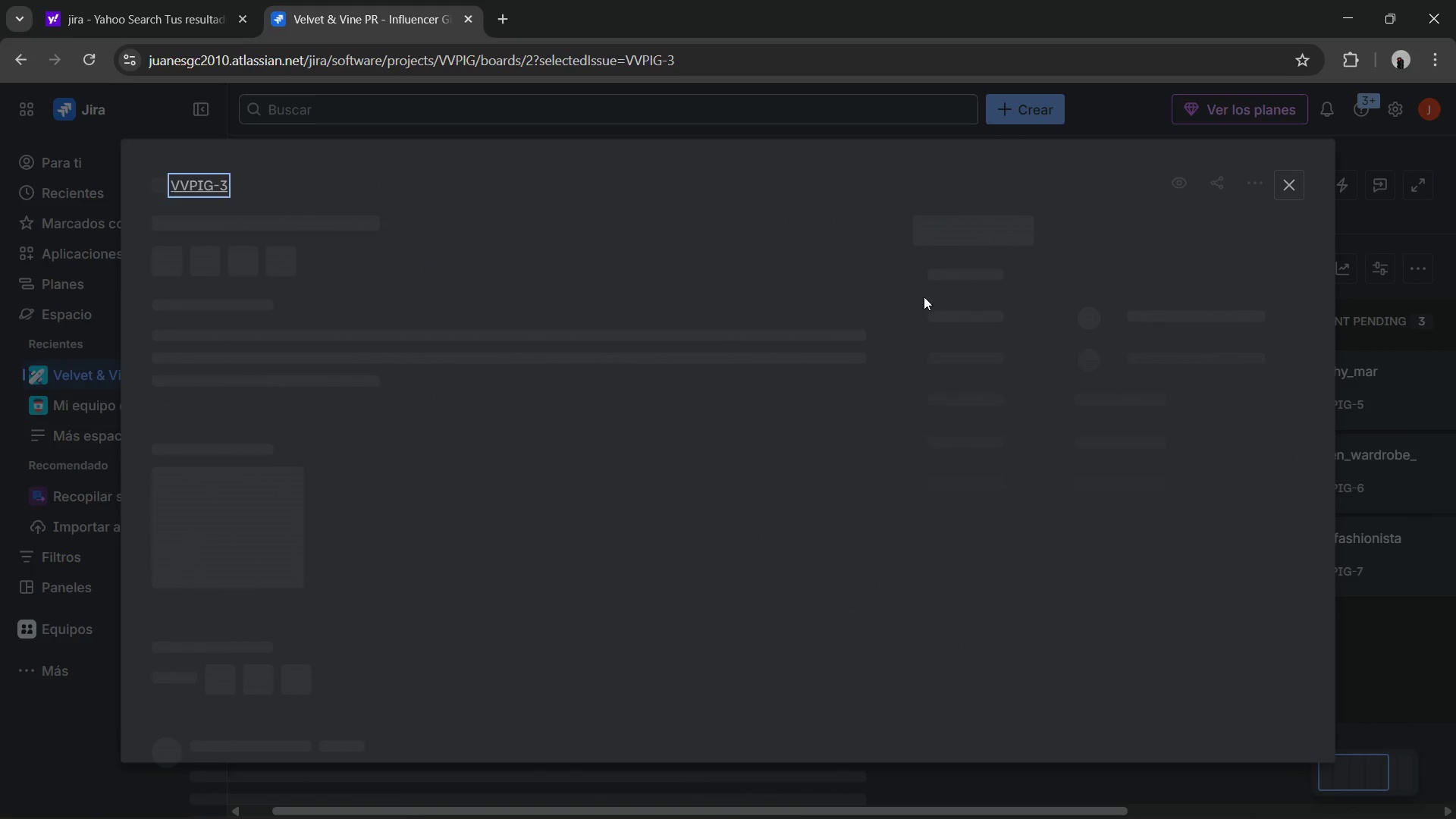 
scroll: coordinate [1090, 293], scroll_direction: down, amount: 4.0
 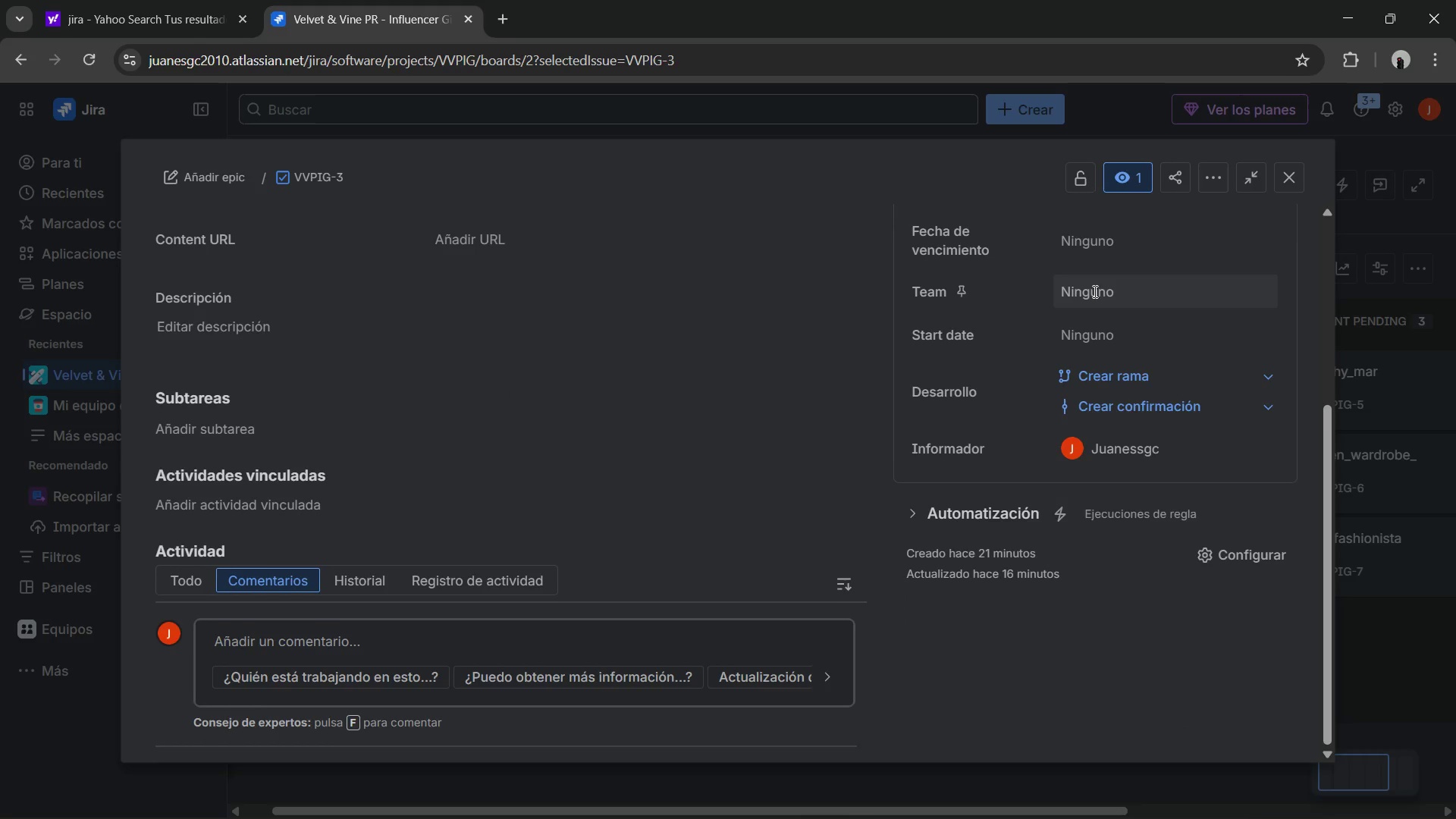 
scroll: coordinate [1109, 286], scroll_direction: up, amount: 3.0
 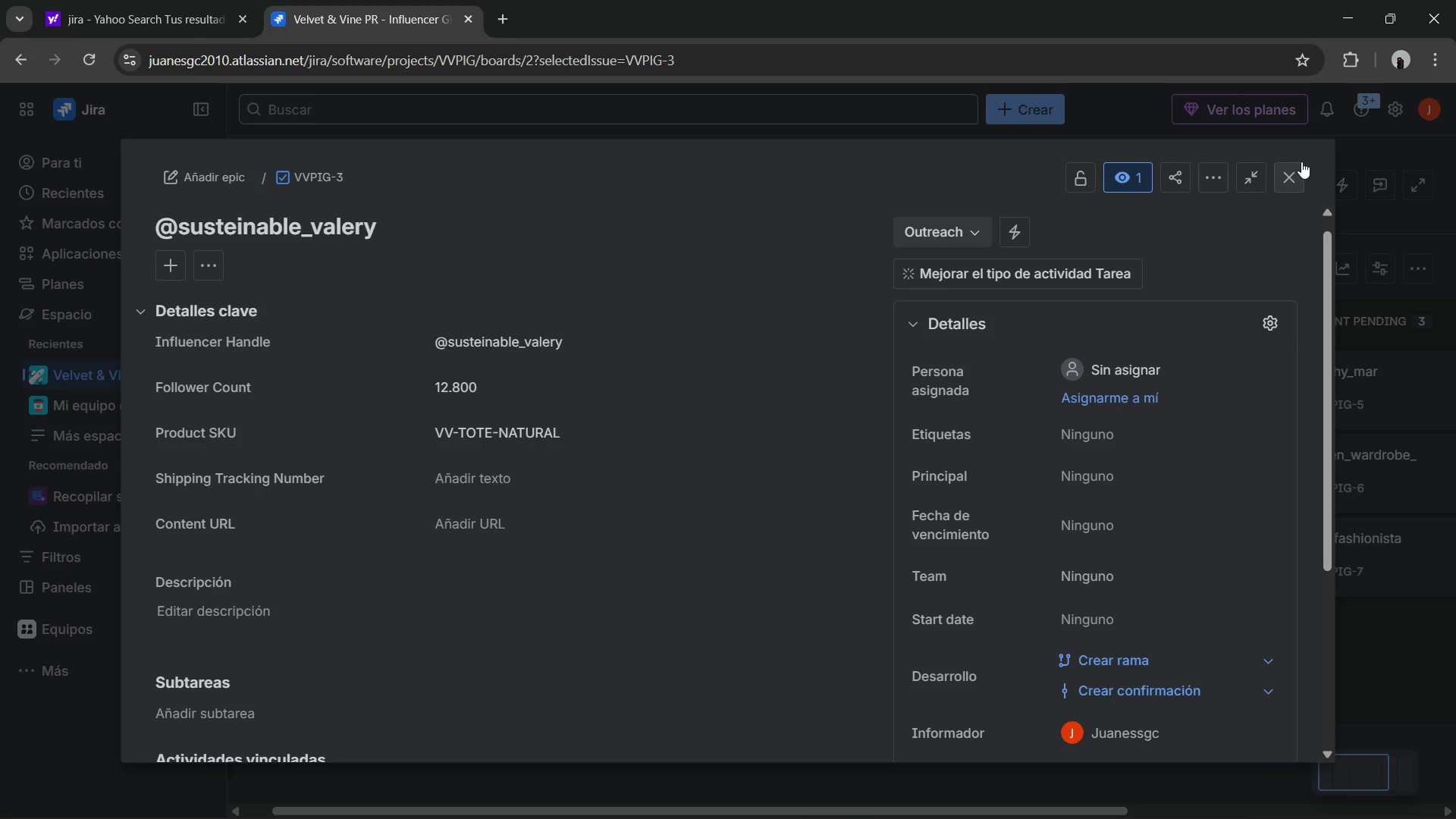 
left_click([1293, 173])
 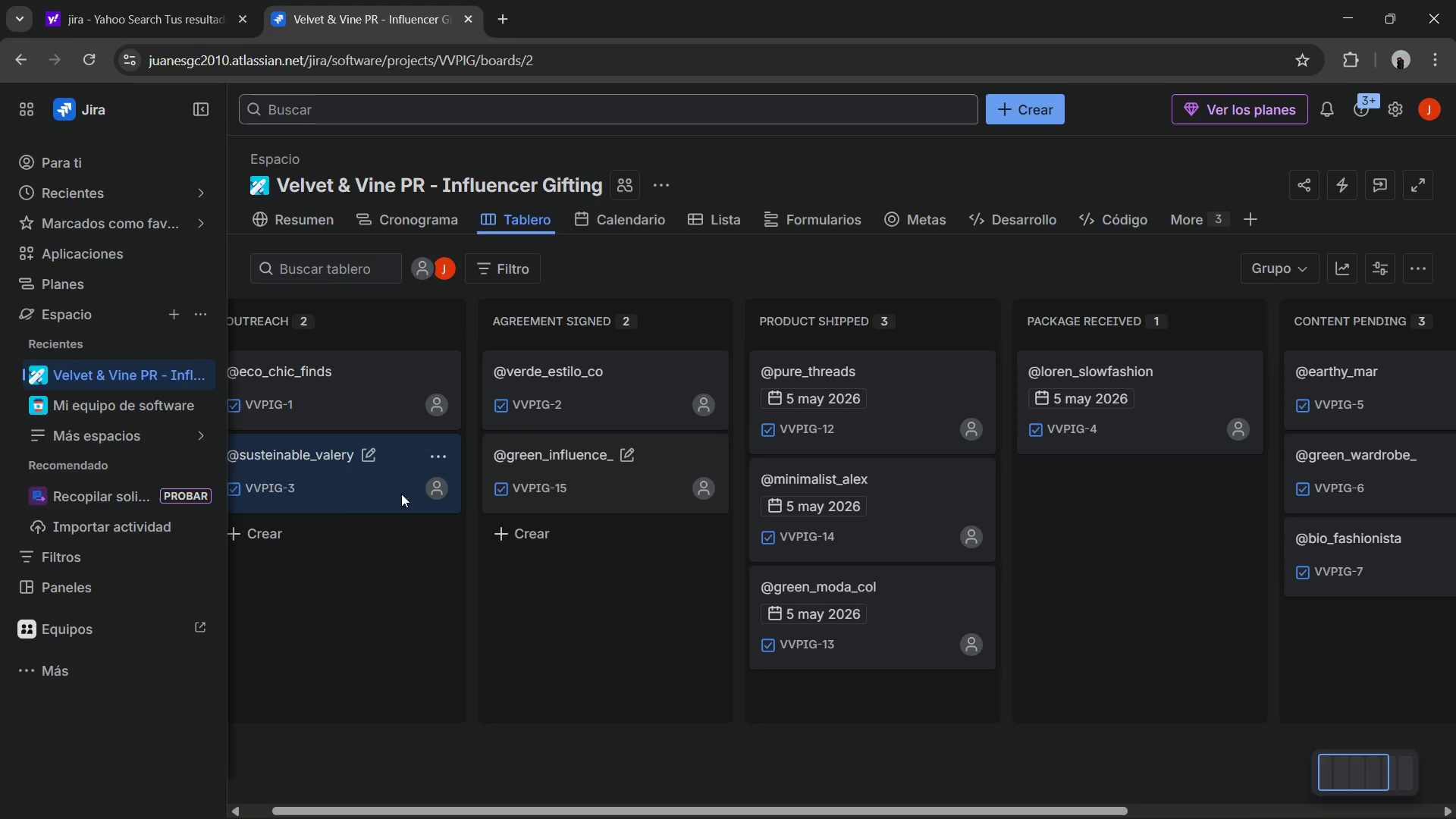 
left_click_drag(start_coordinate=[347, 491], to_coordinate=[799, 601])
 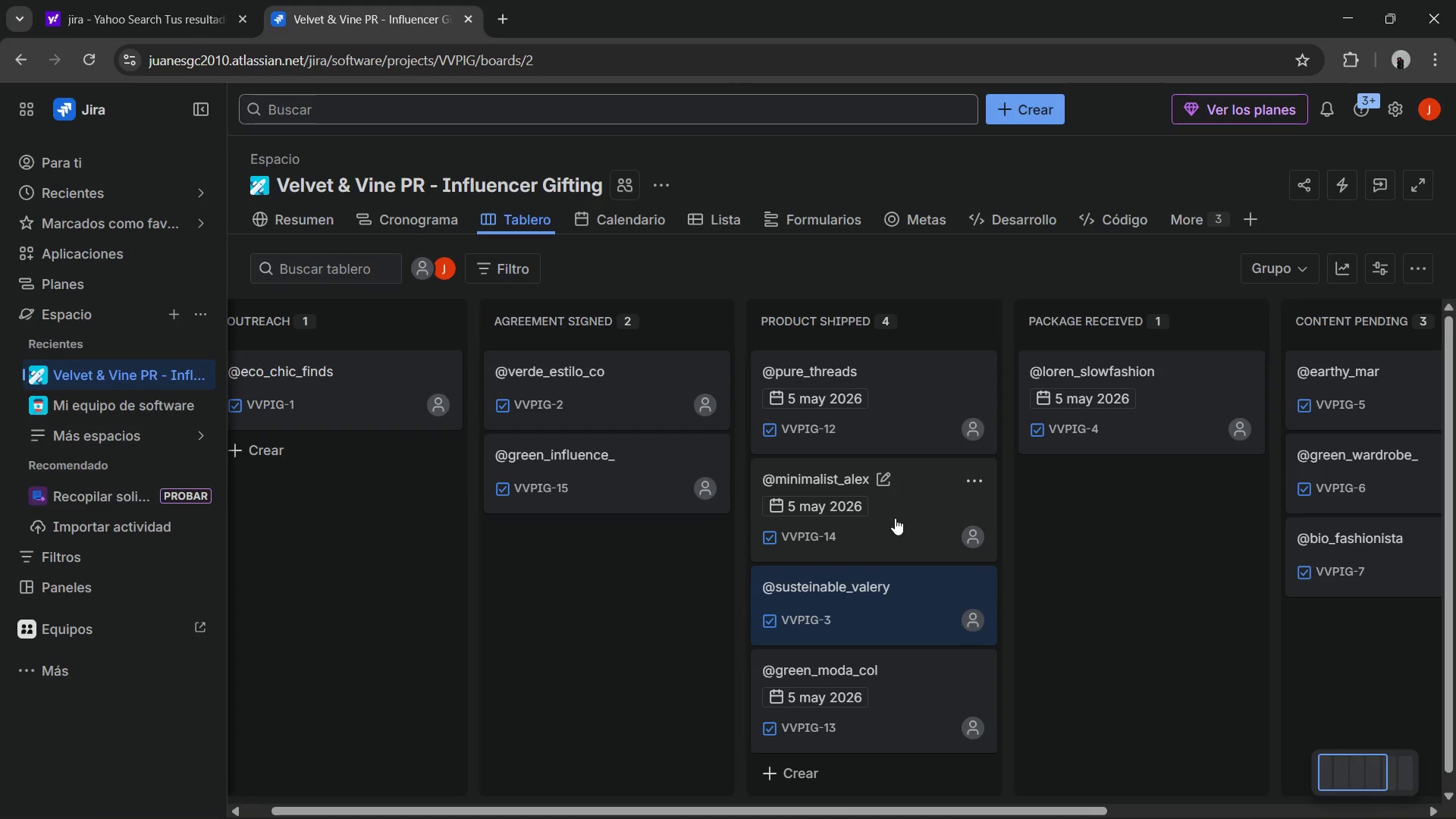 
scroll: coordinate [1045, 574], scroll_direction: down, amount: 2.0
 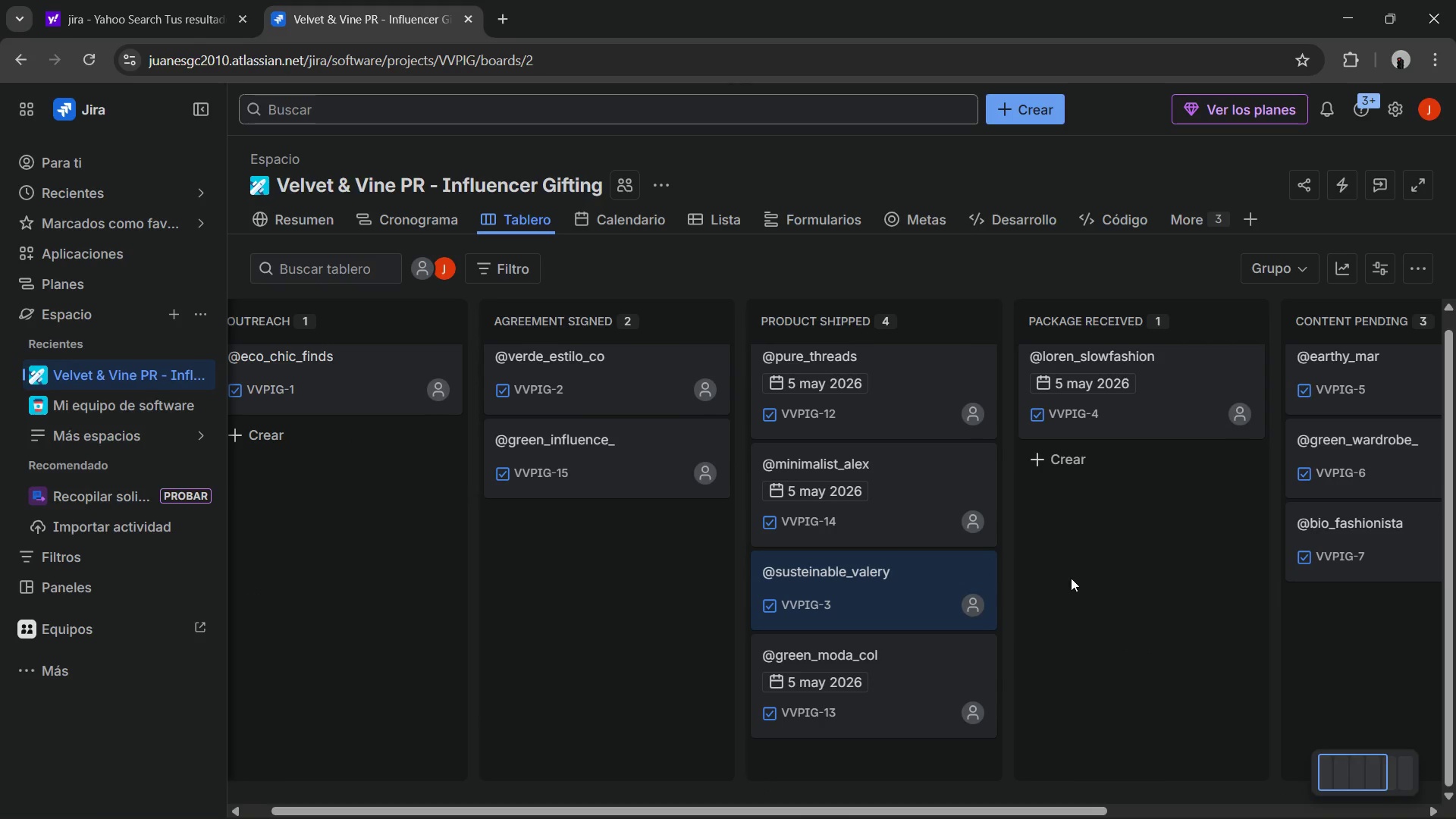 
scroll: coordinate [735, 516], scroll_direction: up, amount: 1.0
 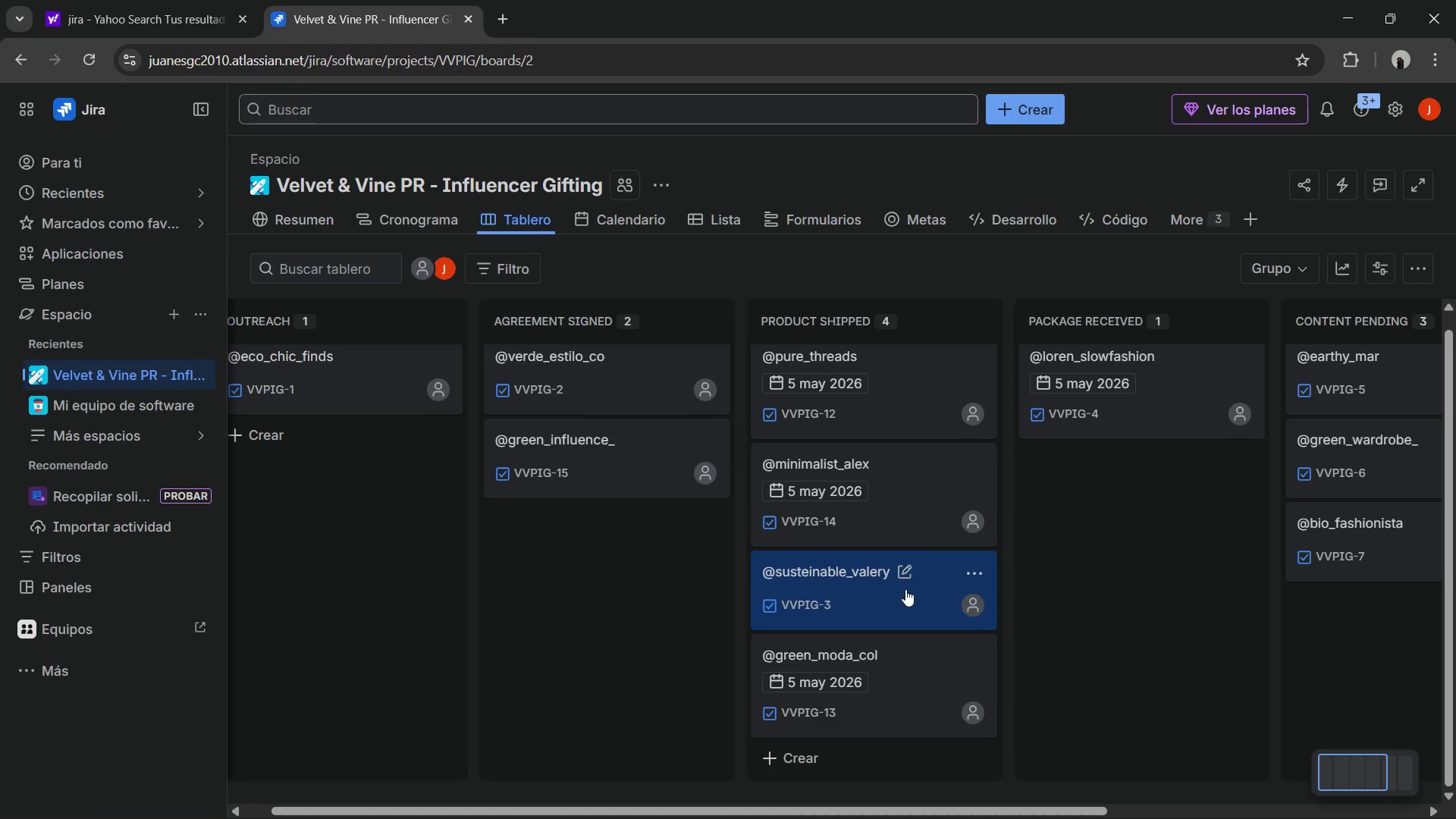 
left_click([899, 594])
 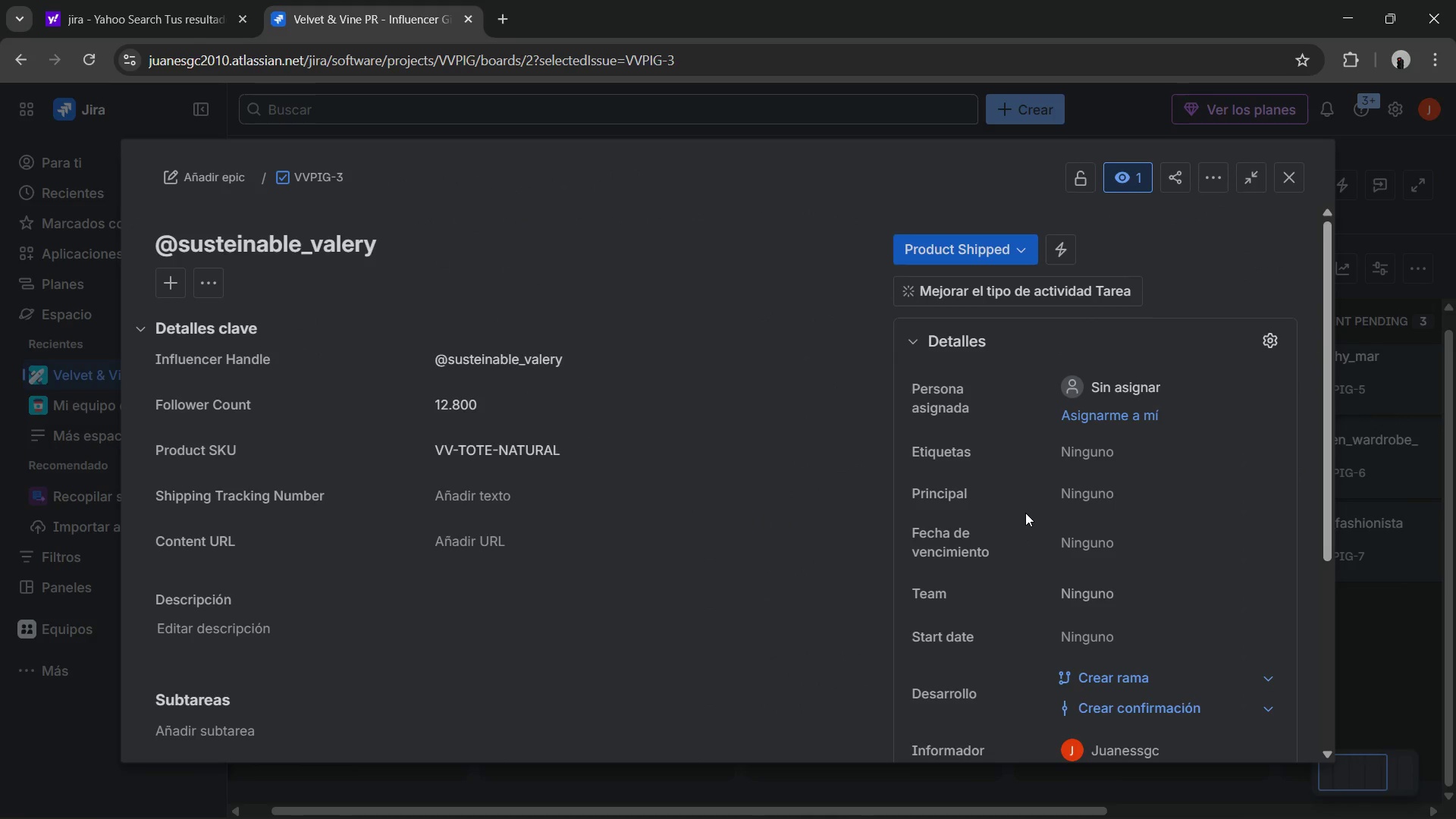 
scroll: coordinate [1081, 462], scroll_direction: down, amount: 2.0
 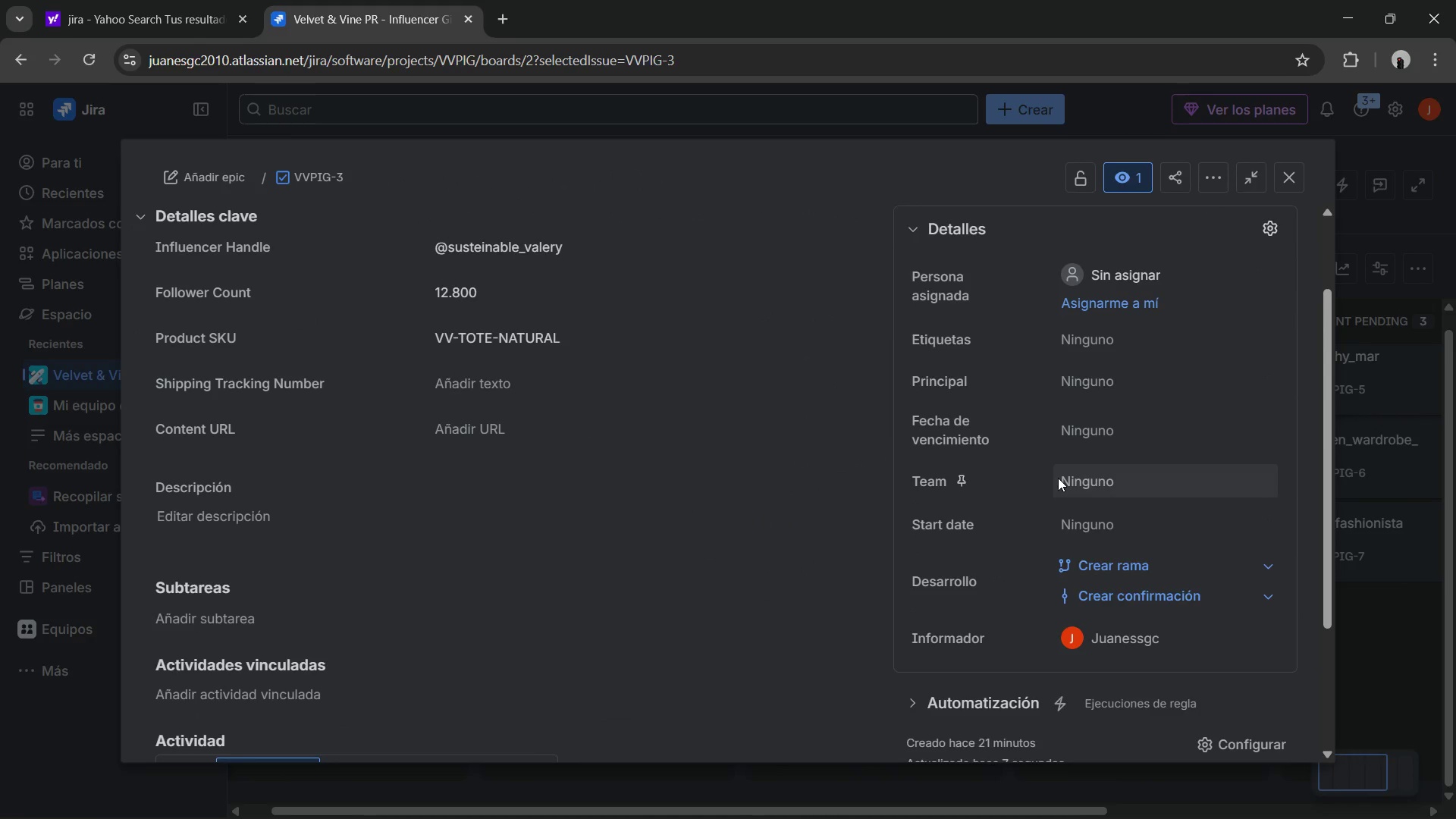 
scroll: coordinate [1056, 473], scroll_direction: up, amount: 1.0
 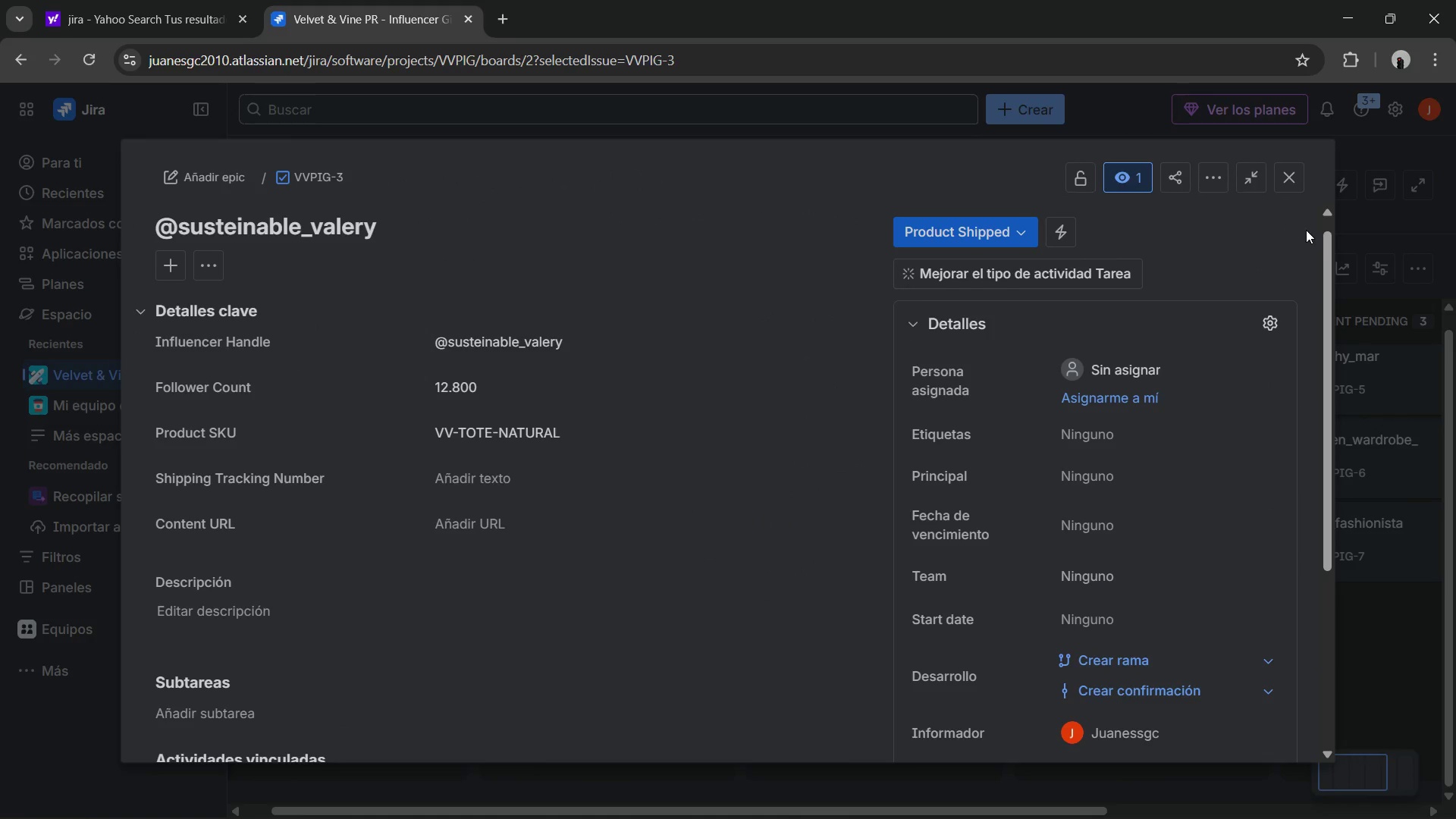 
left_click([1300, 178])
 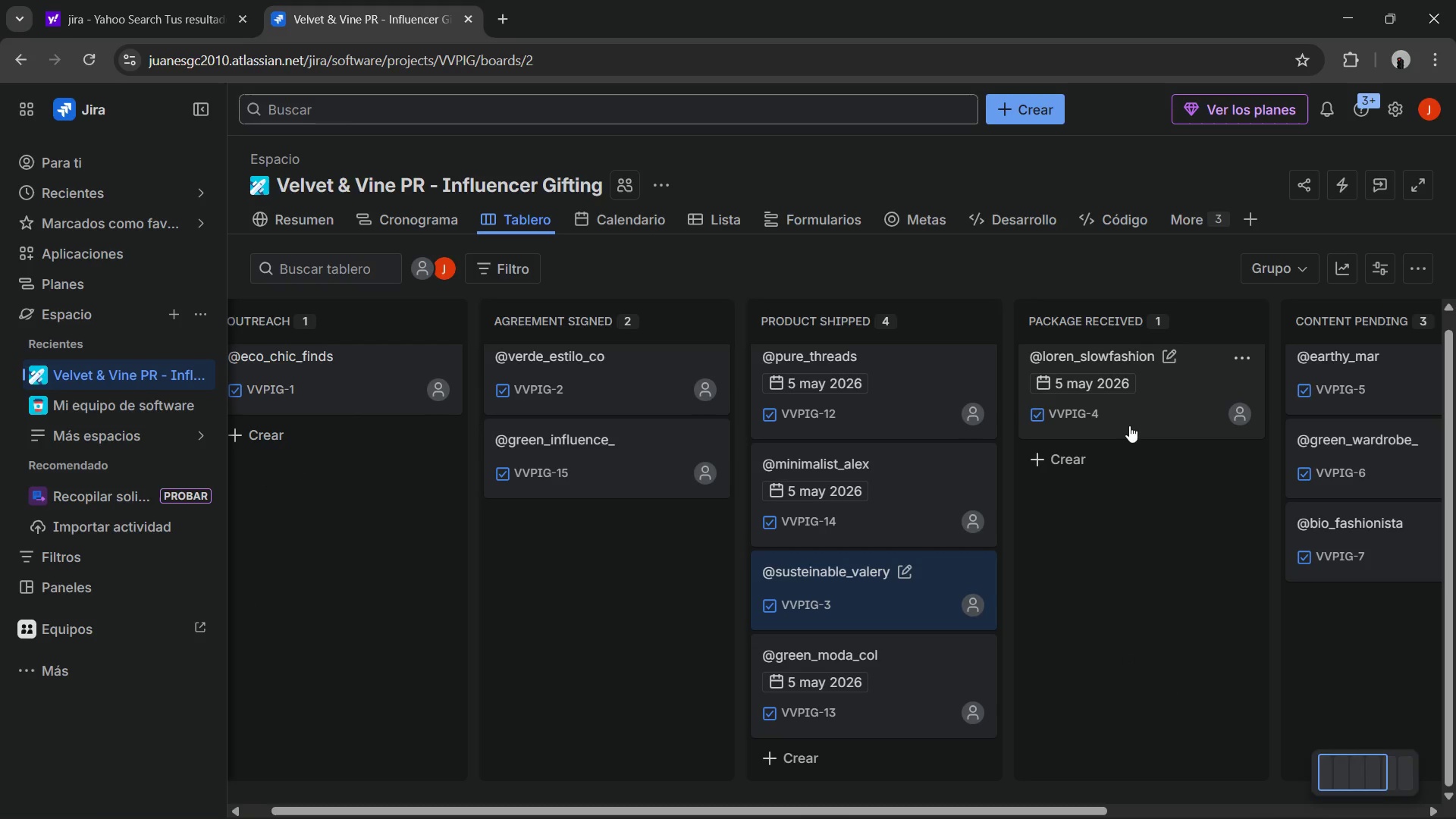 
scroll: coordinate [1034, 541], scroll_direction: down, amount: 4.0
 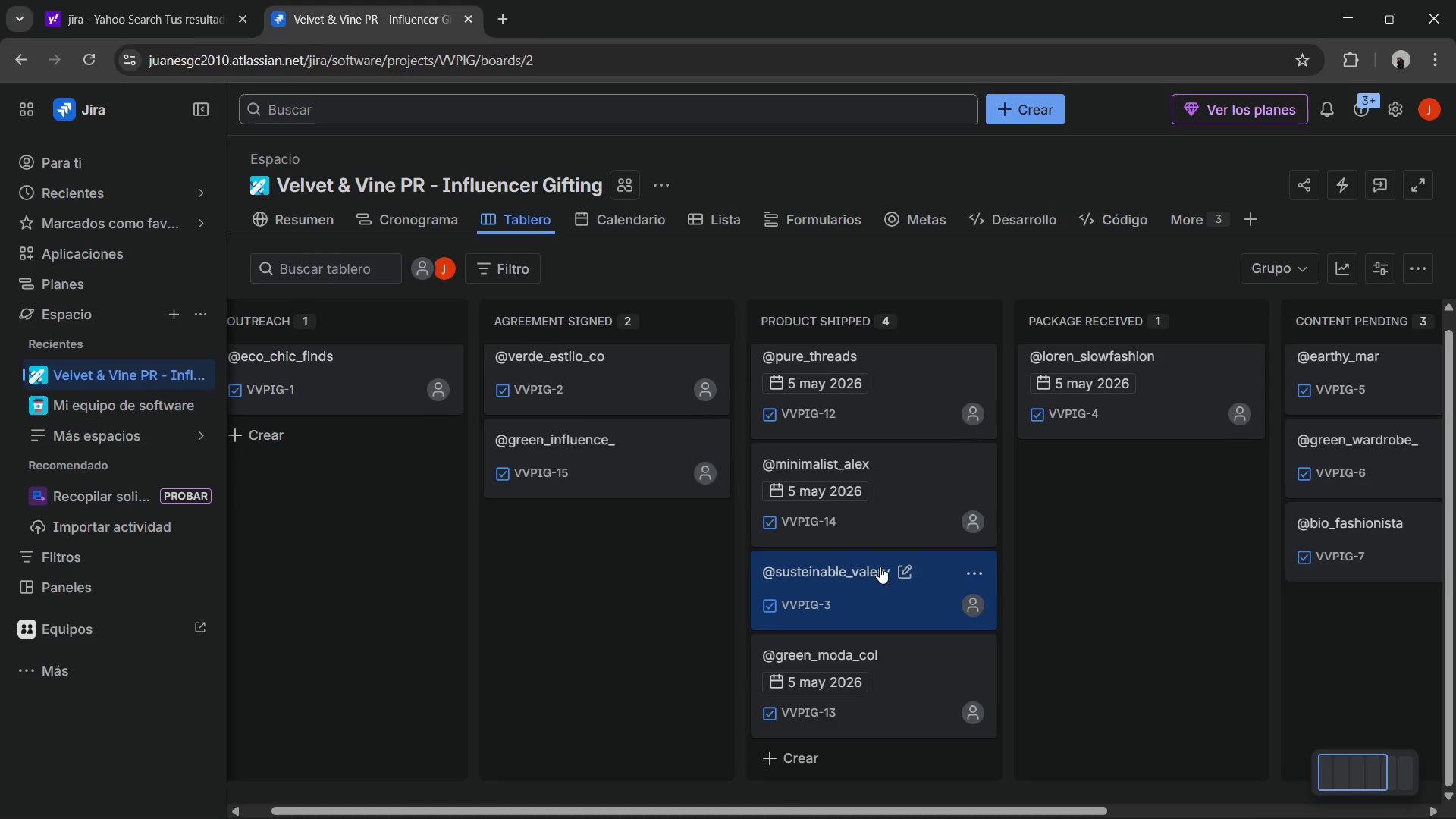 
left_click([853, 556])
 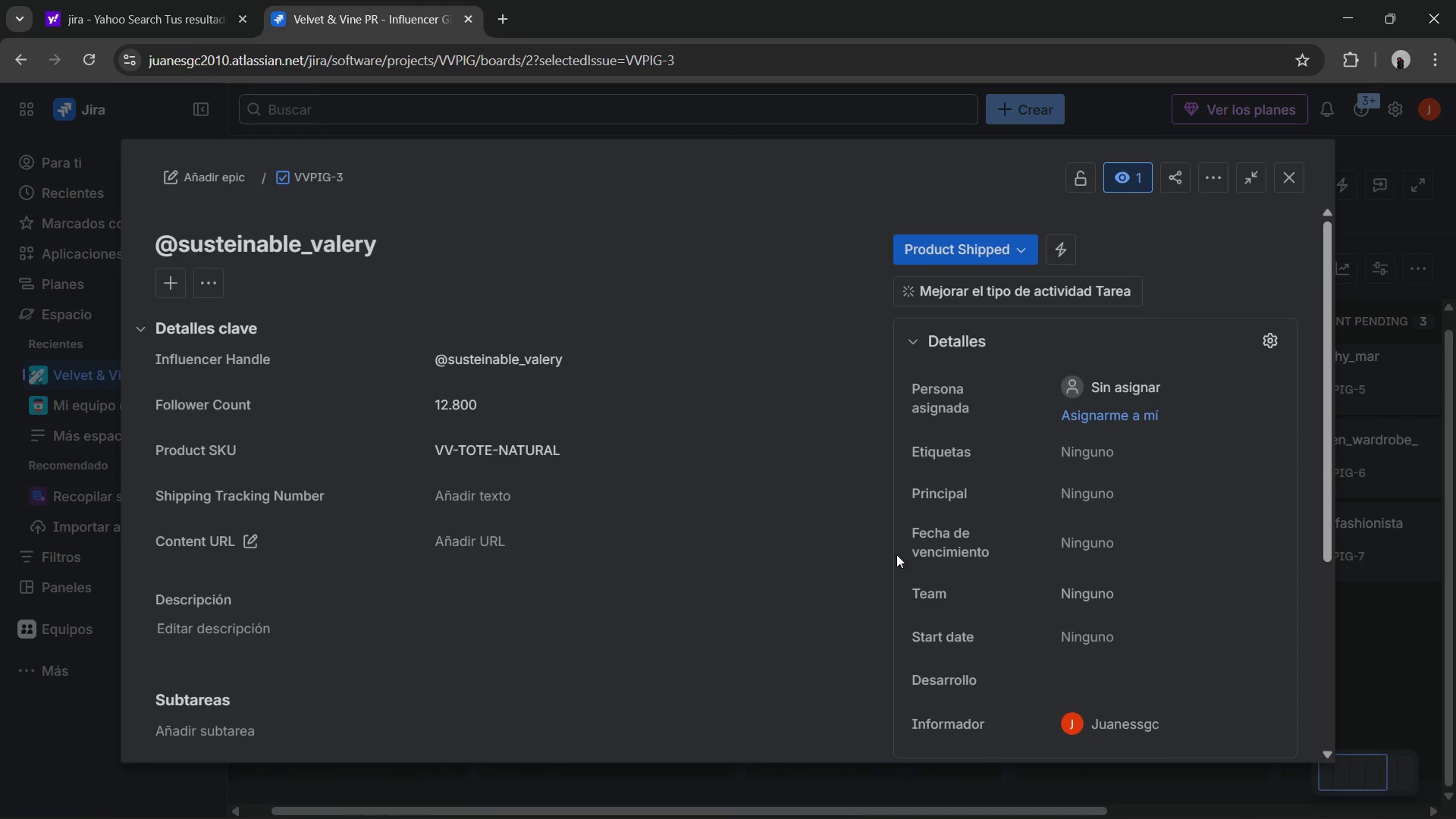 
scroll: coordinate [1090, 511], scroll_direction: down, amount: 1.0
 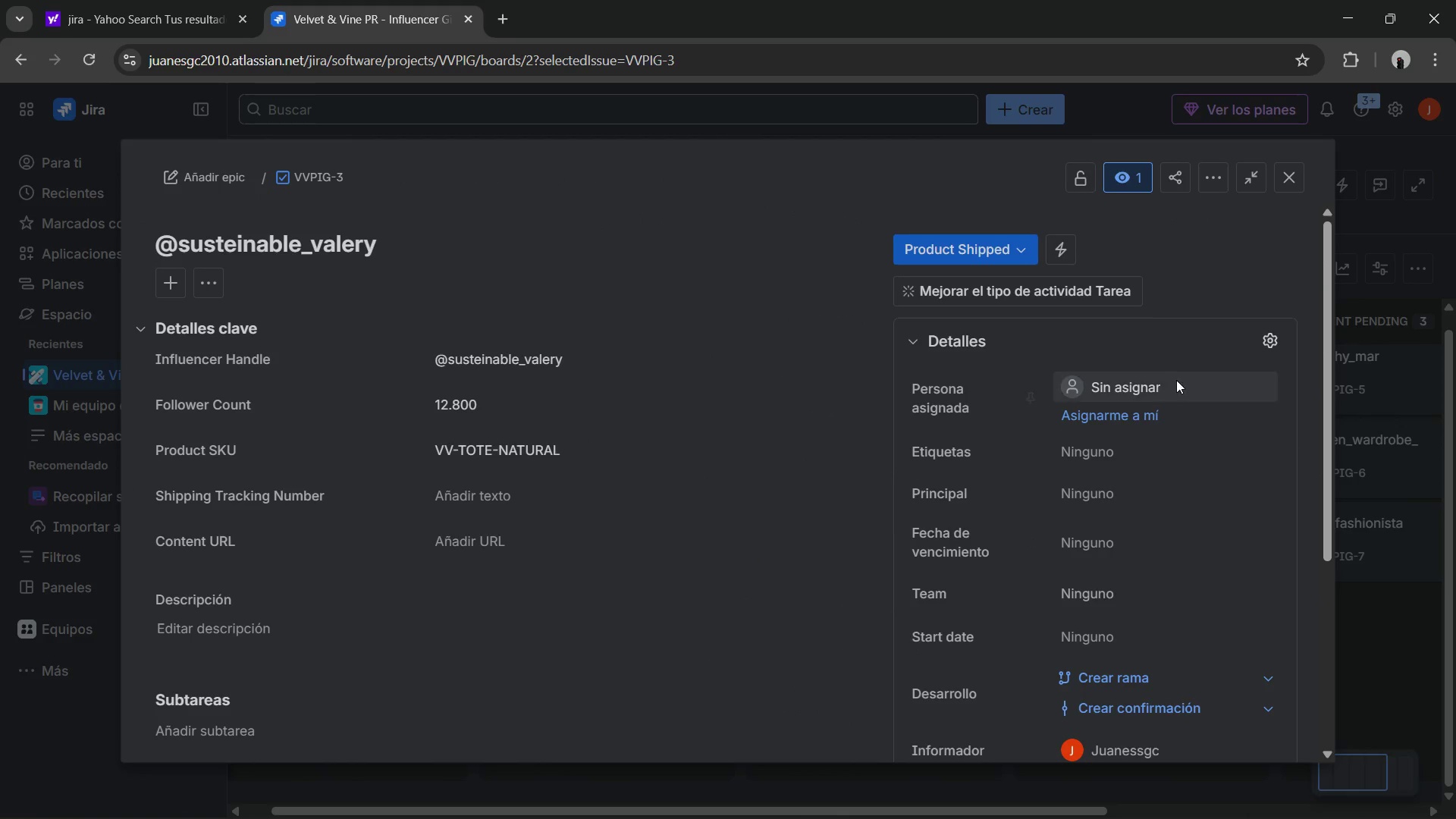 
scroll: coordinate [1230, 227], scroll_direction: up, amount: 1.0
 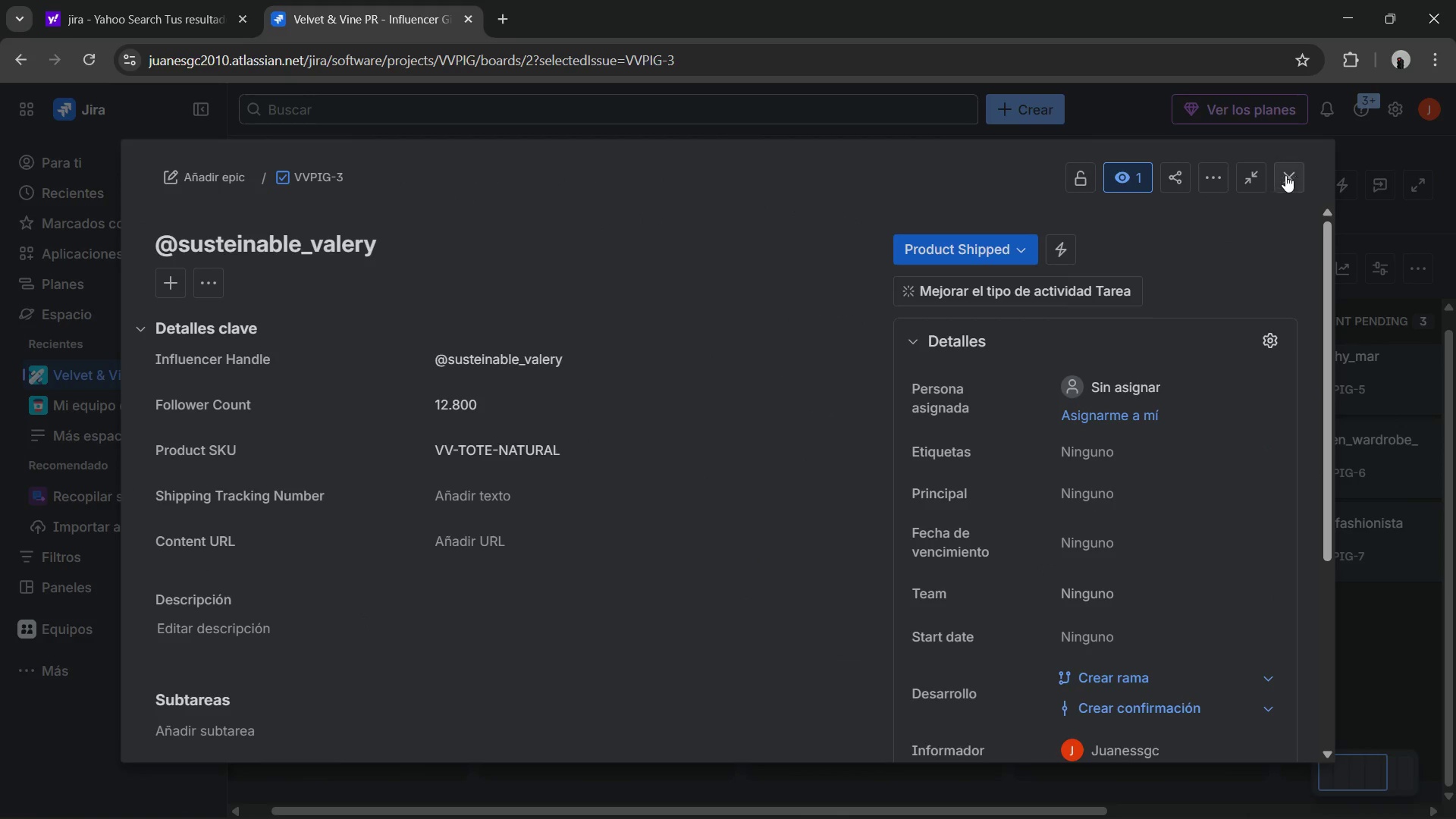 
left_click([1294, 174])
 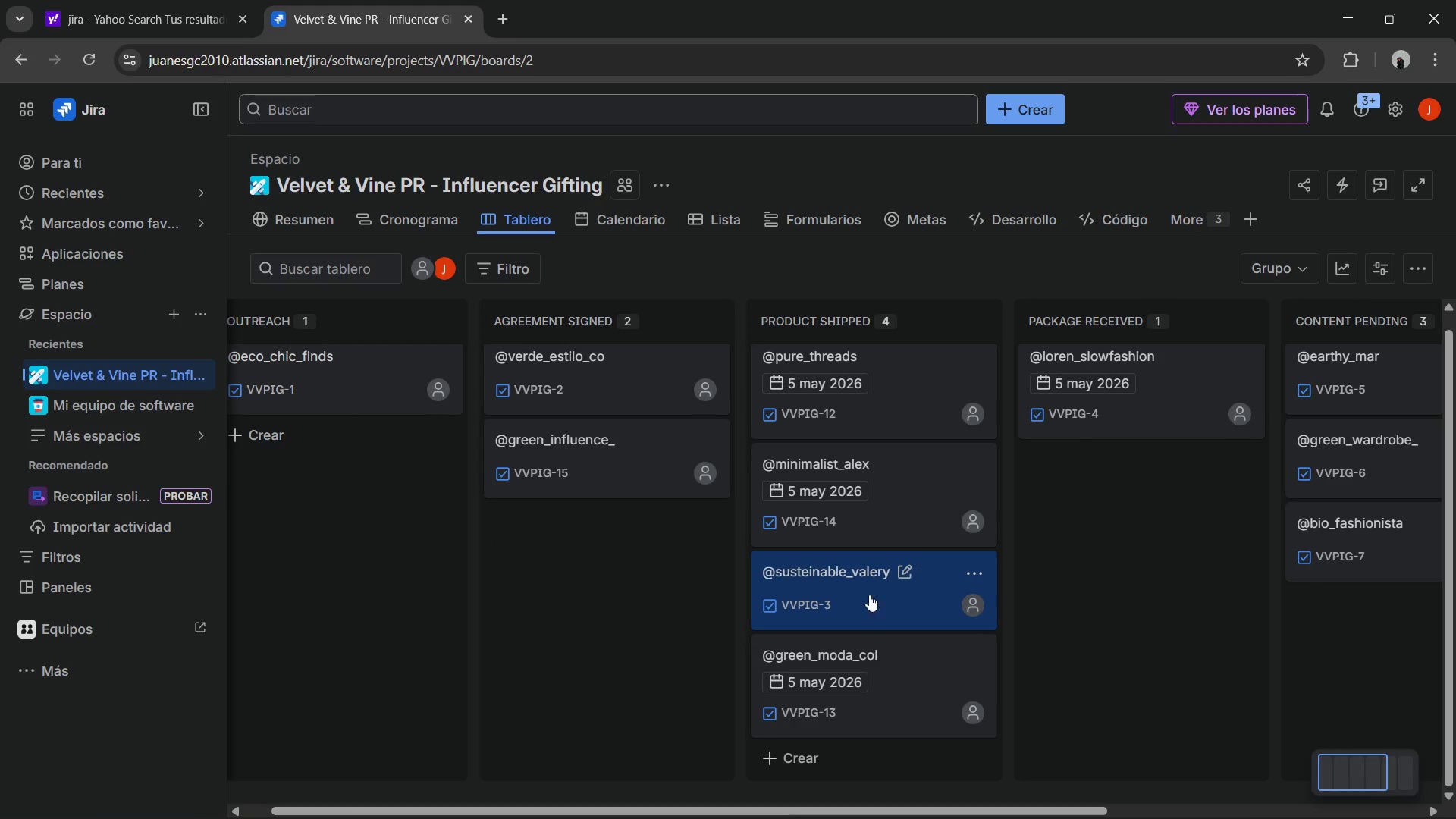 
left_click_drag(start_coordinate=[849, 595], to_coordinate=[670, 592])
 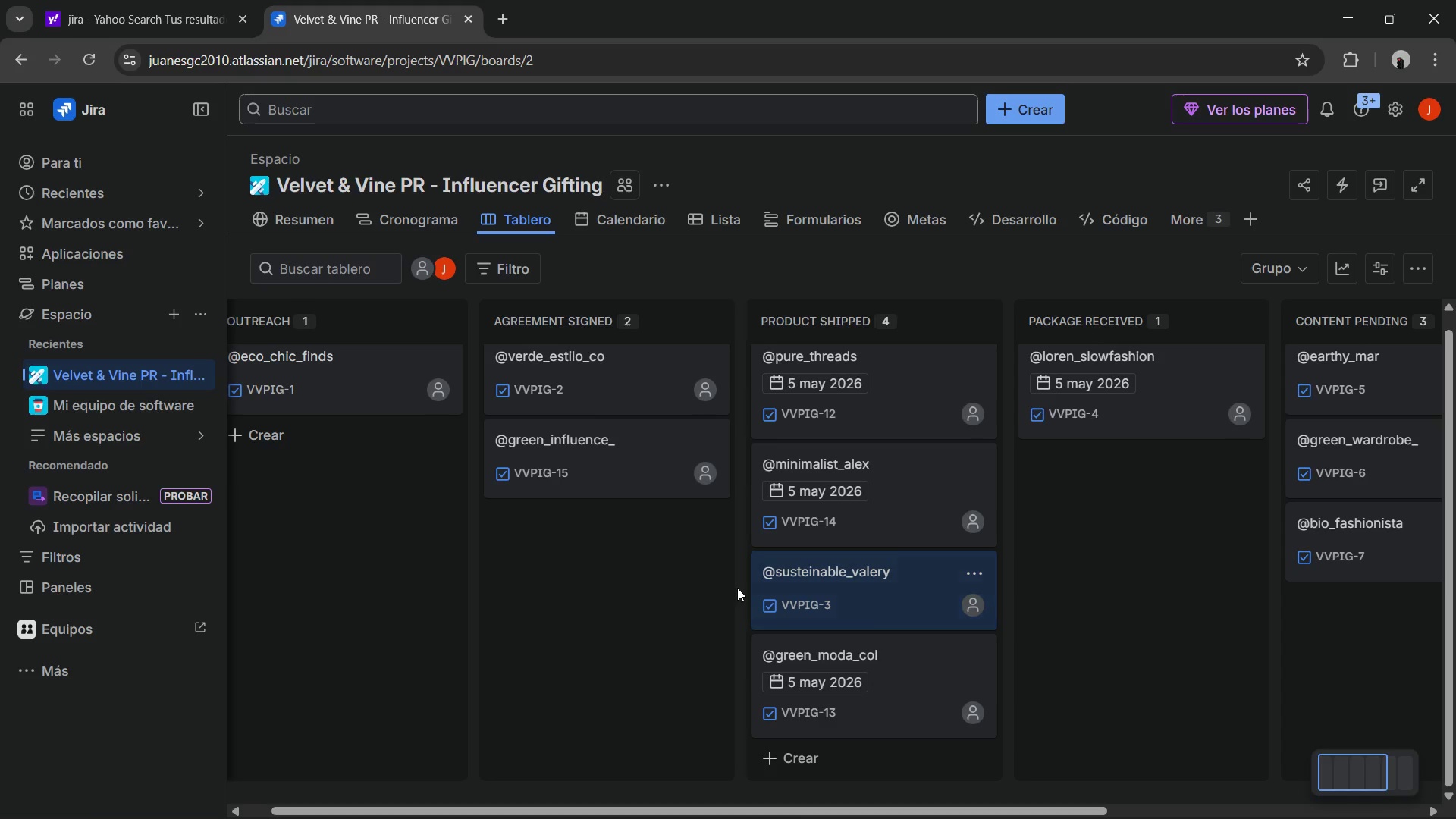 
left_click_drag(start_coordinate=[864, 589], to_coordinate=[646, 554])
 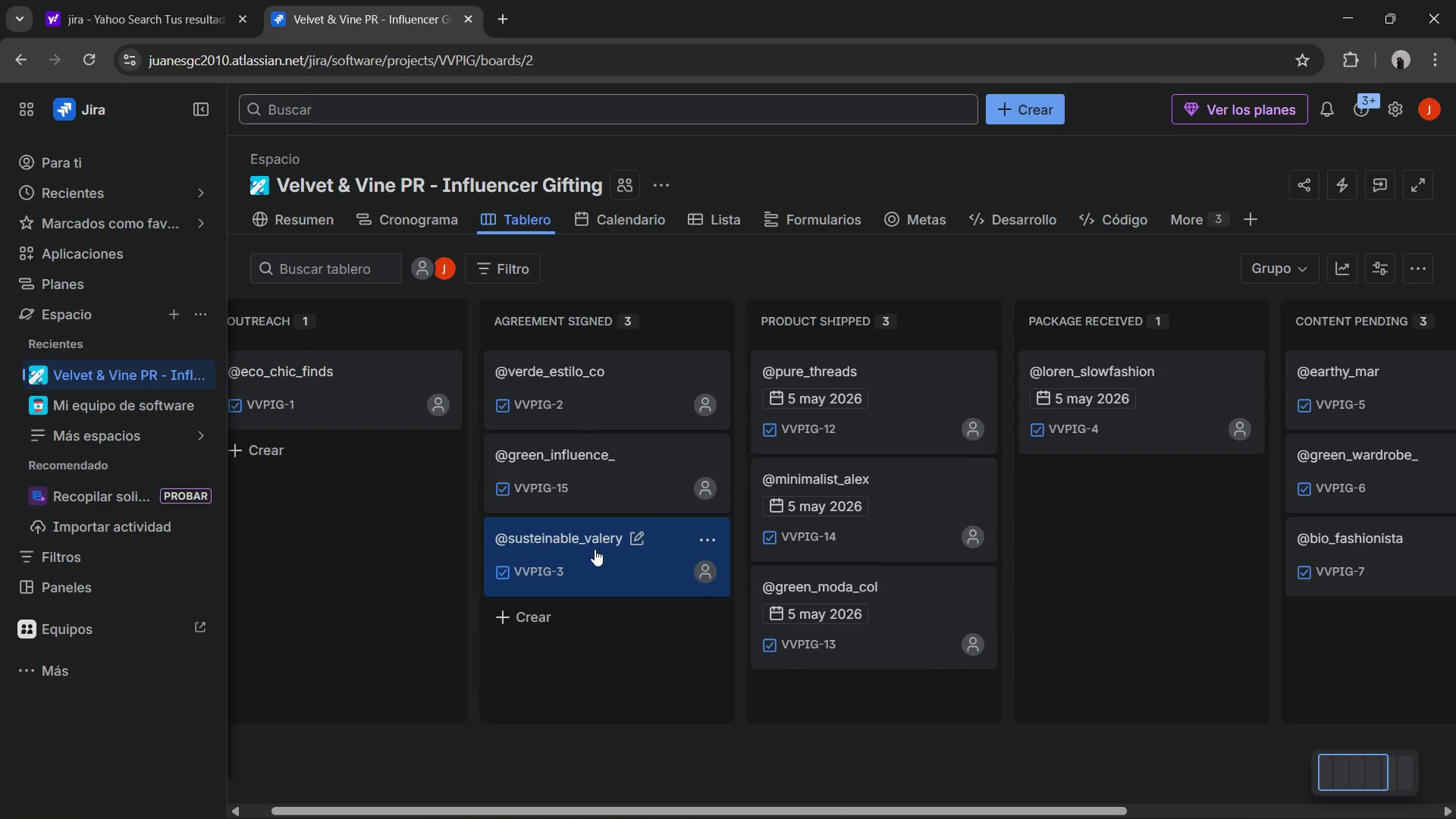 
left_click_drag(start_coordinate=[581, 538], to_coordinate=[897, 654])
 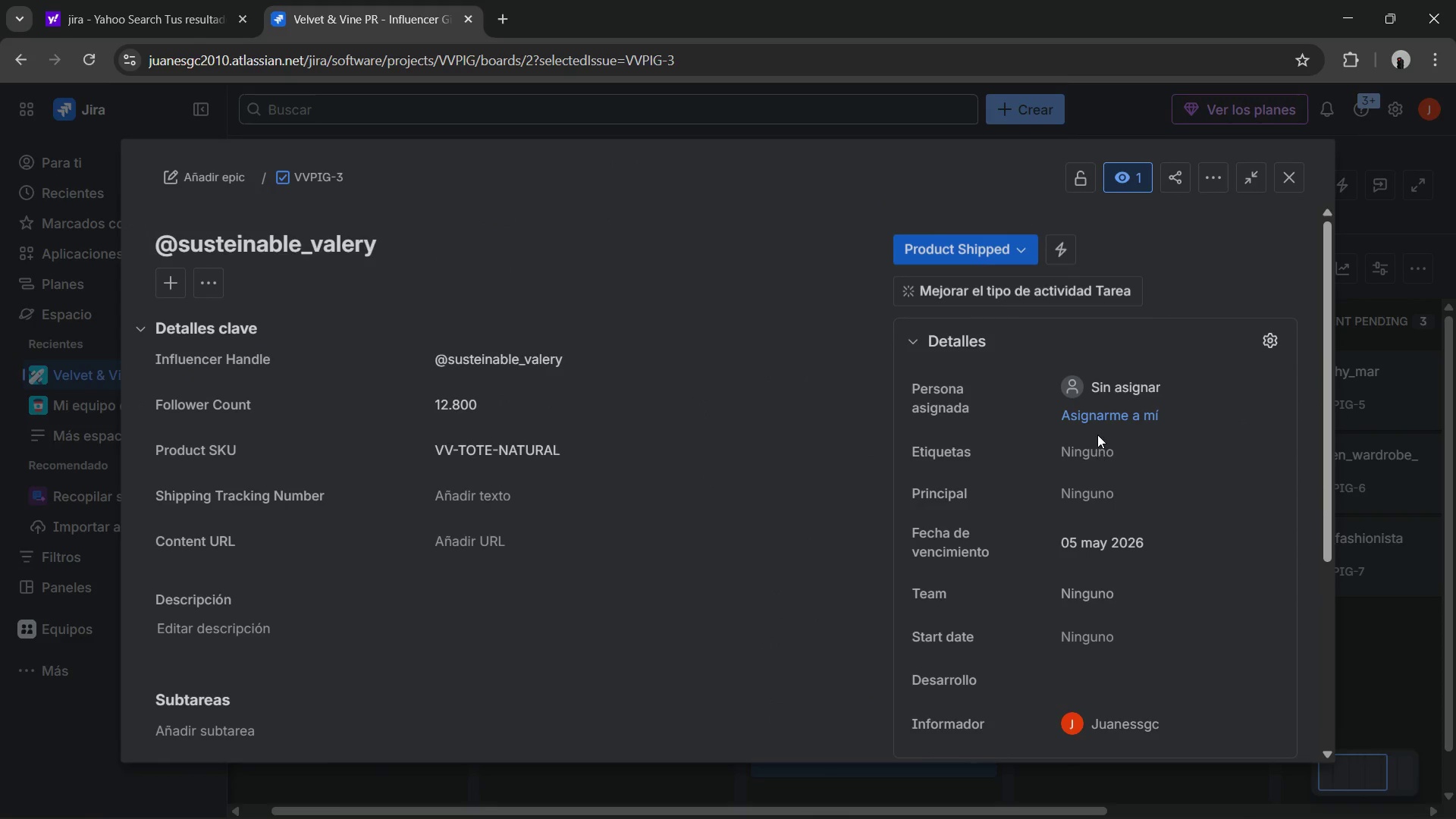 
wait(6.8)
 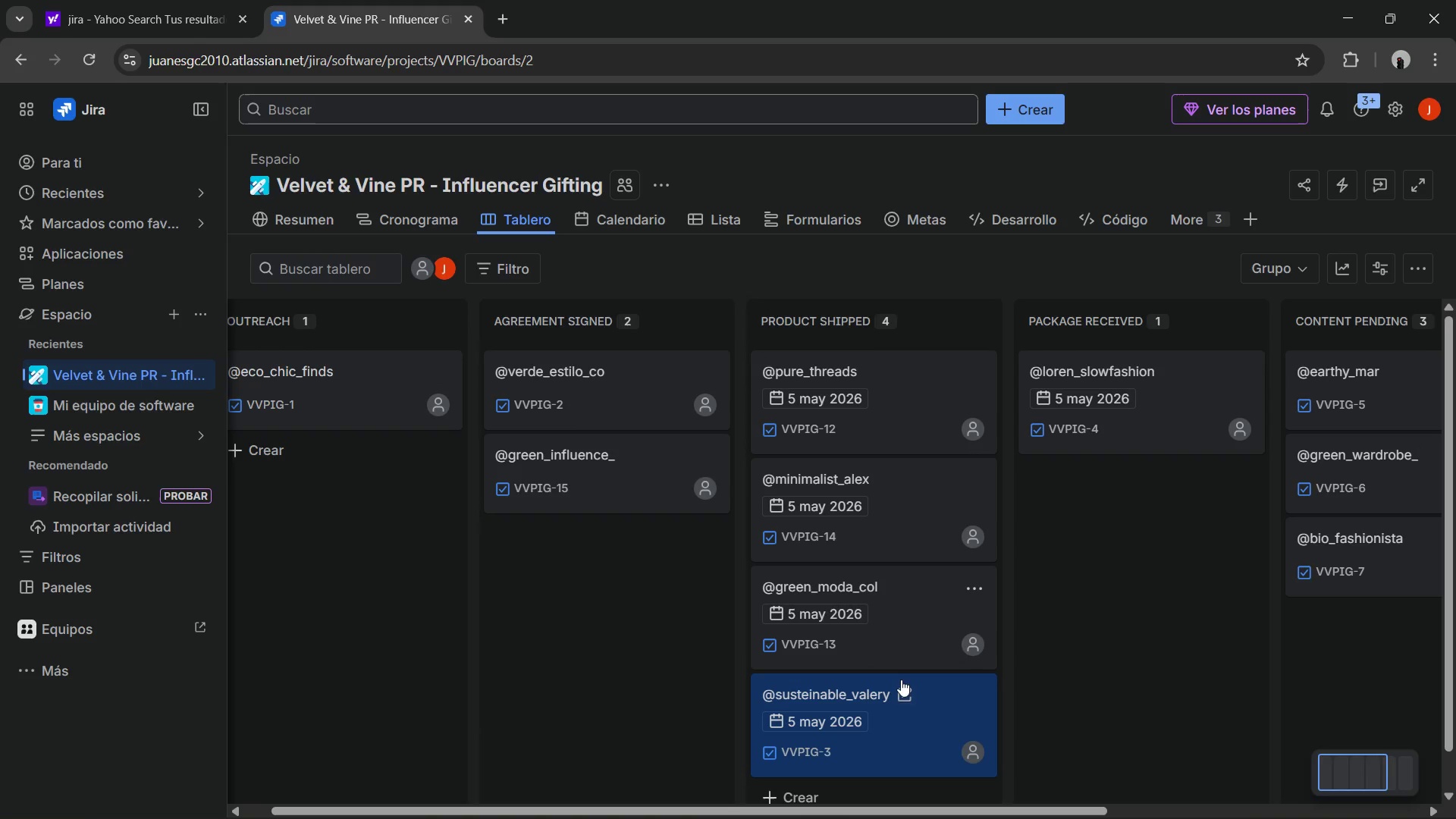 
left_click([1284, 180])
 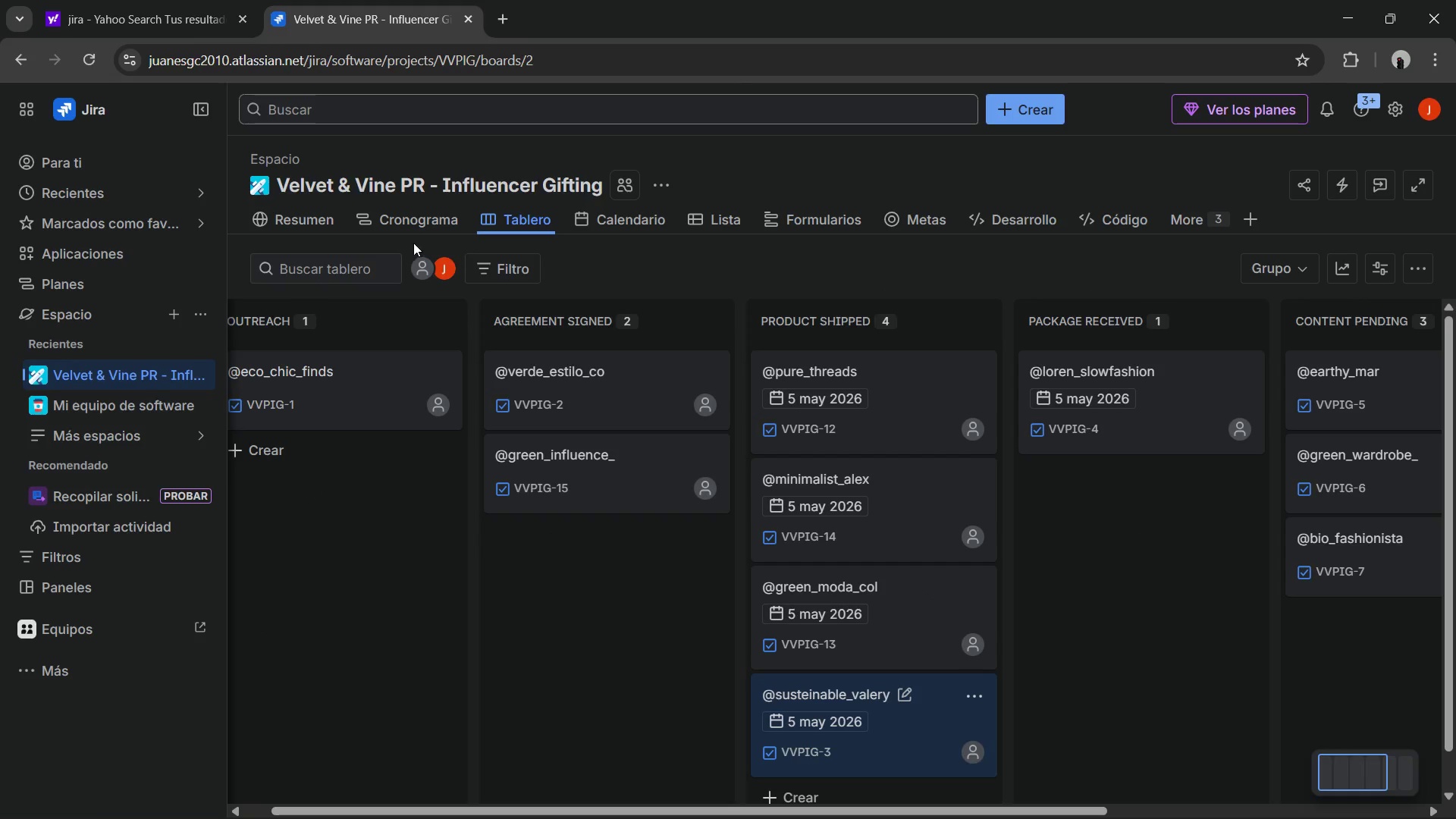 
left_click([411, 229])
 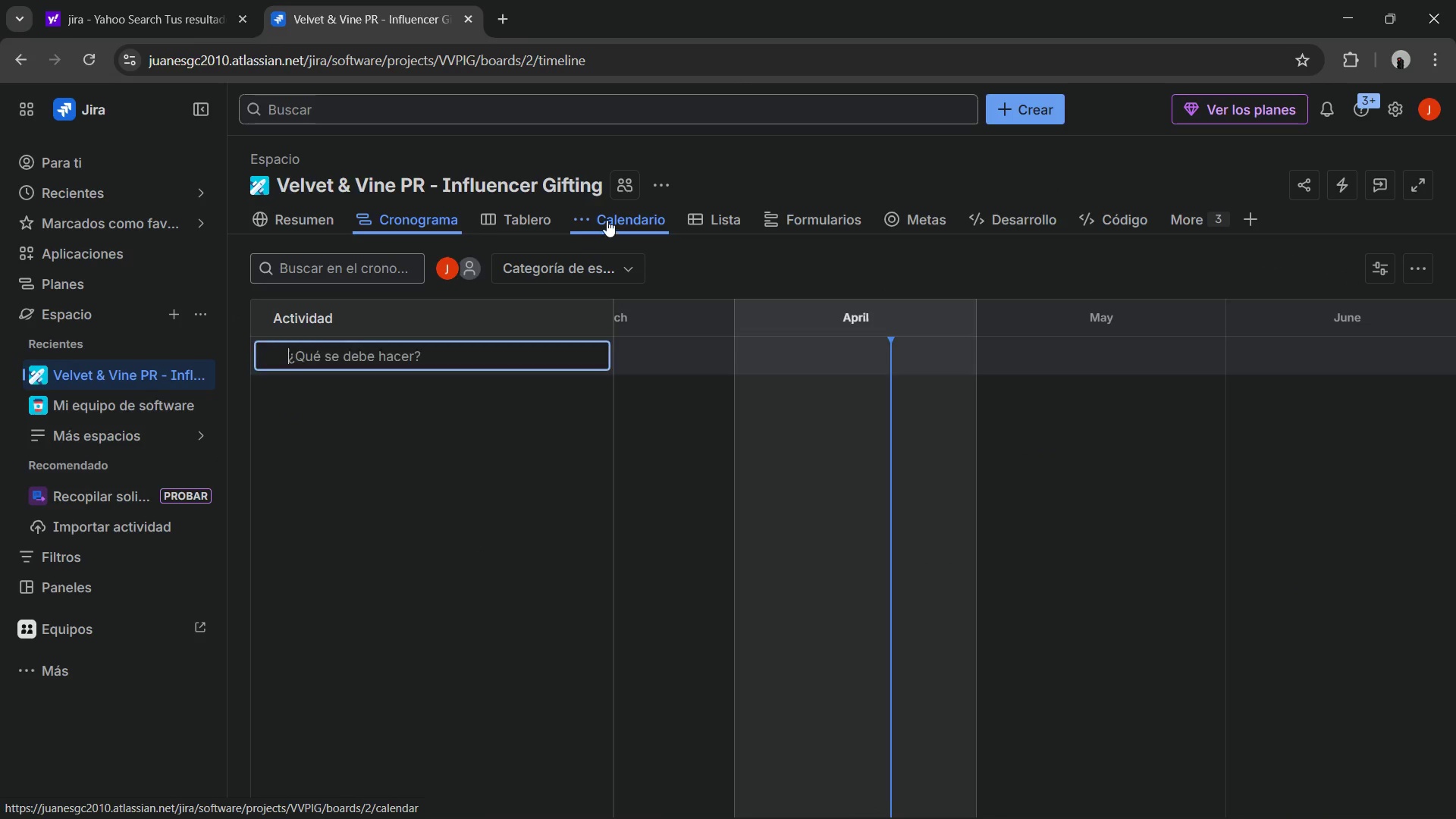 
left_click([607, 220])
 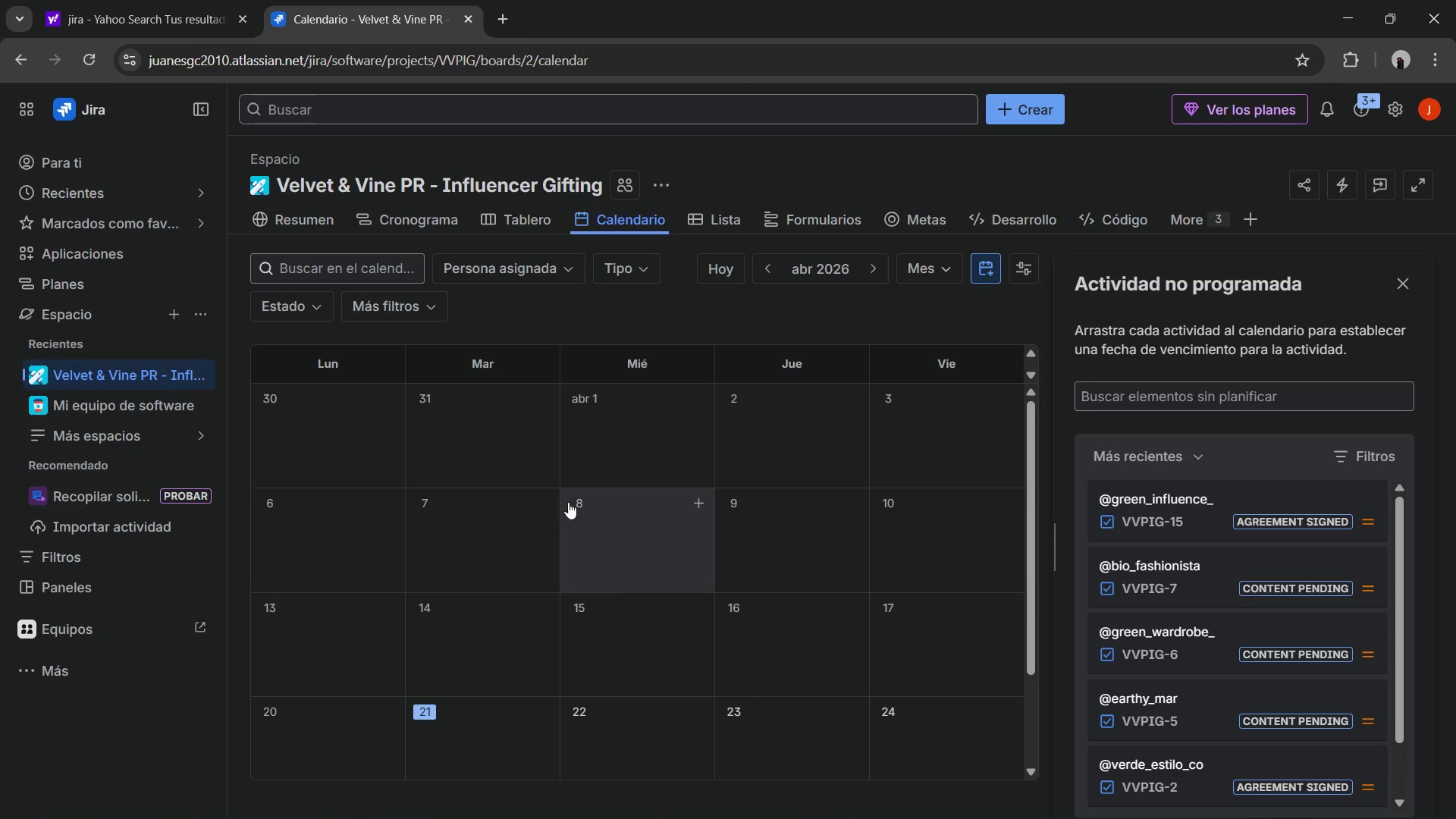 
scroll: coordinate [796, 535], scroll_direction: down, amount: 9.0
 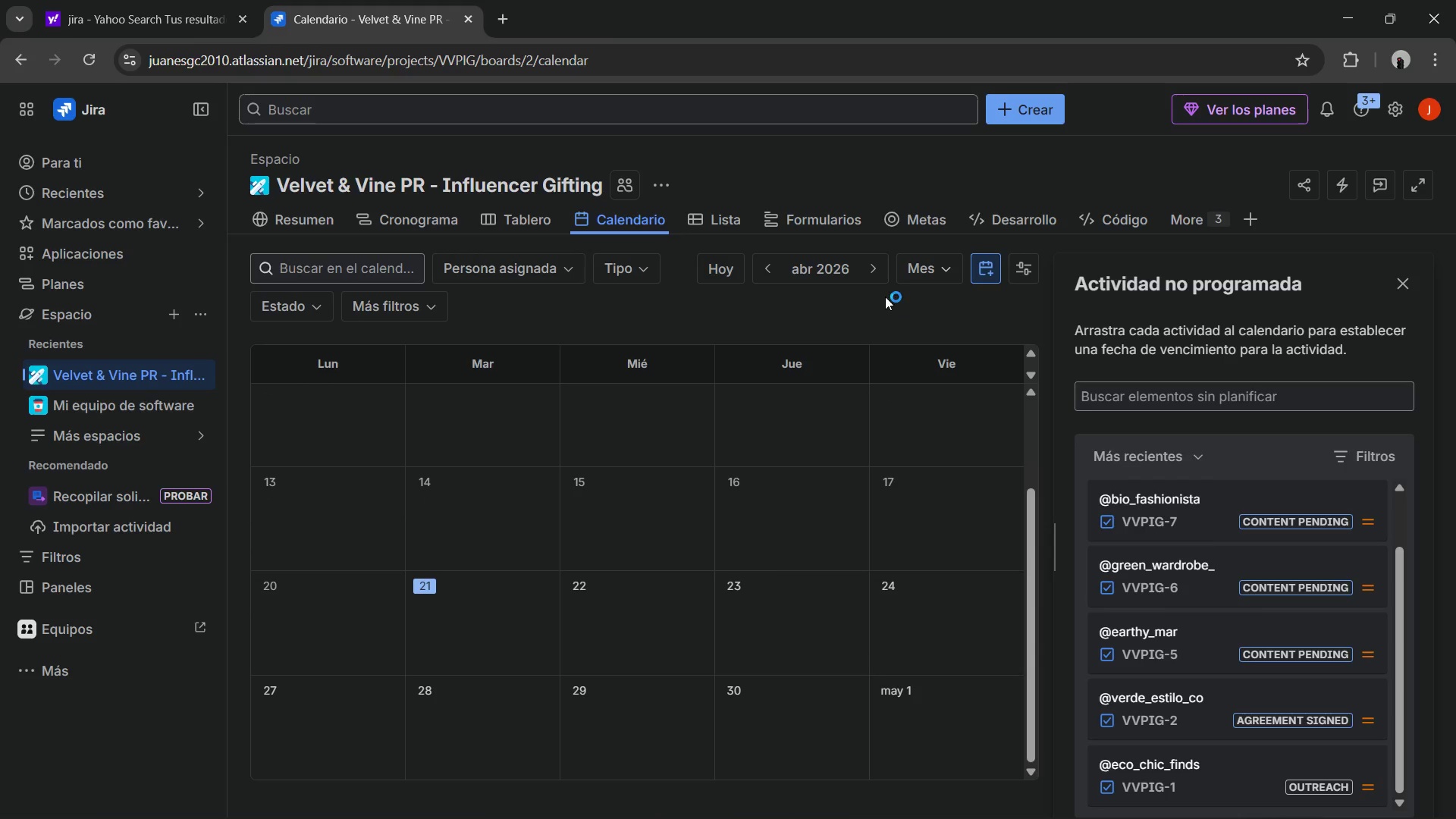 
left_click([869, 264])
 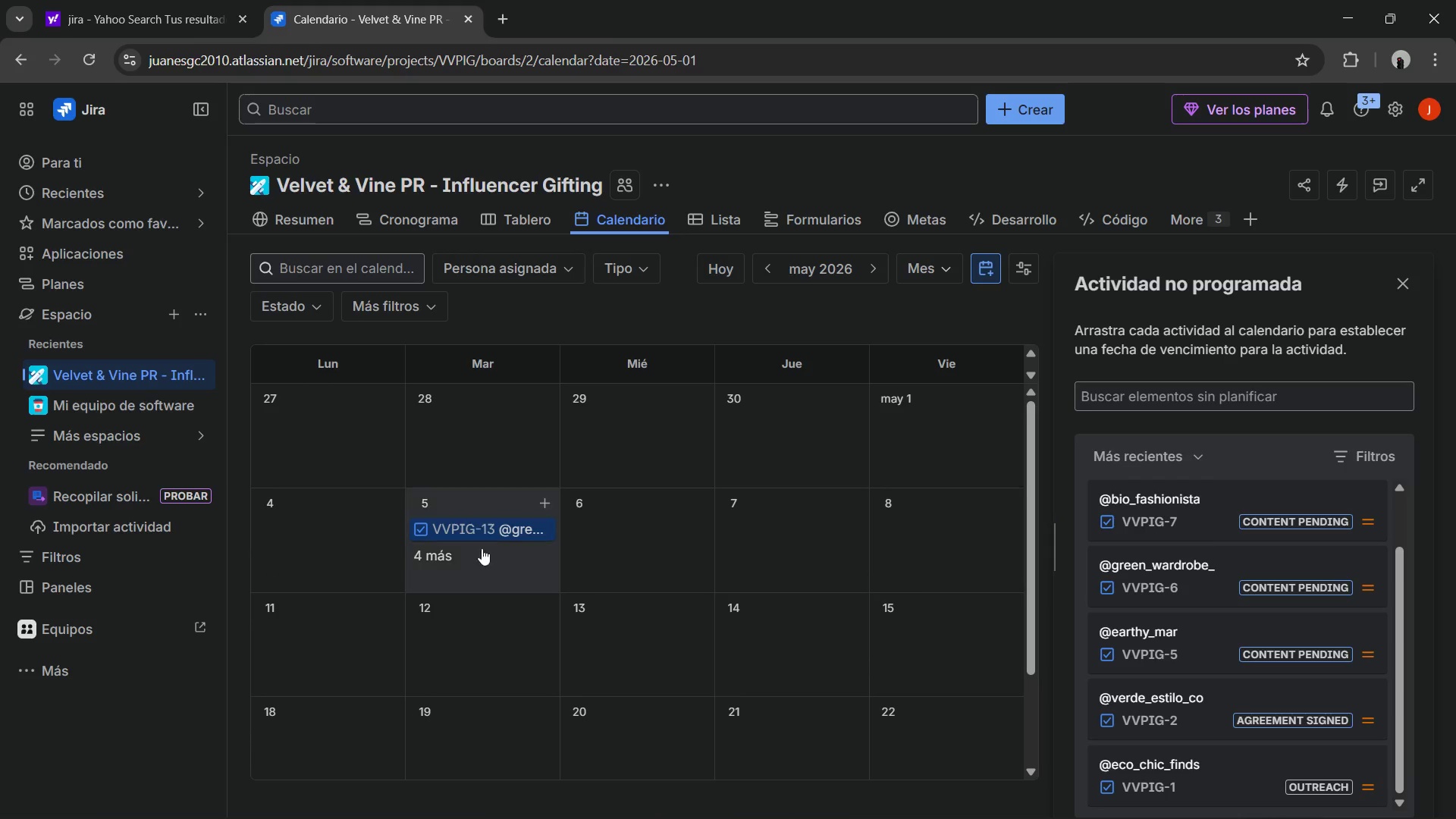 
left_click([486, 560])
 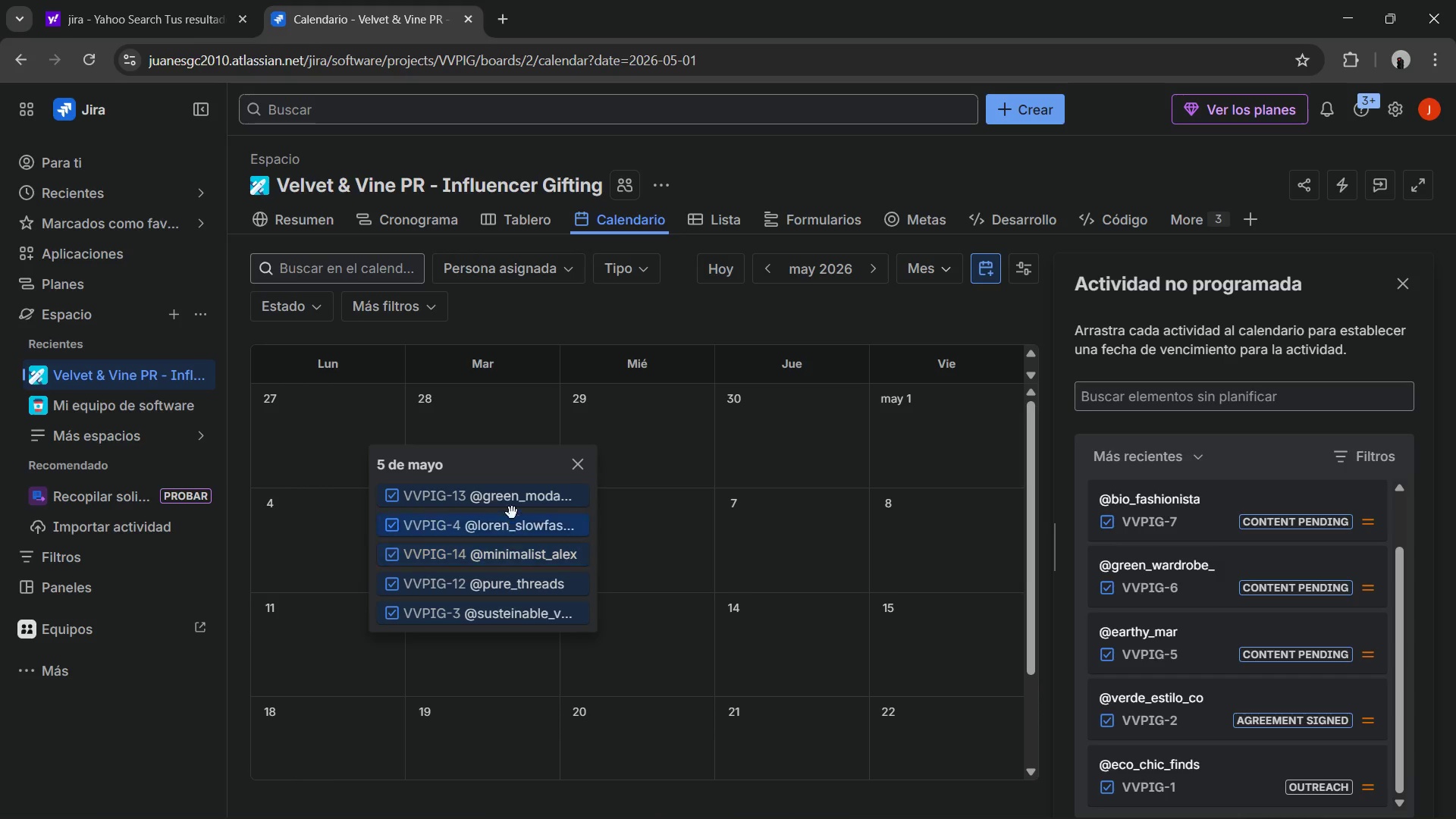 
scroll: coordinate [508, 516], scroll_direction: down, amount: 3.0
 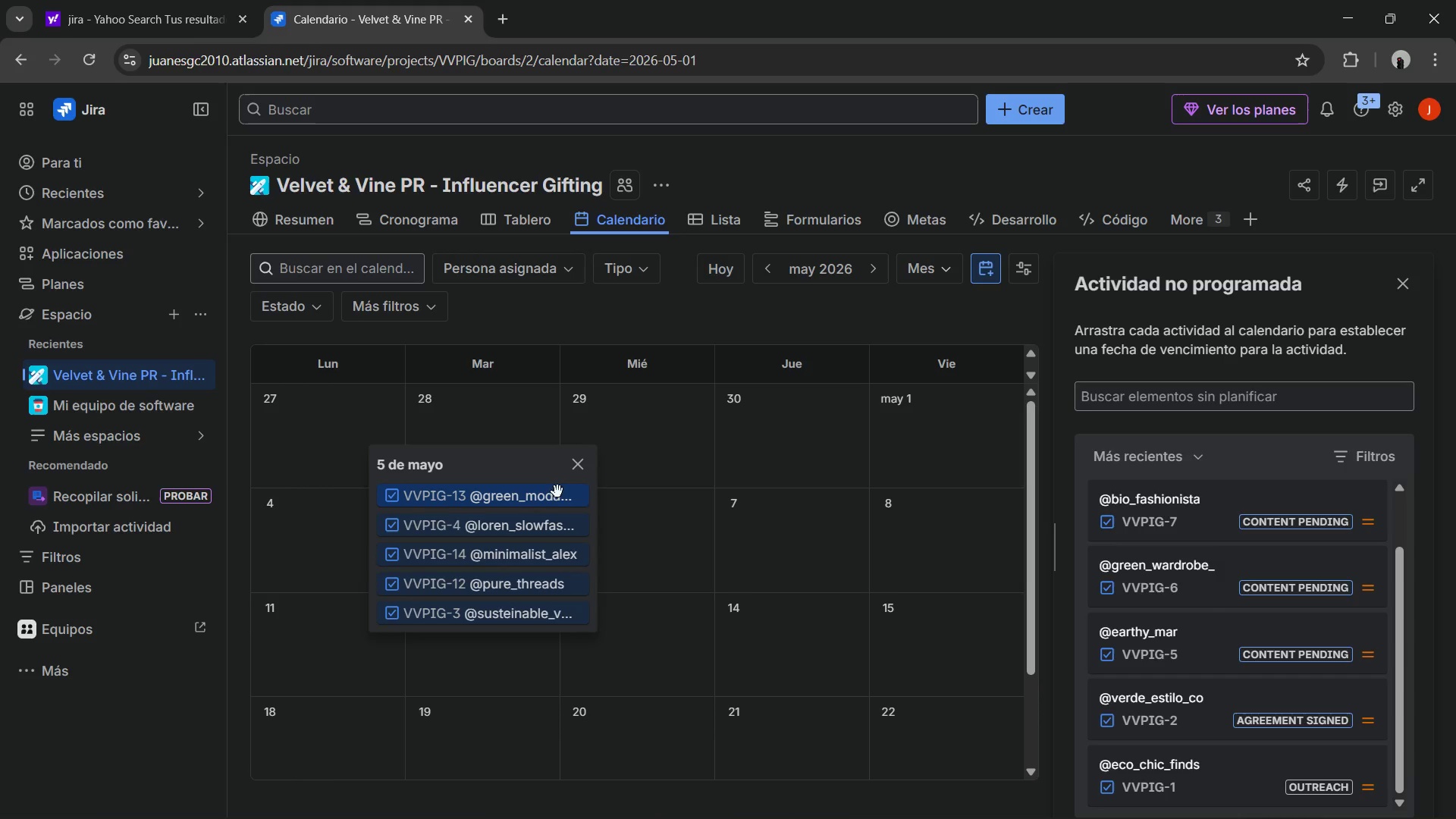 
left_click([578, 469])
 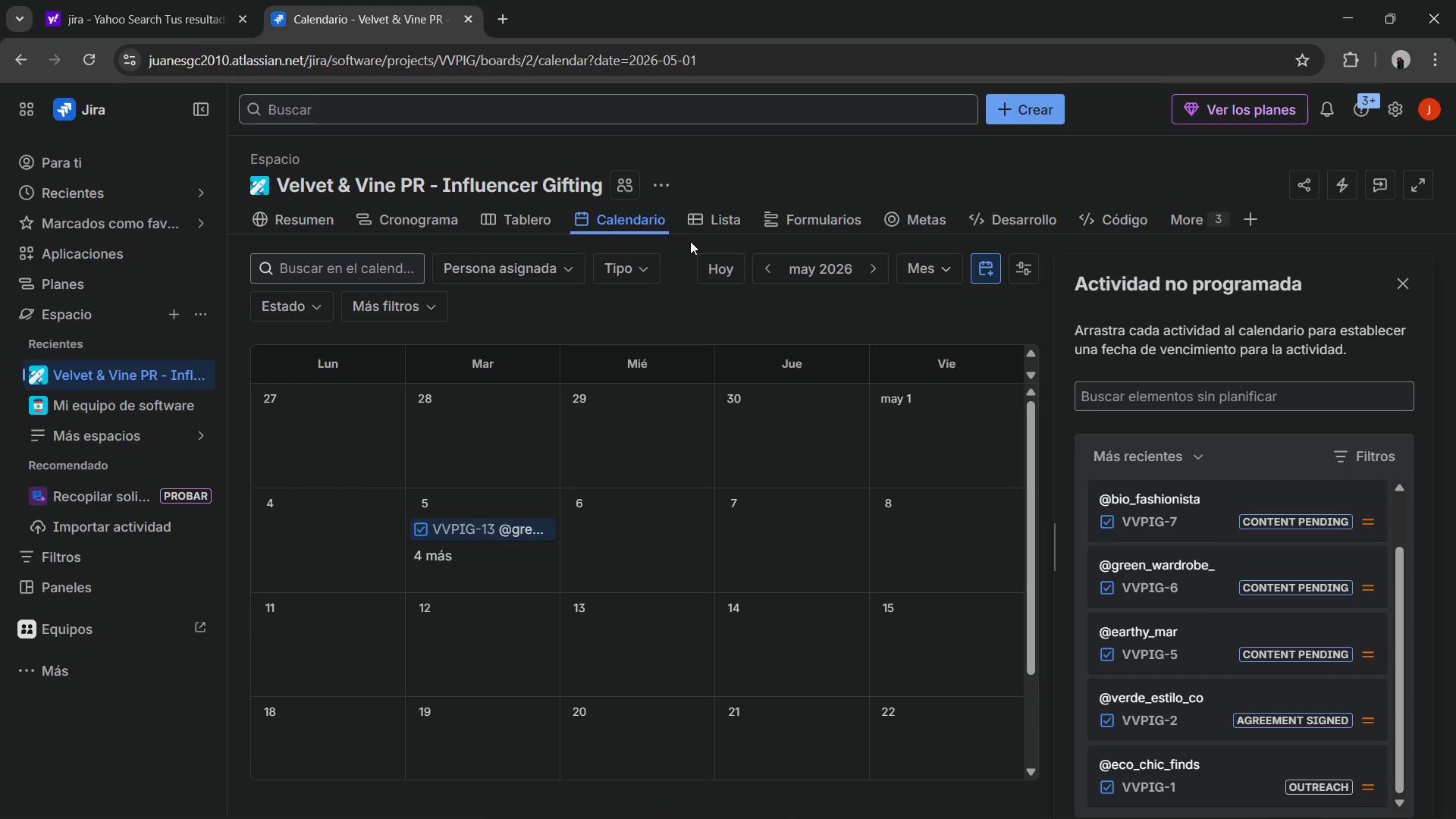 
left_click([689, 224])
 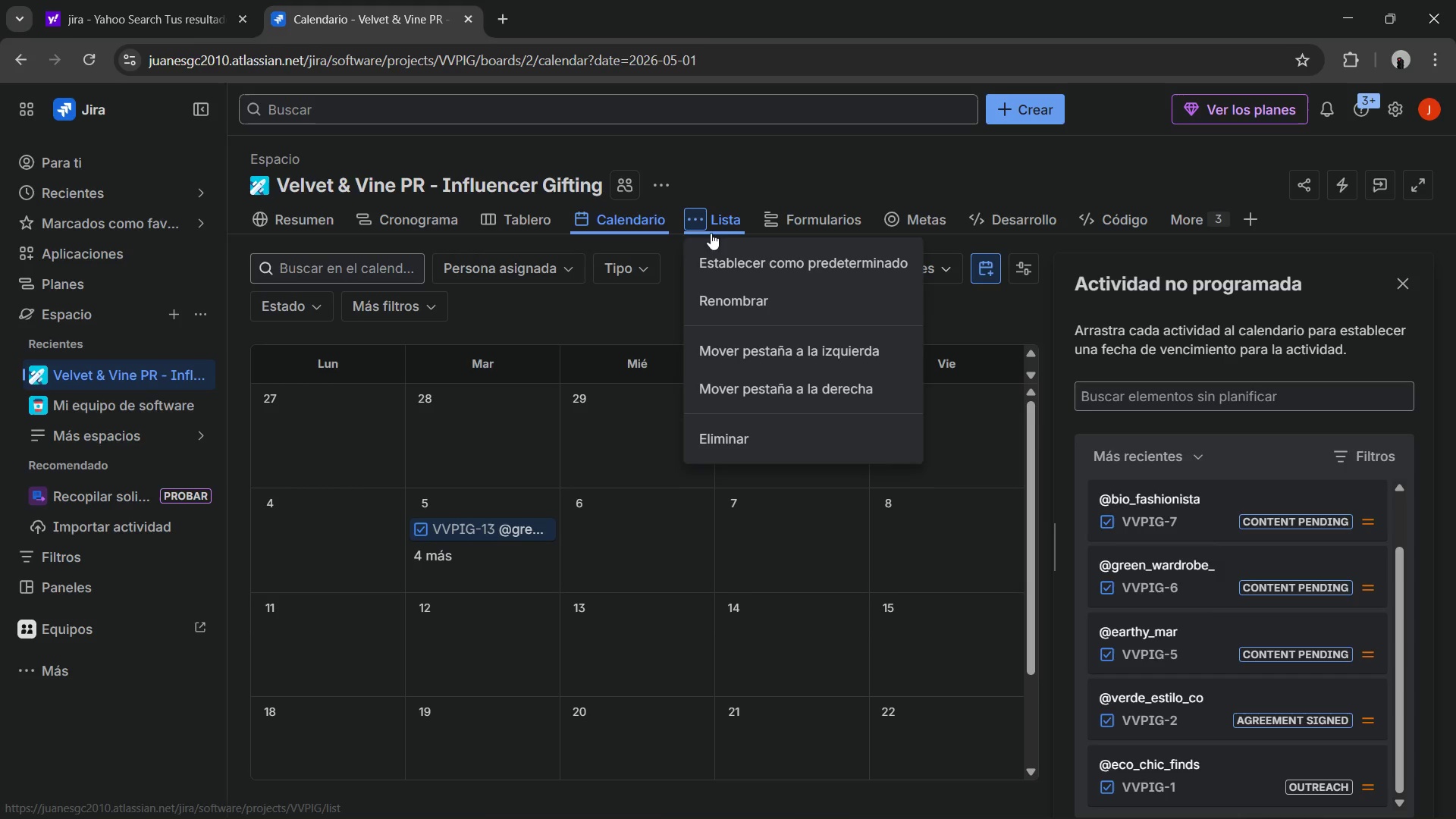 
left_click([708, 221])
 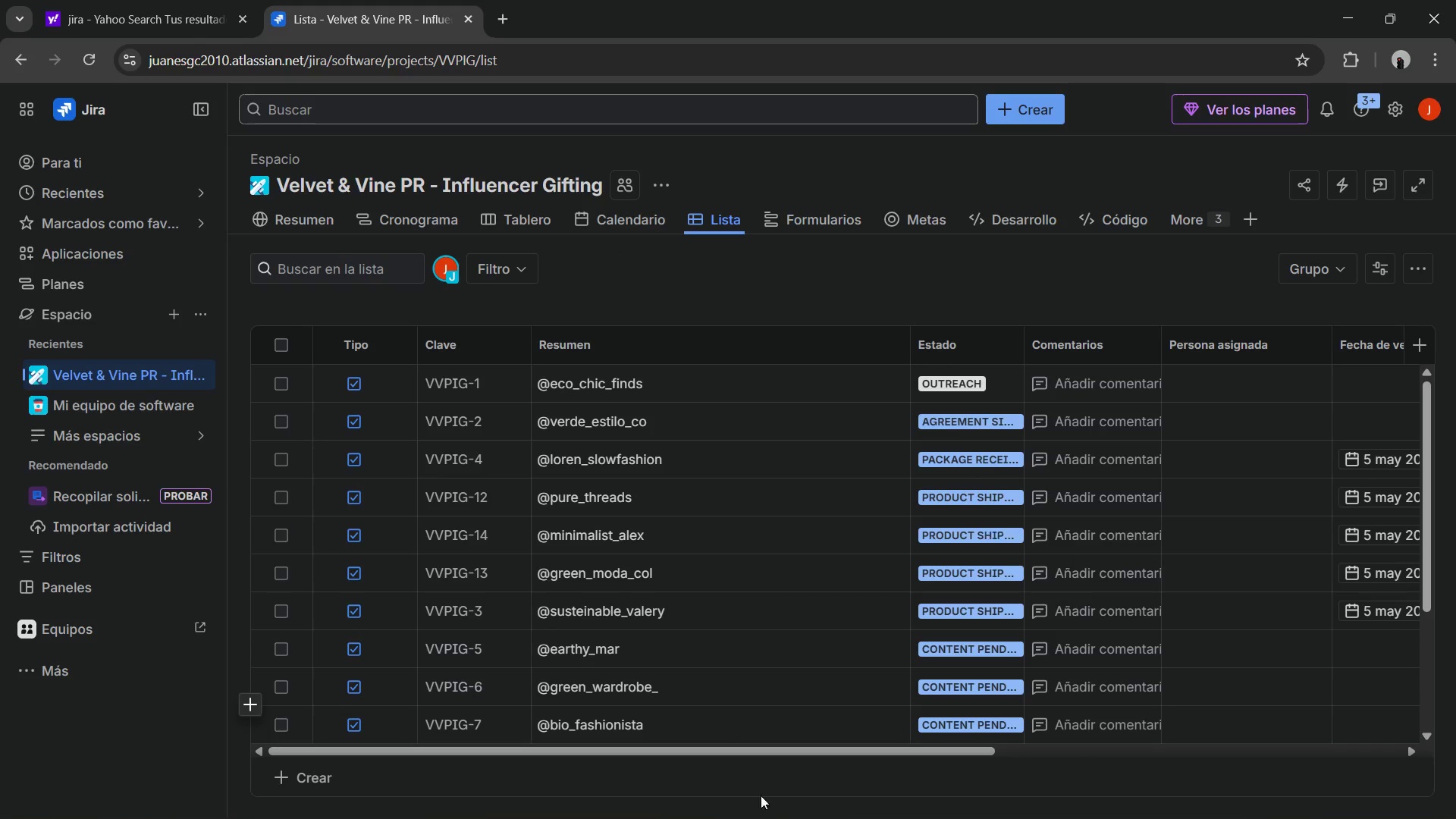 
left_click_drag(start_coordinate=[747, 745], to_coordinate=[1231, 723])
 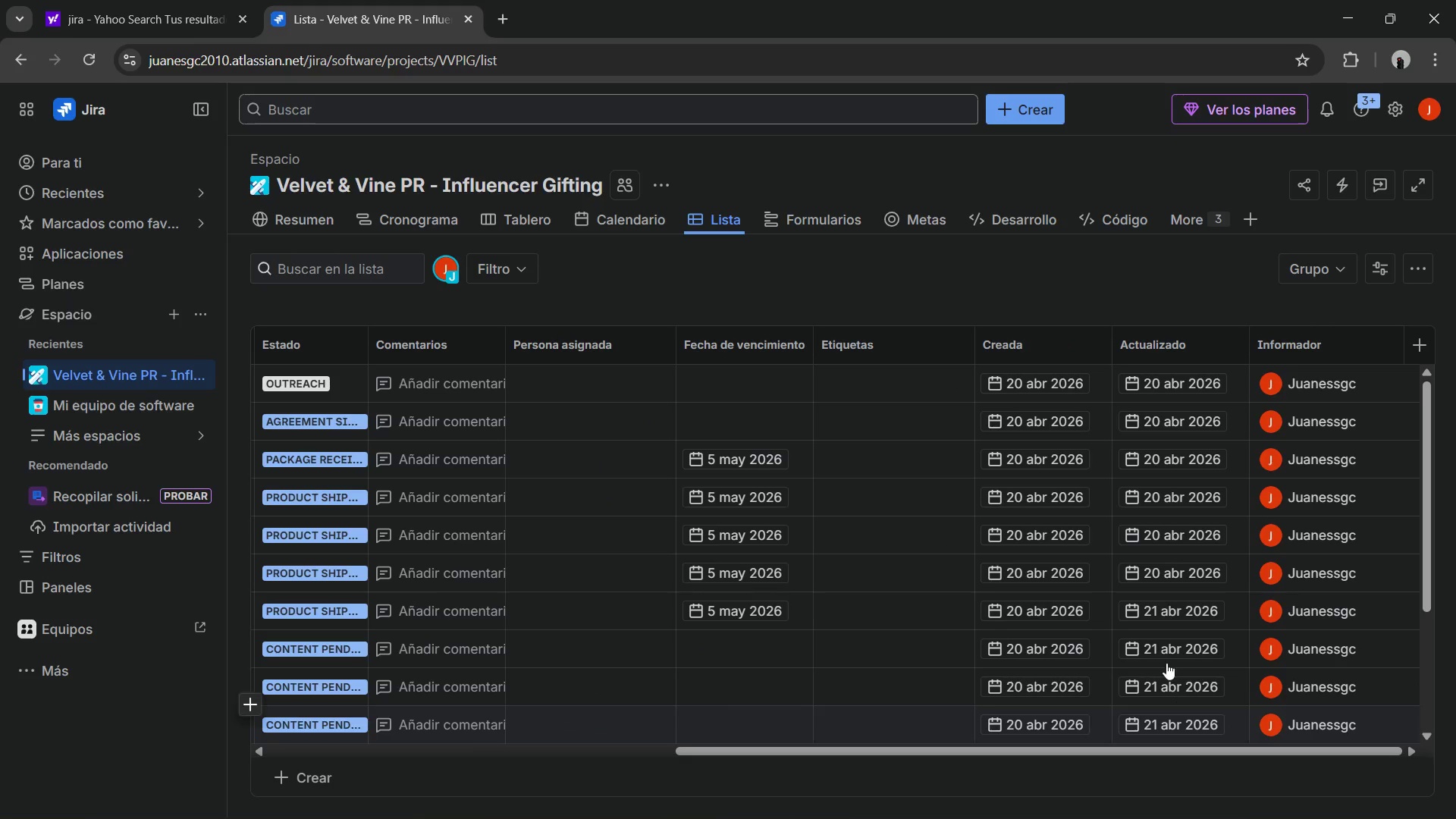 
scroll: coordinate [1159, 650], scroll_direction: up, amount: 5.0
 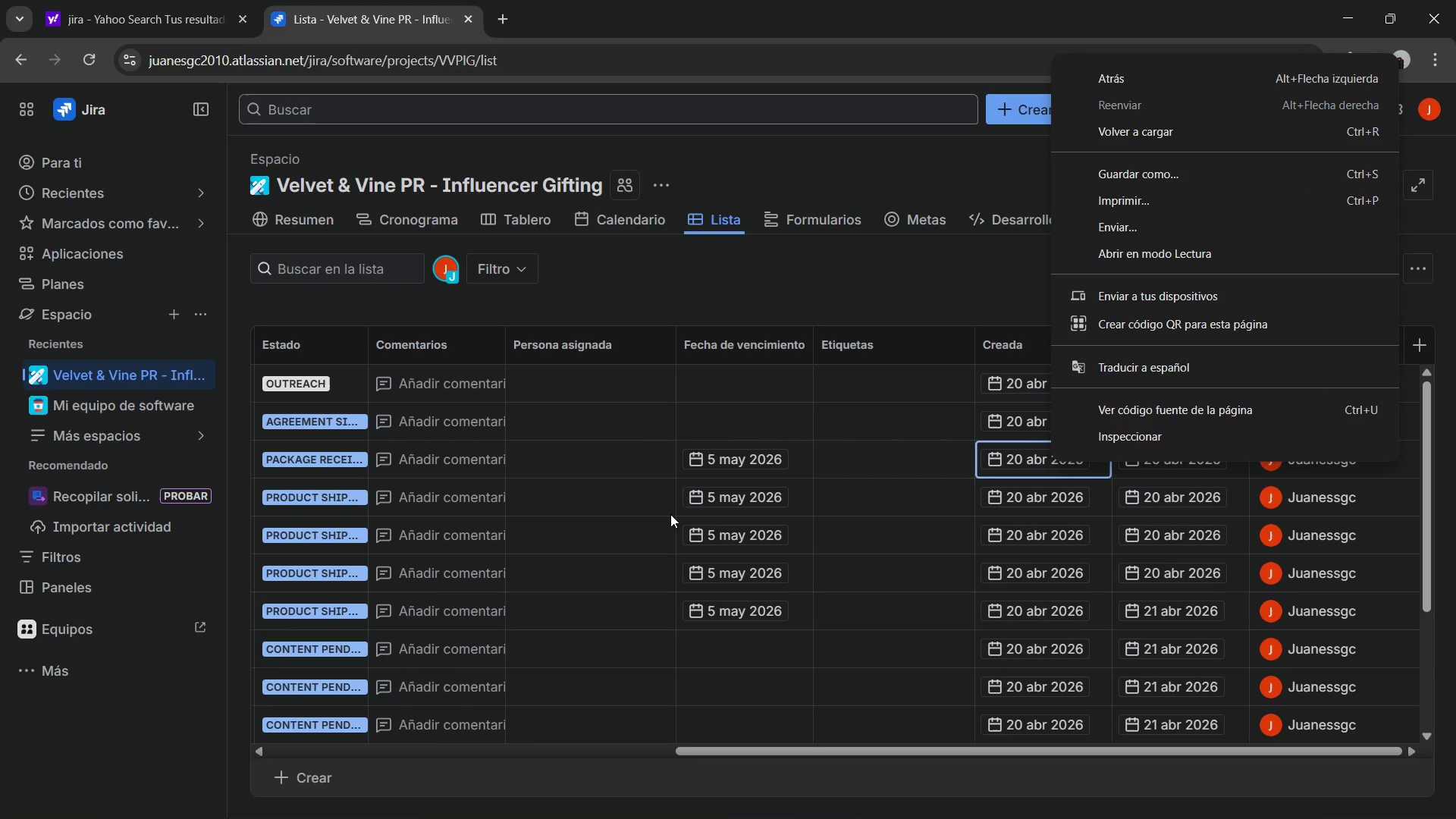 
left_click([714, 290])
 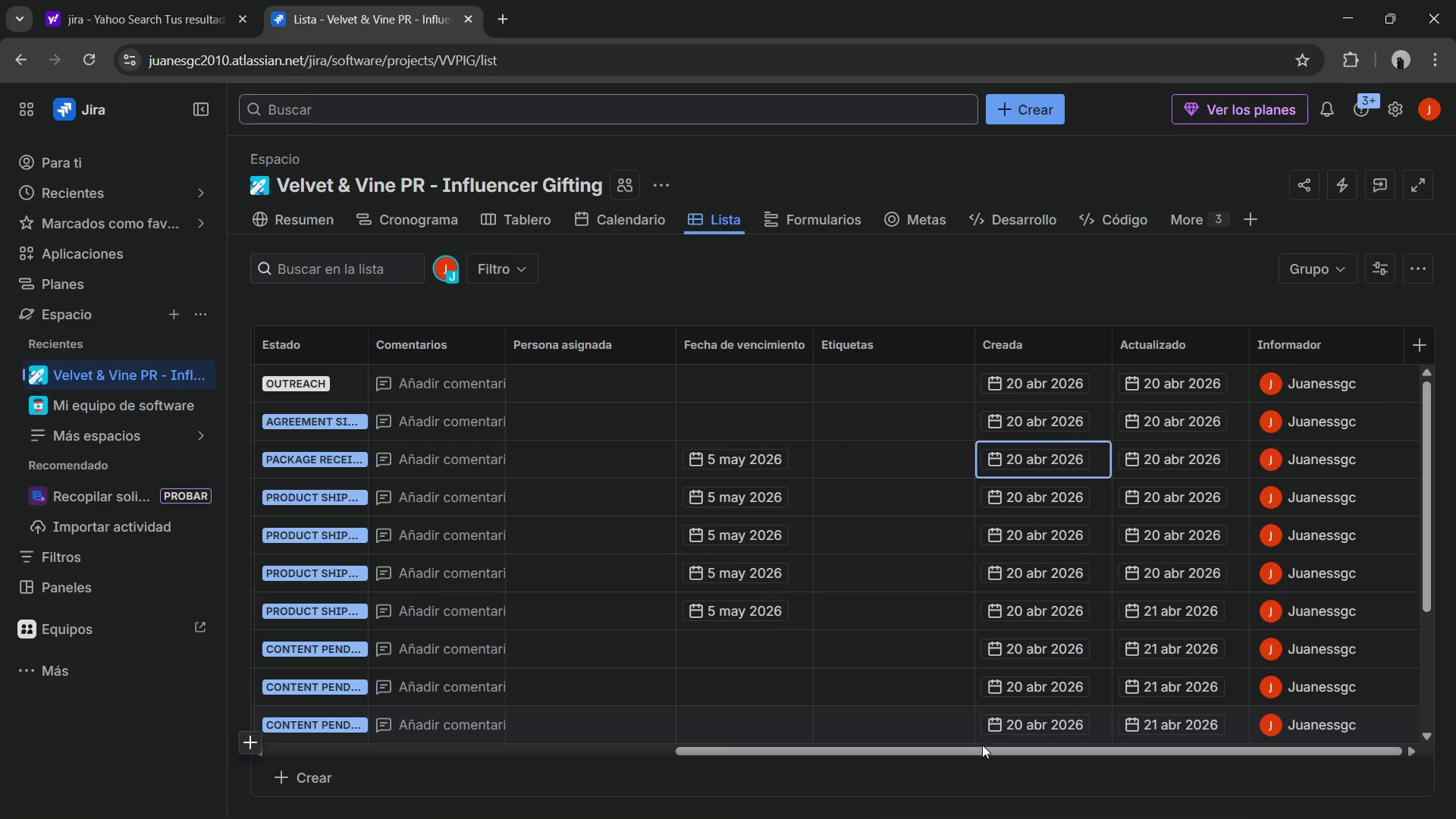 
left_click_drag(start_coordinate=[976, 746], to_coordinate=[576, 706])
 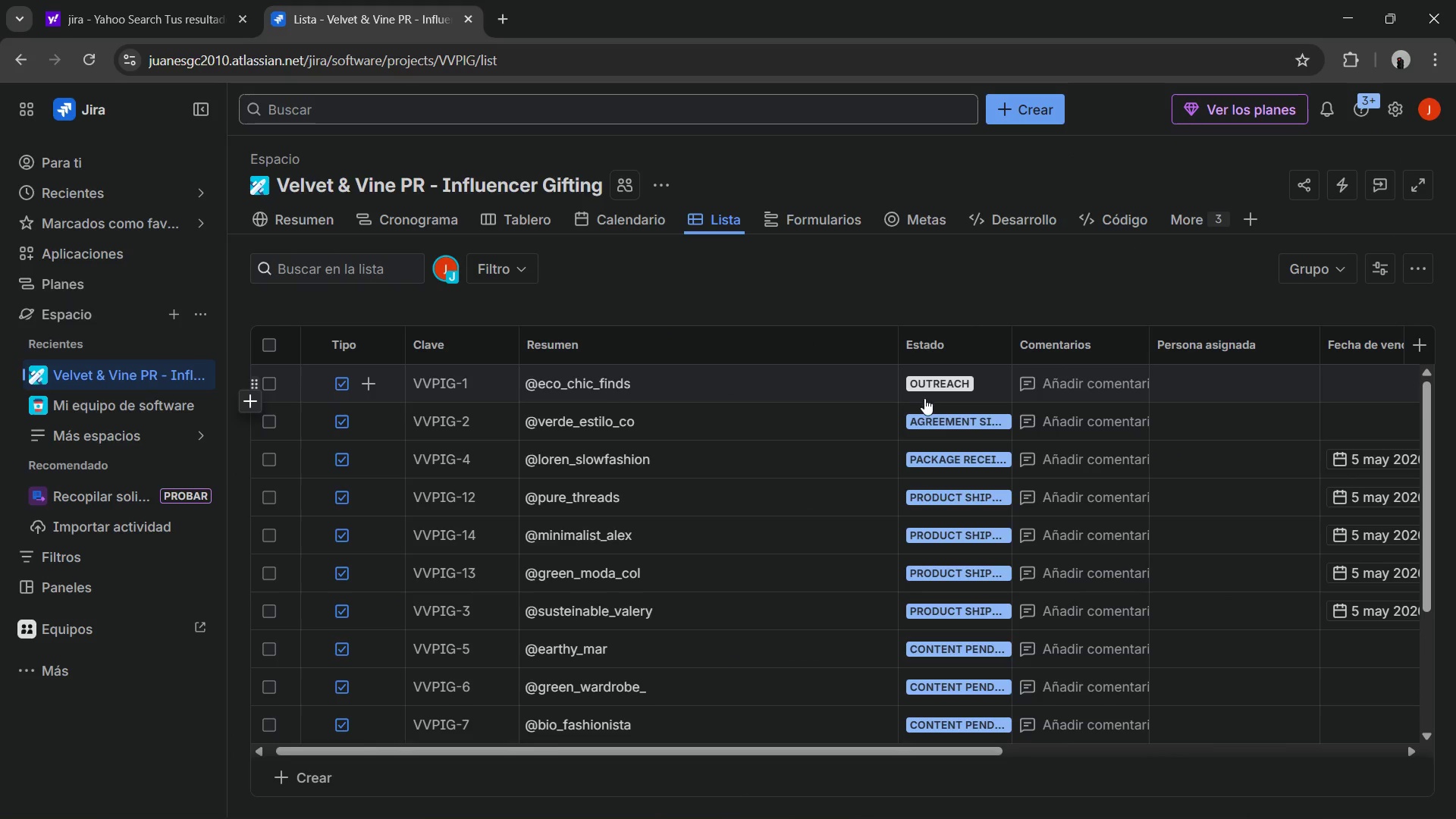 
scroll: coordinate [930, 445], scroll_direction: down, amount: 7.0
 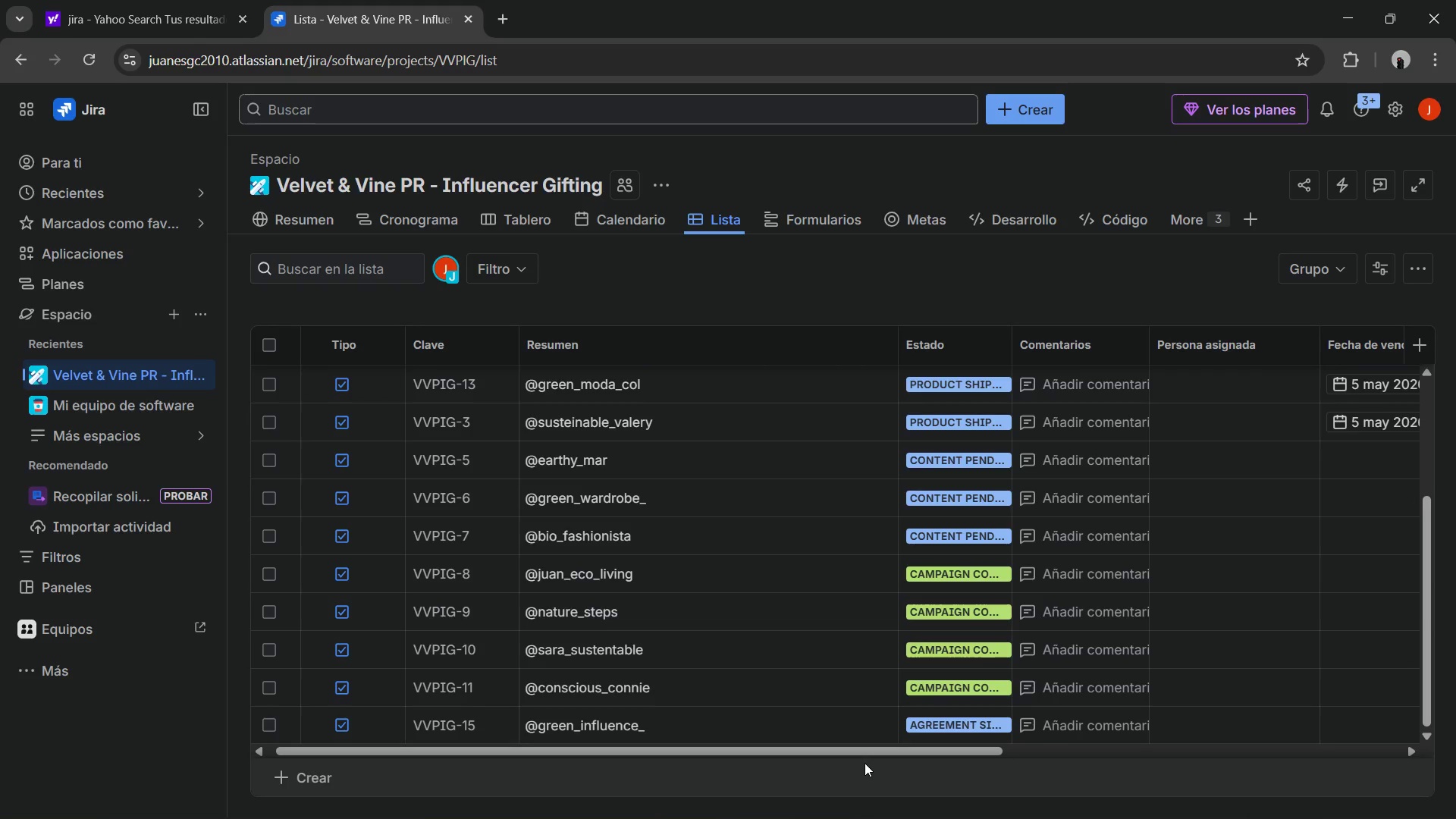 
left_click_drag(start_coordinate=[864, 763], to_coordinate=[1080, 758])
 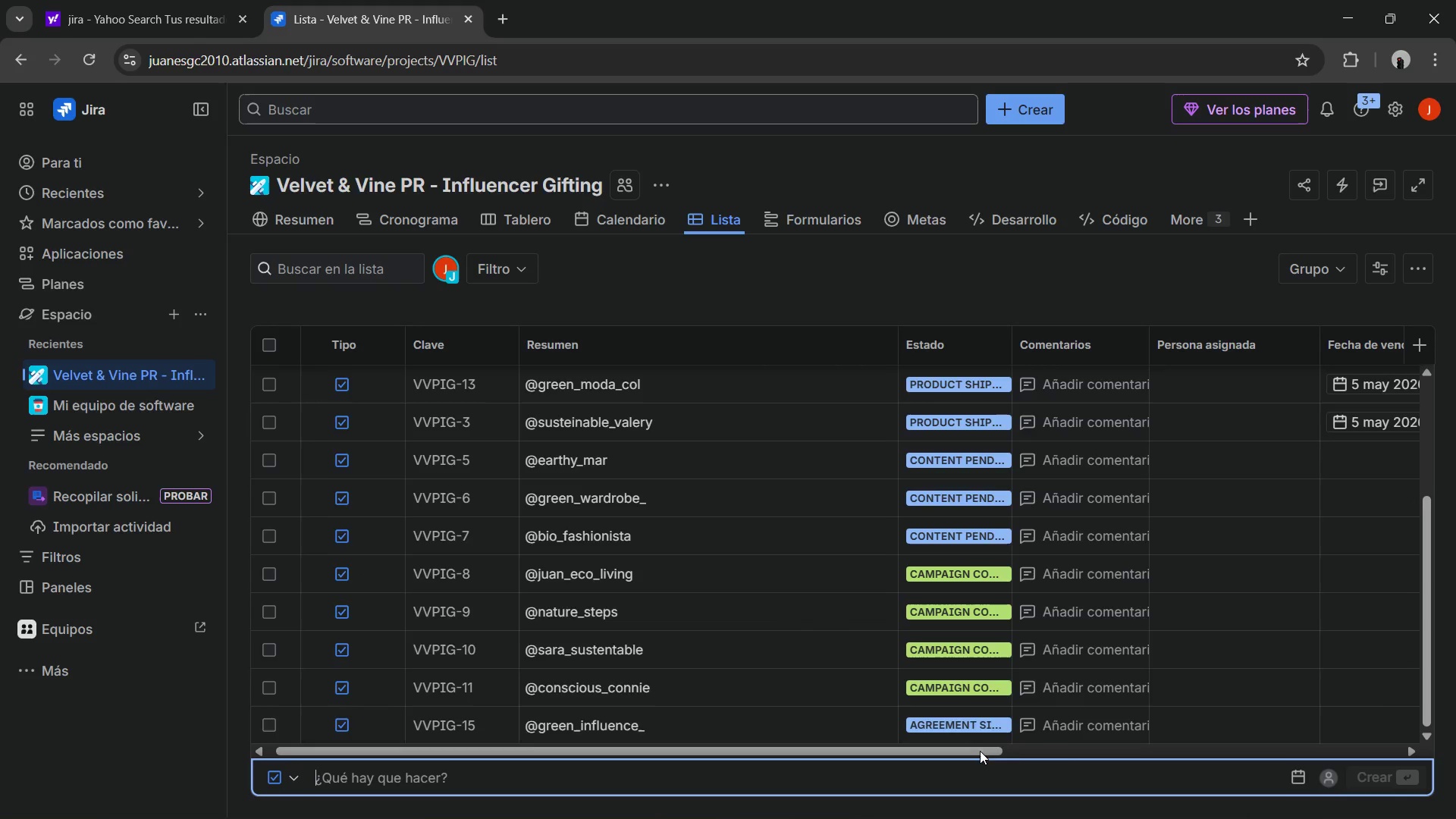 
left_click_drag(start_coordinate=[980, 751], to_coordinate=[1429, 751])
 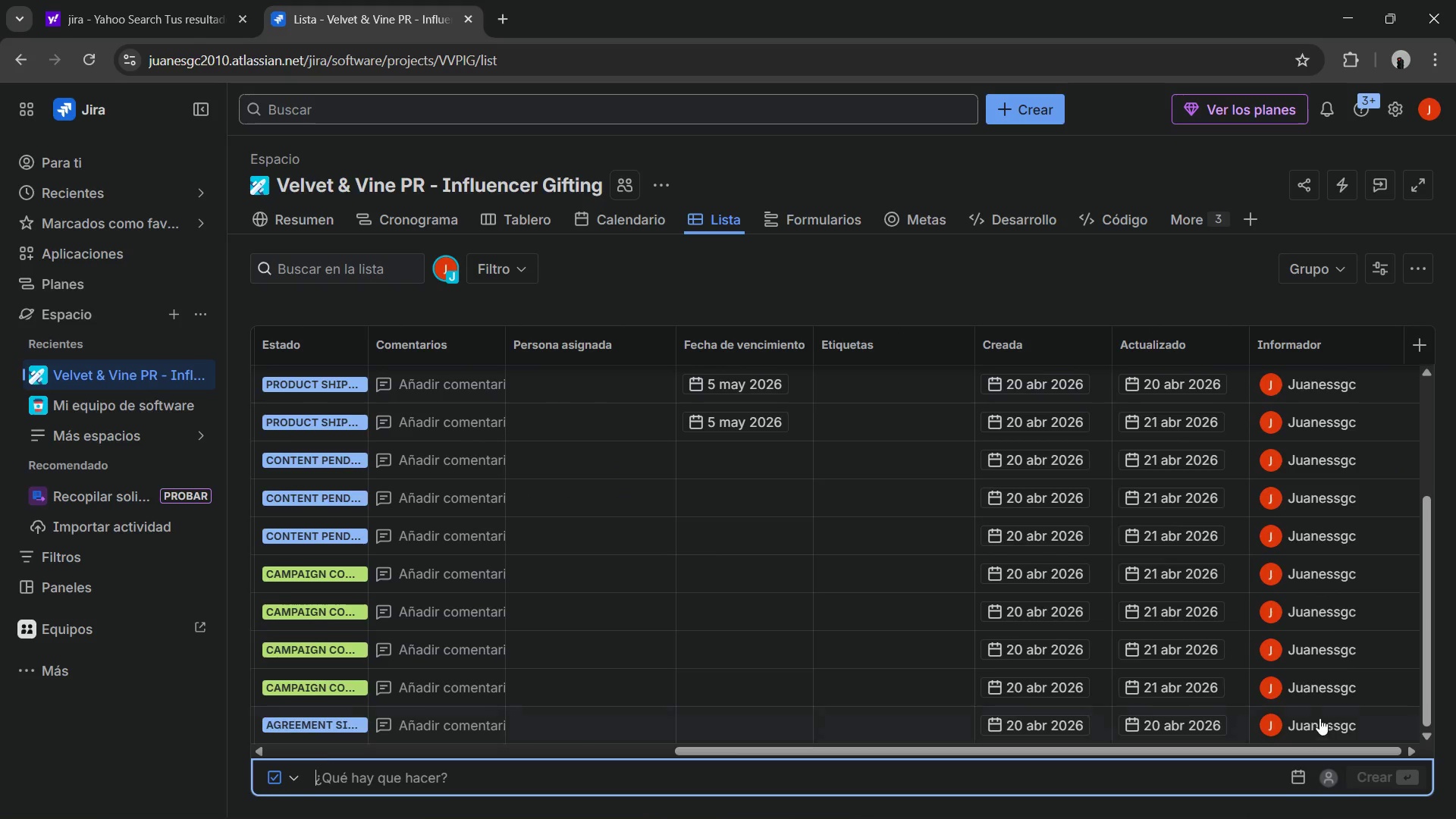 
scroll: coordinate [1318, 718], scroll_direction: up, amount: 5.0
 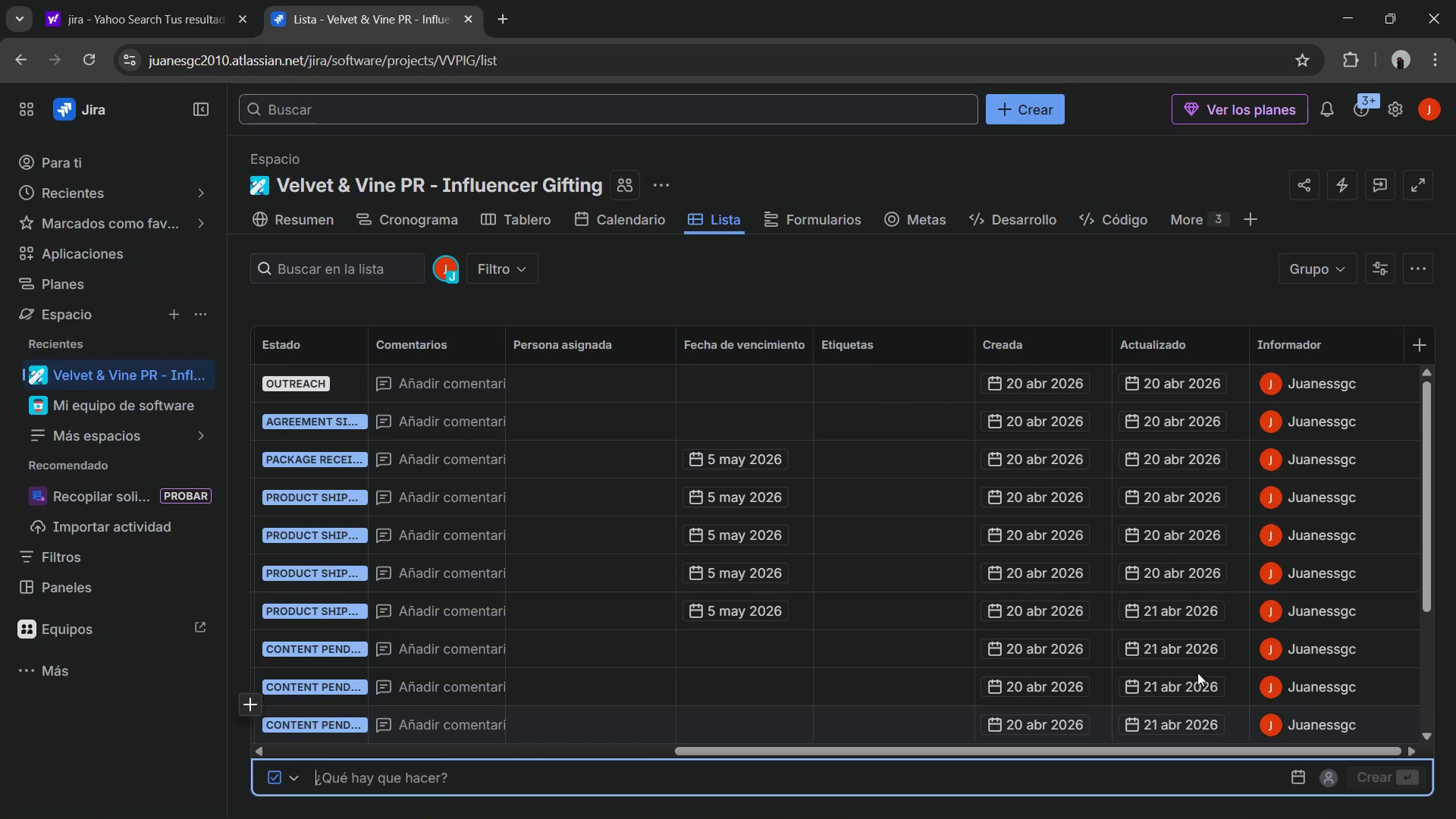 
scroll: coordinate [1134, 673], scroll_direction: down, amount: 4.0
 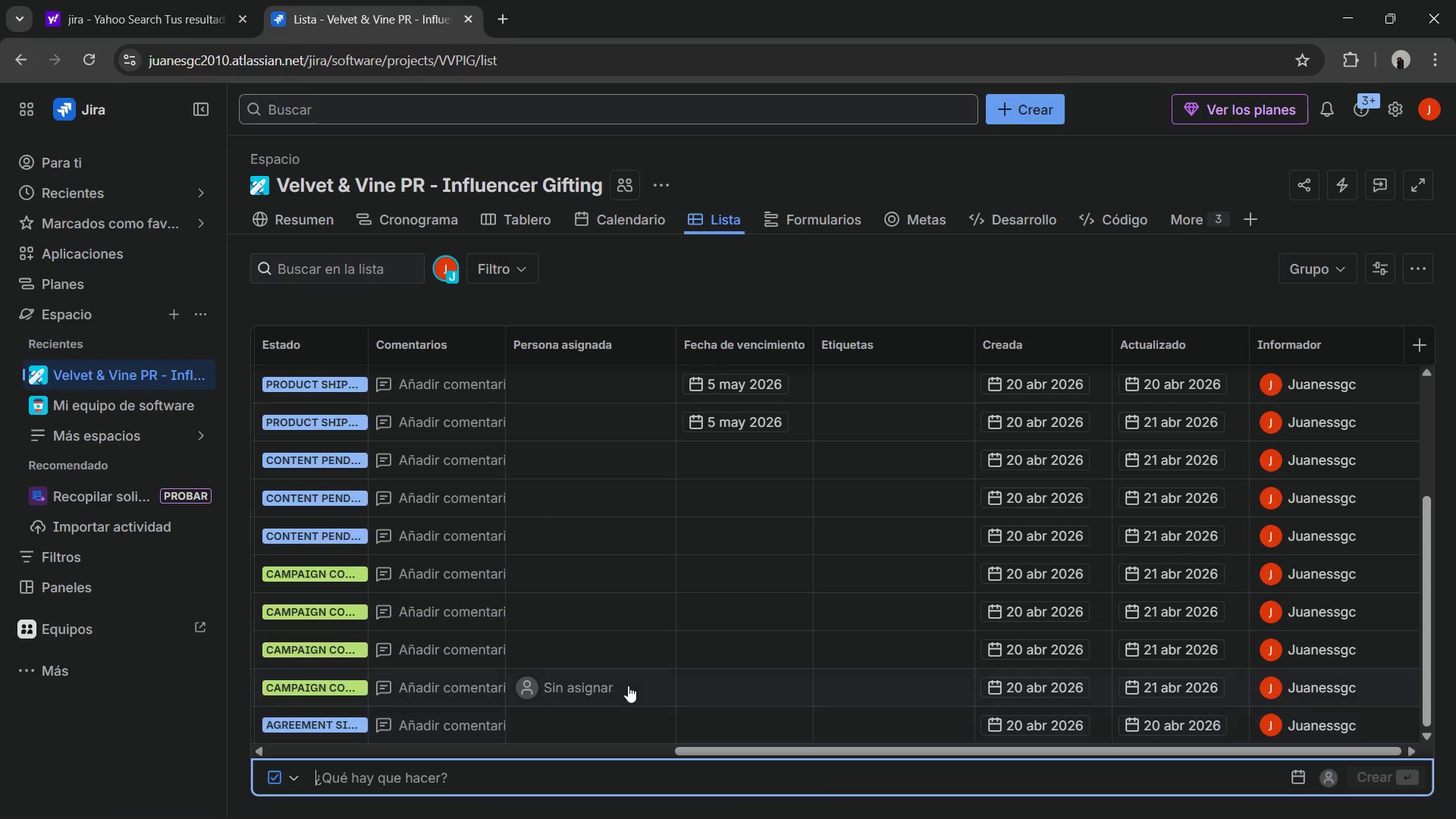 
left_click_drag(start_coordinate=[810, 754], to_coordinate=[650, 732])
 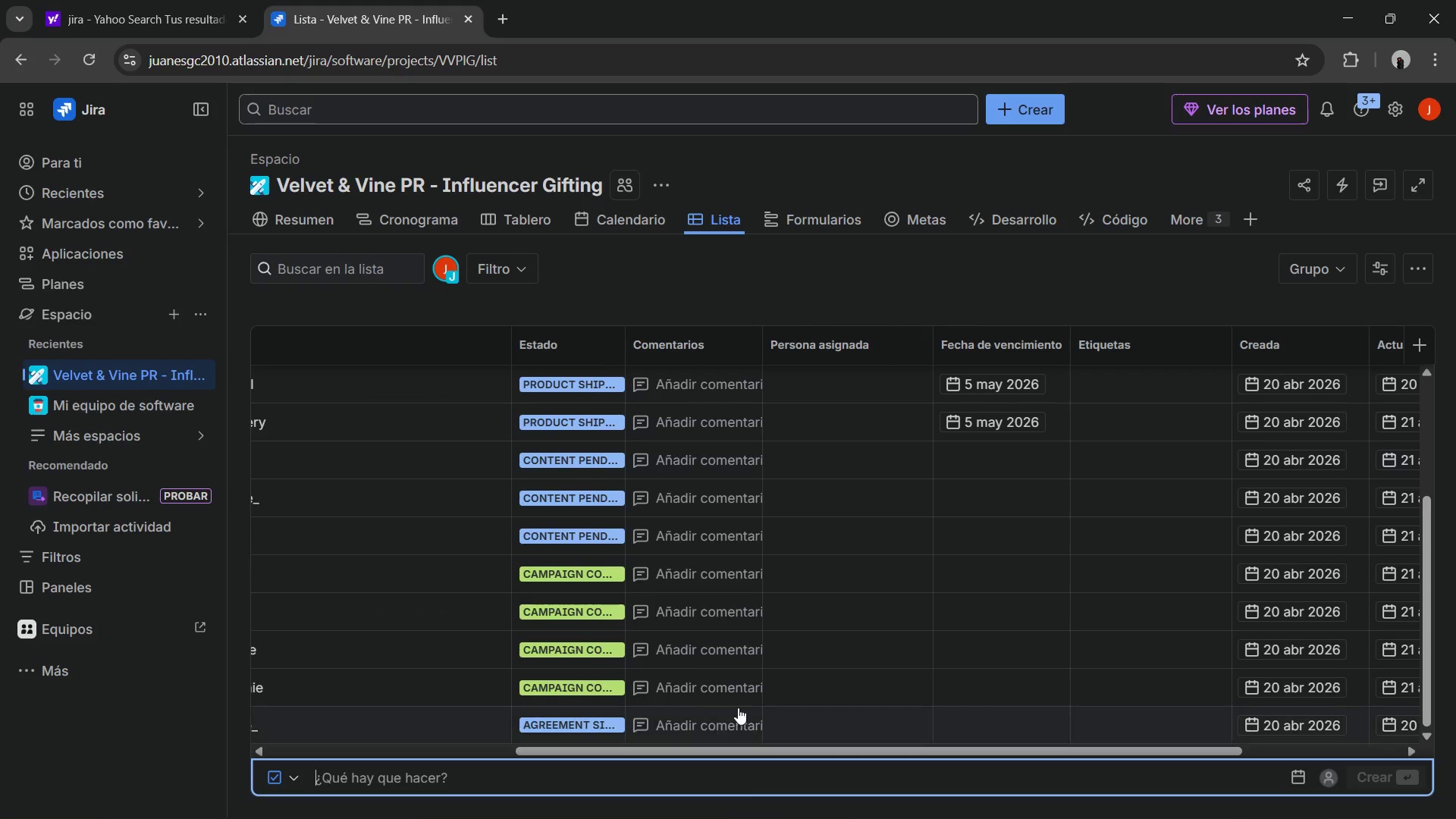 
scroll: coordinate [759, 689], scroll_direction: up, amount: 5.0
 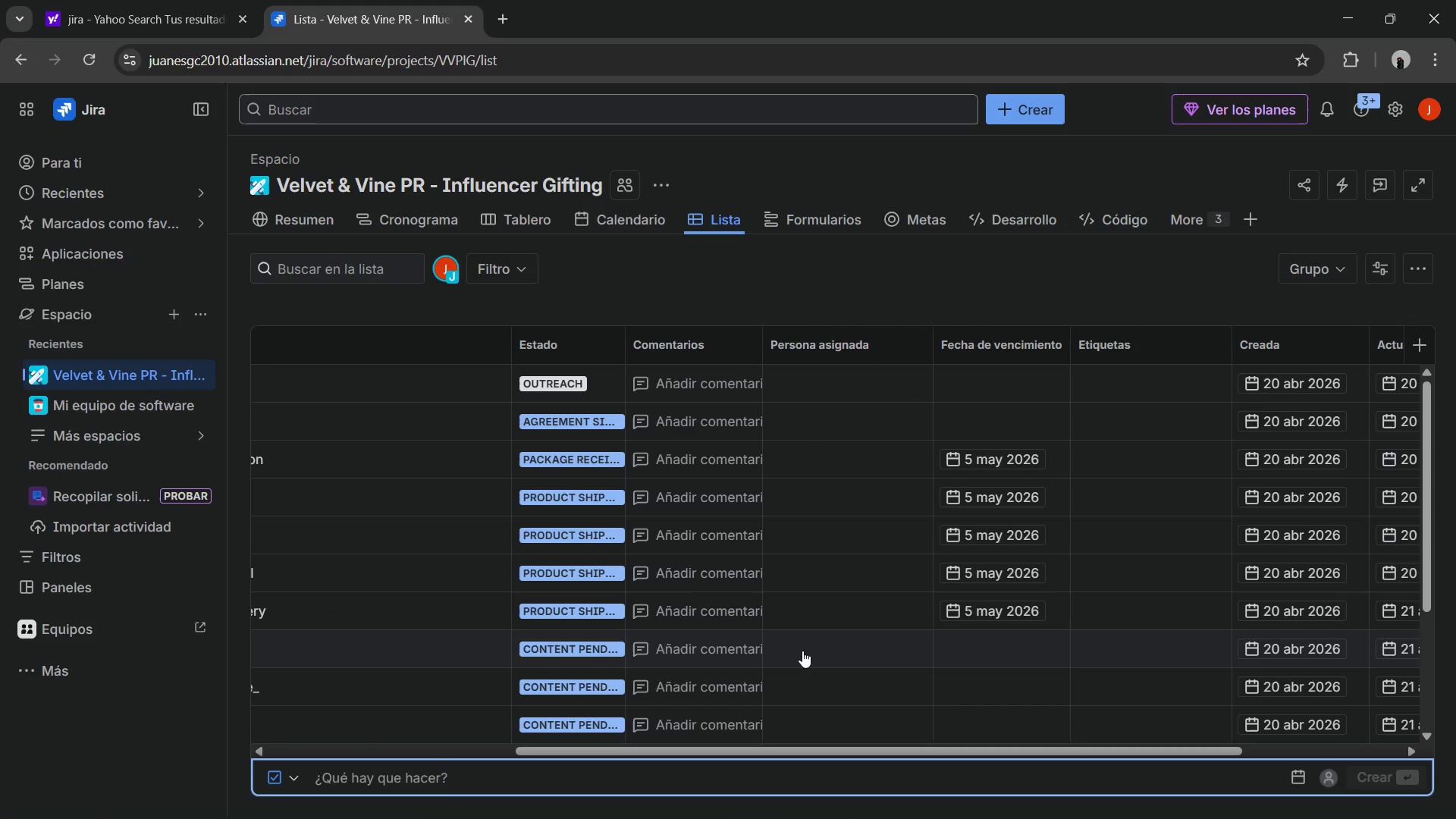 
scroll: coordinate [802, 651], scroll_direction: down, amount: 1.0
 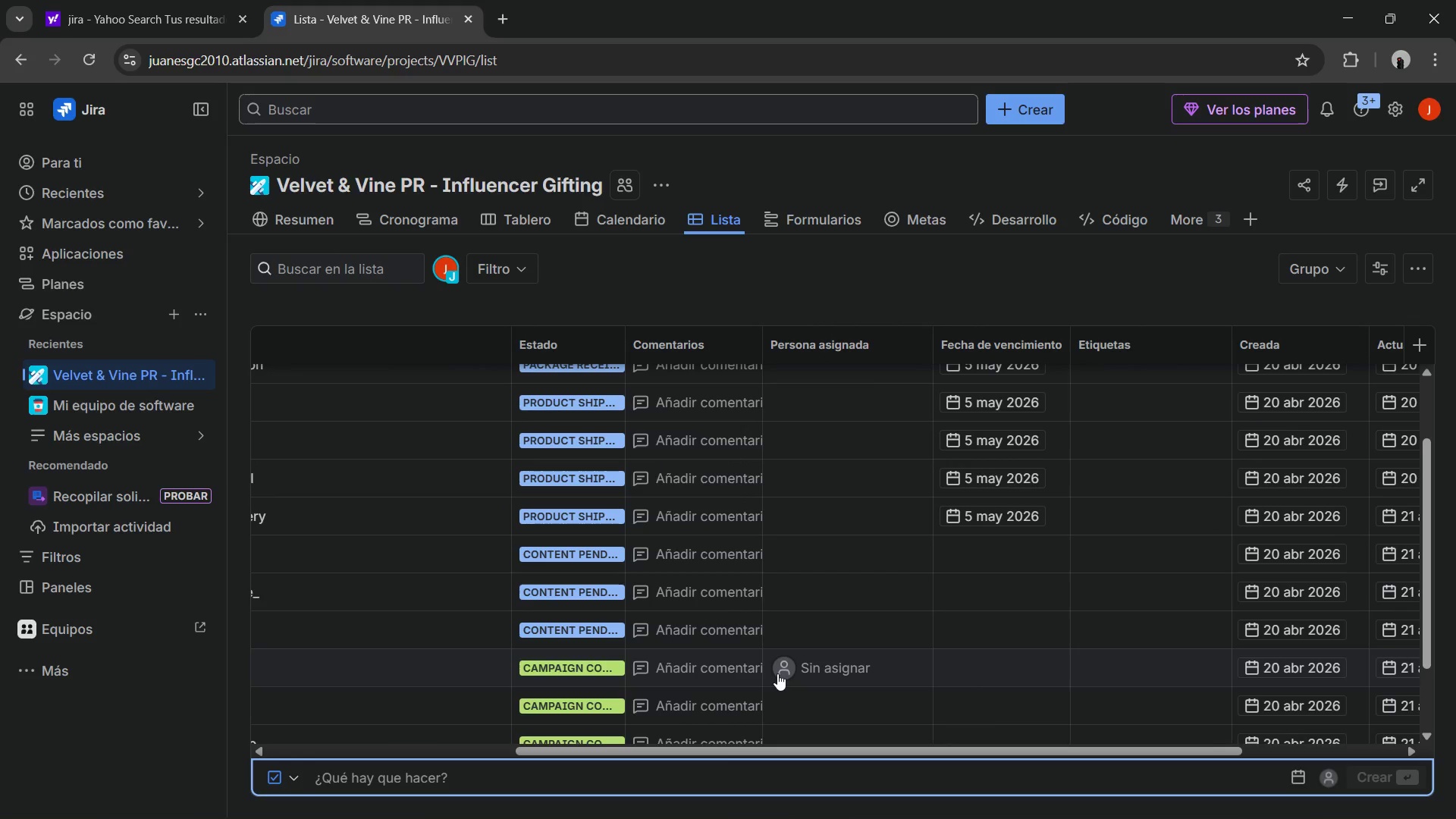 
scroll: coordinate [778, 682], scroll_direction: up, amount: 1.0
 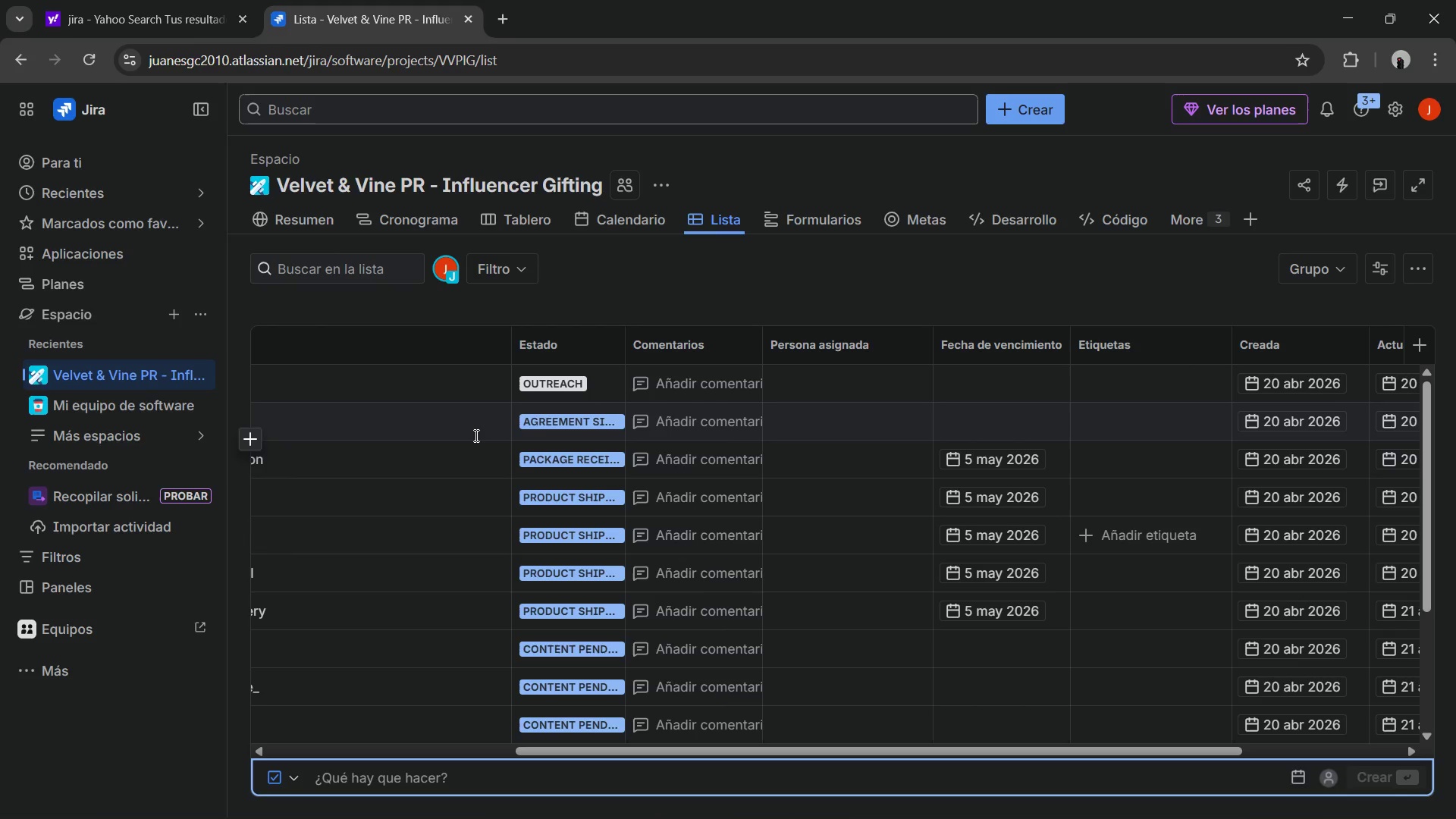 
wait(14.55)
 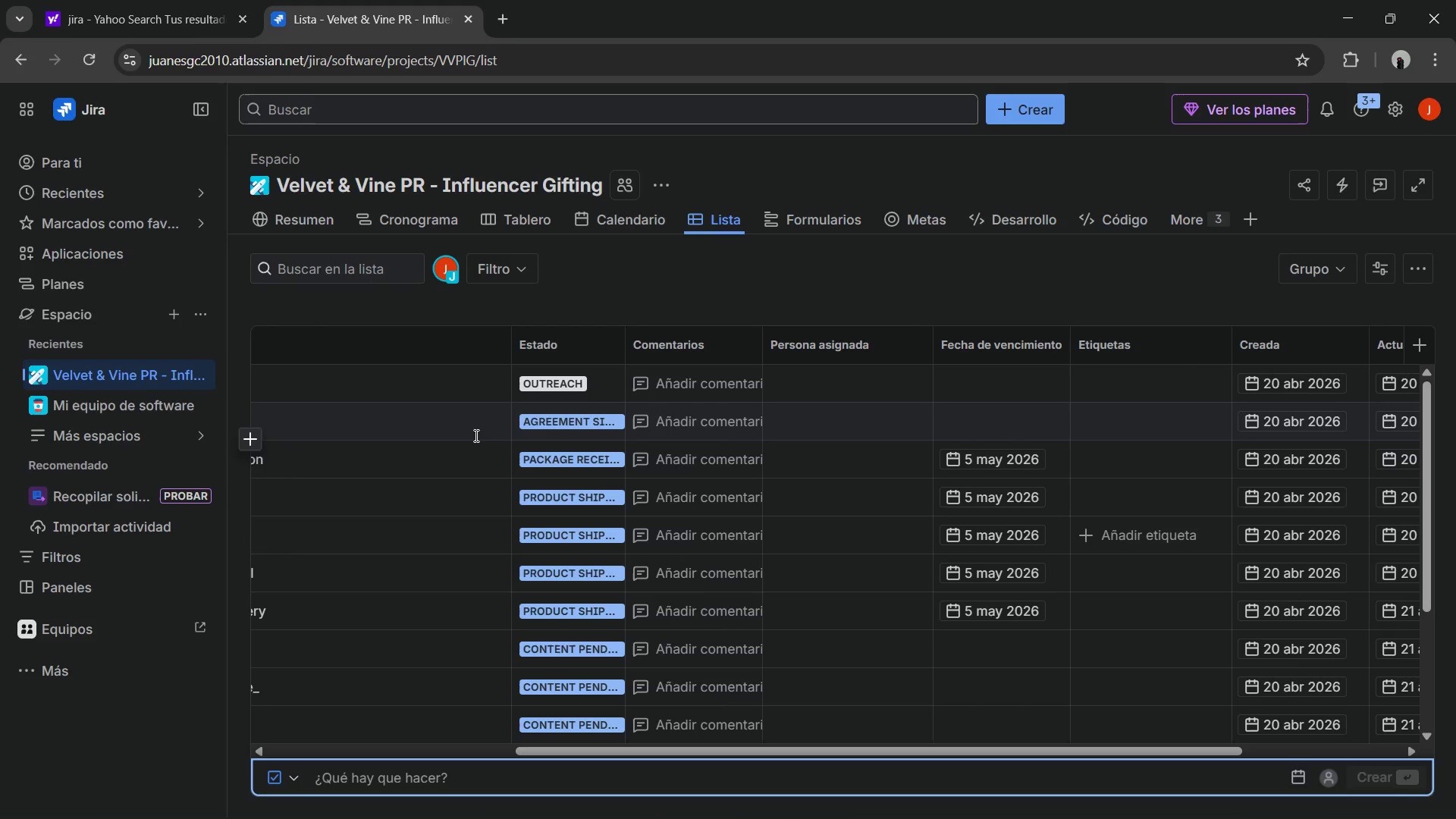 
left_click([204, 376])
 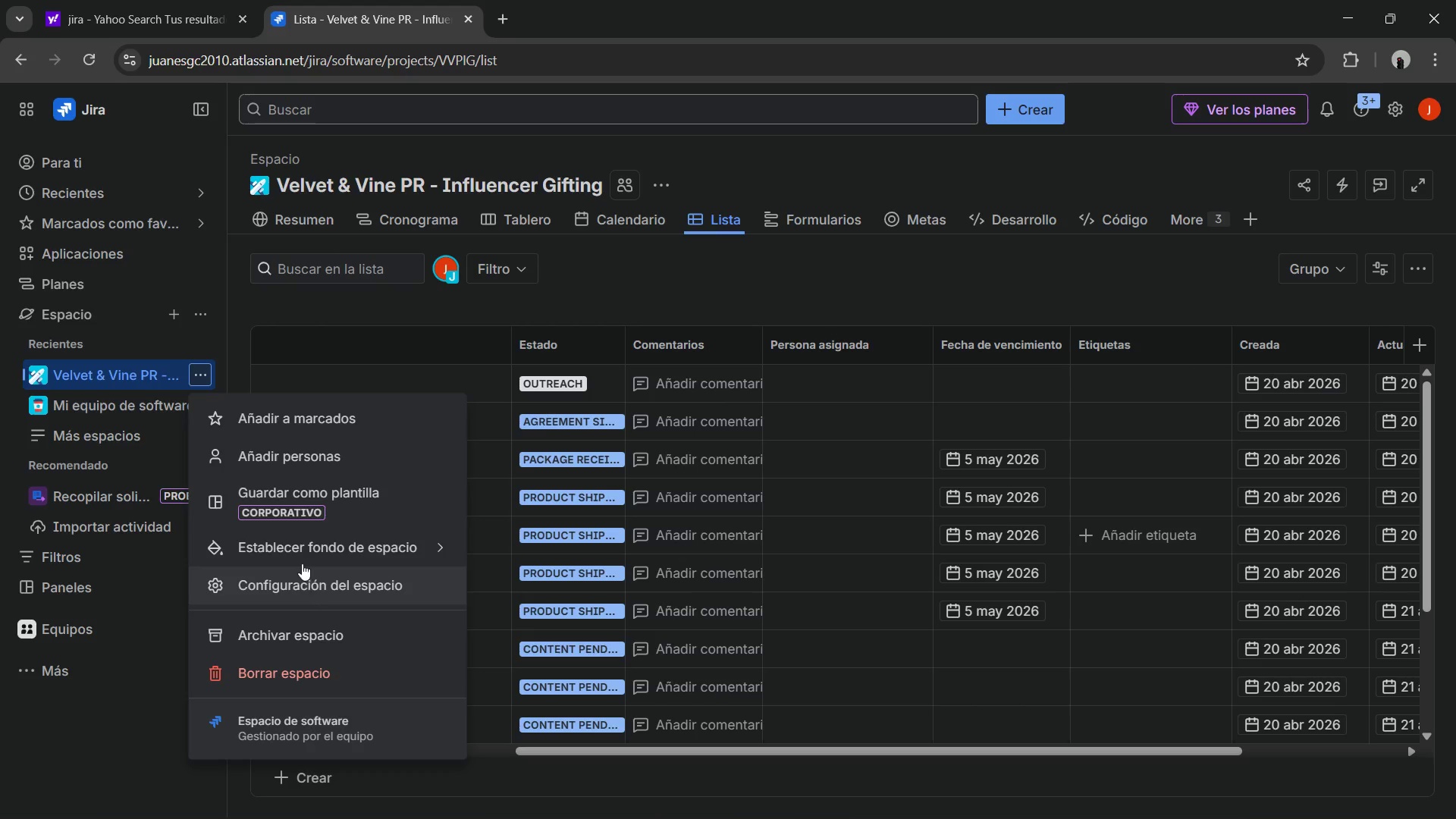 
left_click([301, 582])
 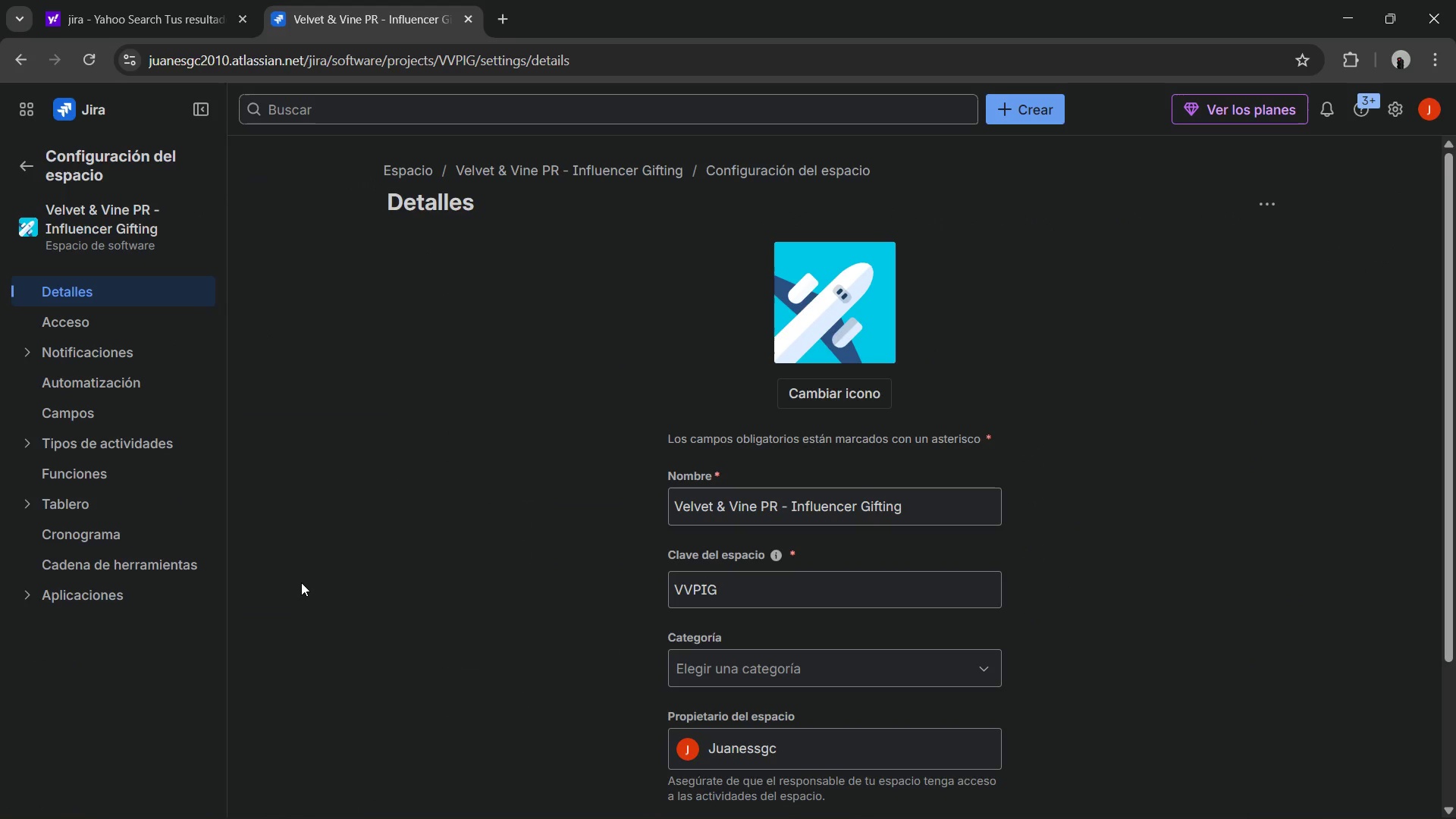 
wait(9.95)
 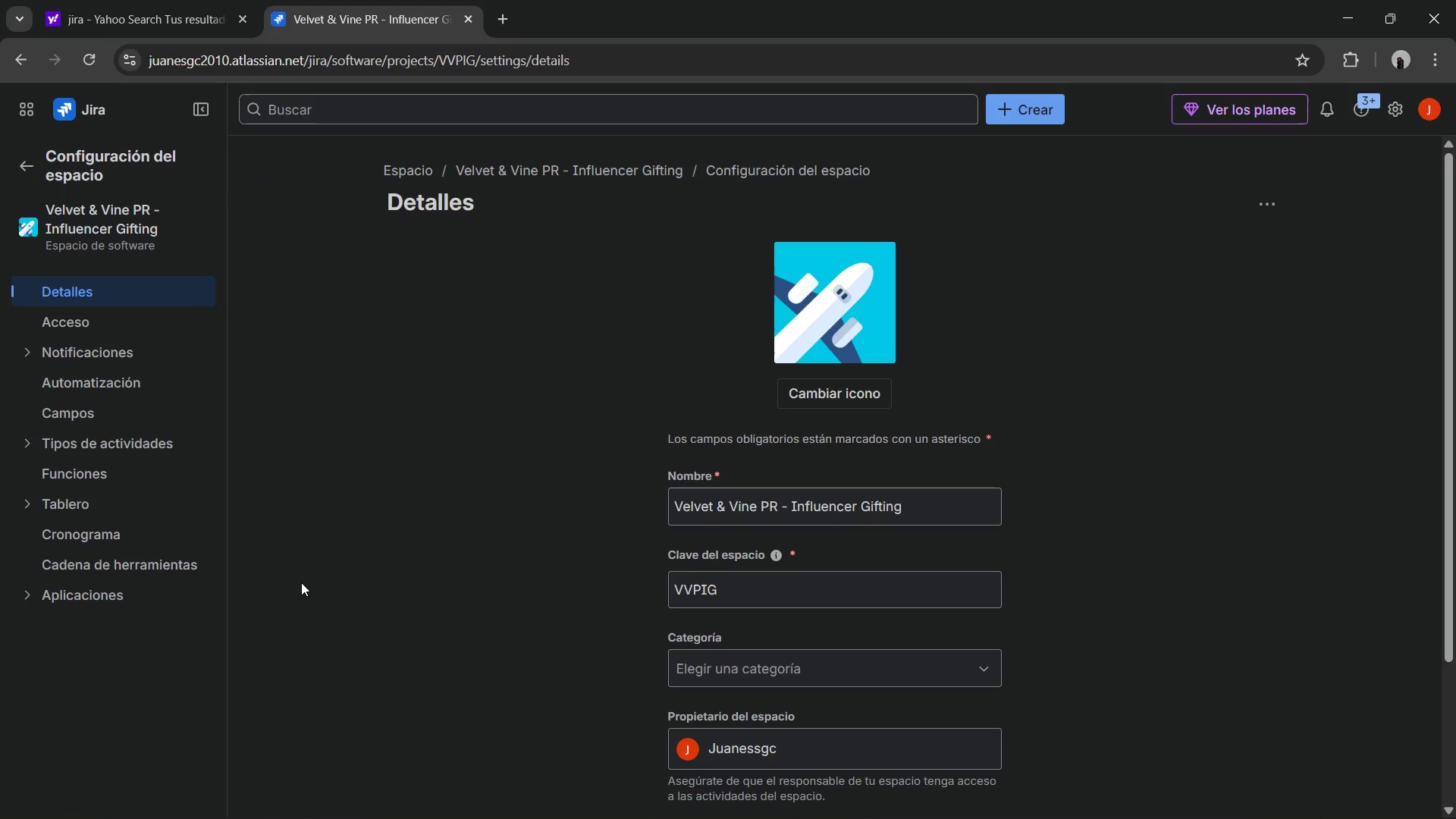 
left_click([121, 384])
 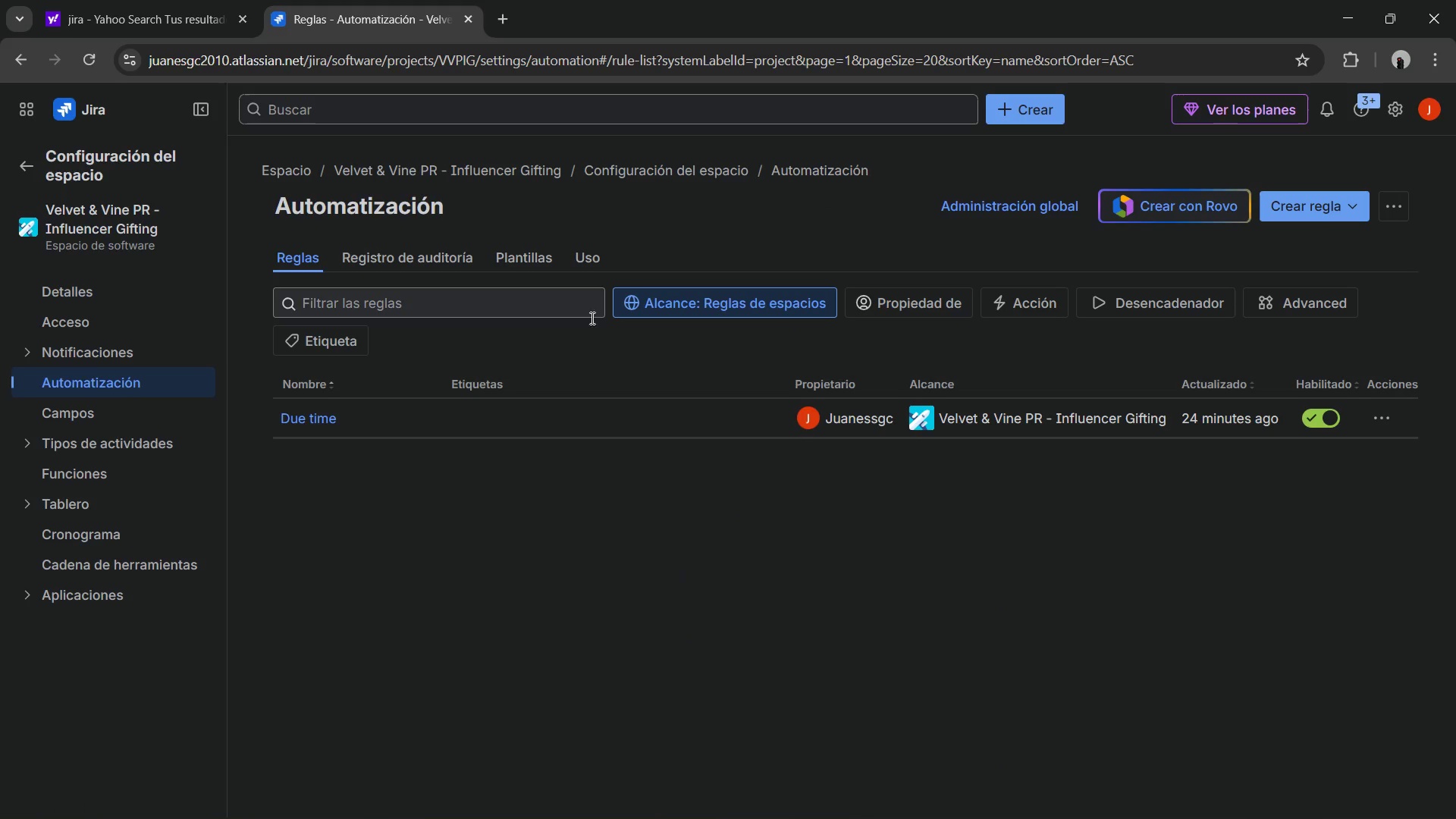 
left_click([603, 587])
 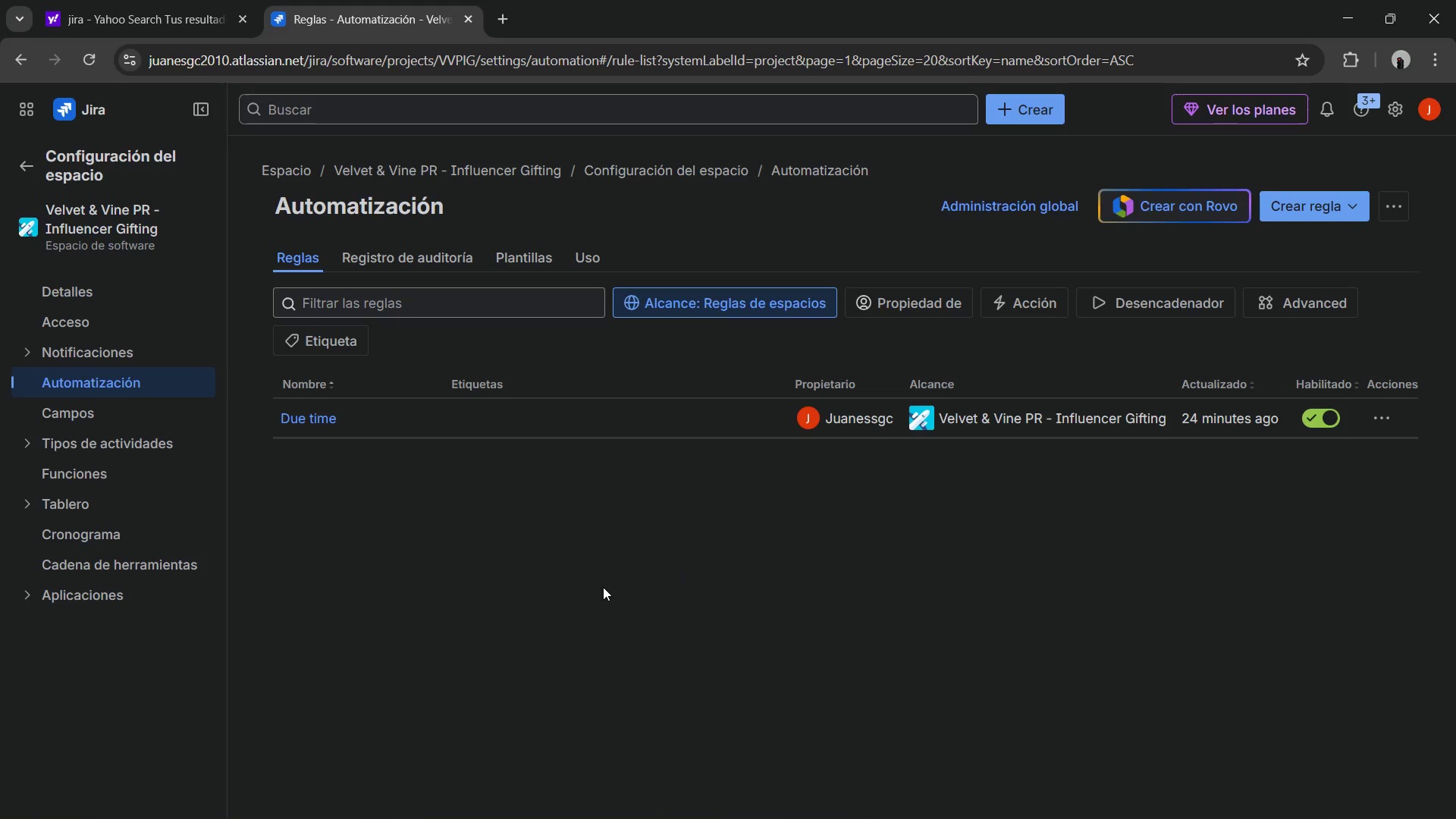 
key(Meta+Shift+ShiftLeft)
 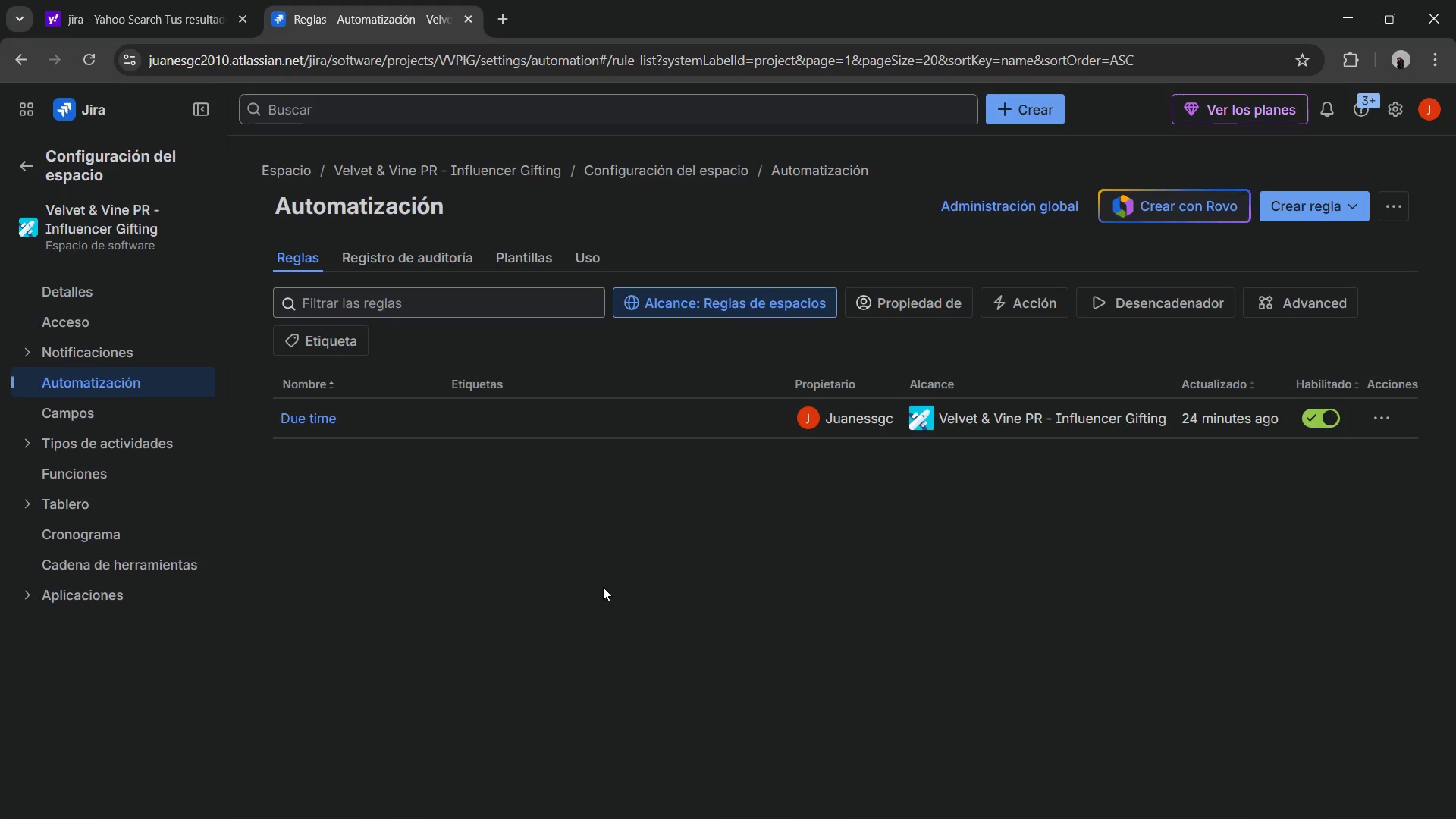 
key(Meta+Shift+S)
 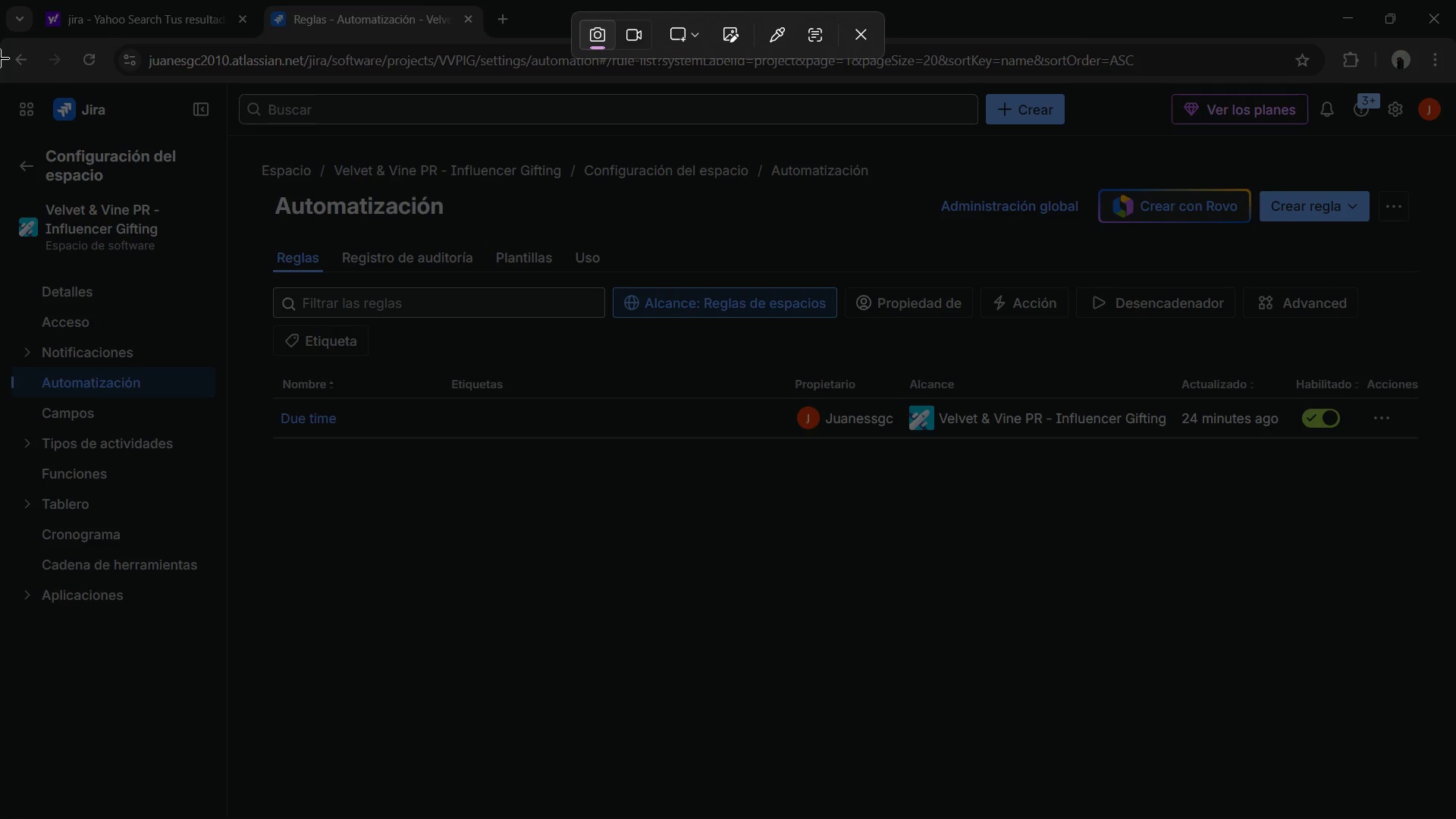 
left_click_drag(start_coordinate=[0, 32], to_coordinate=[1455, 818])
 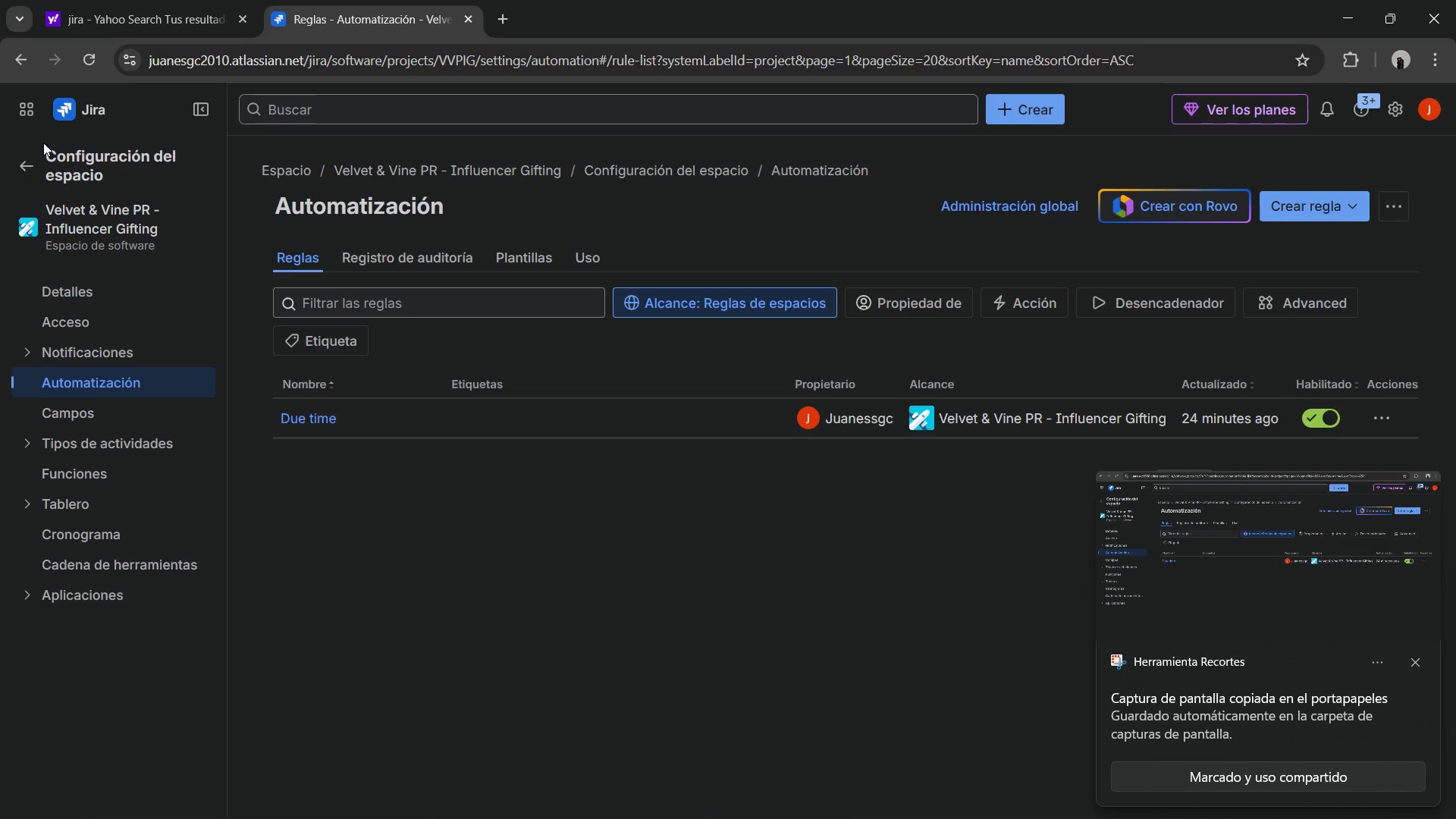 
wait(6.55)
 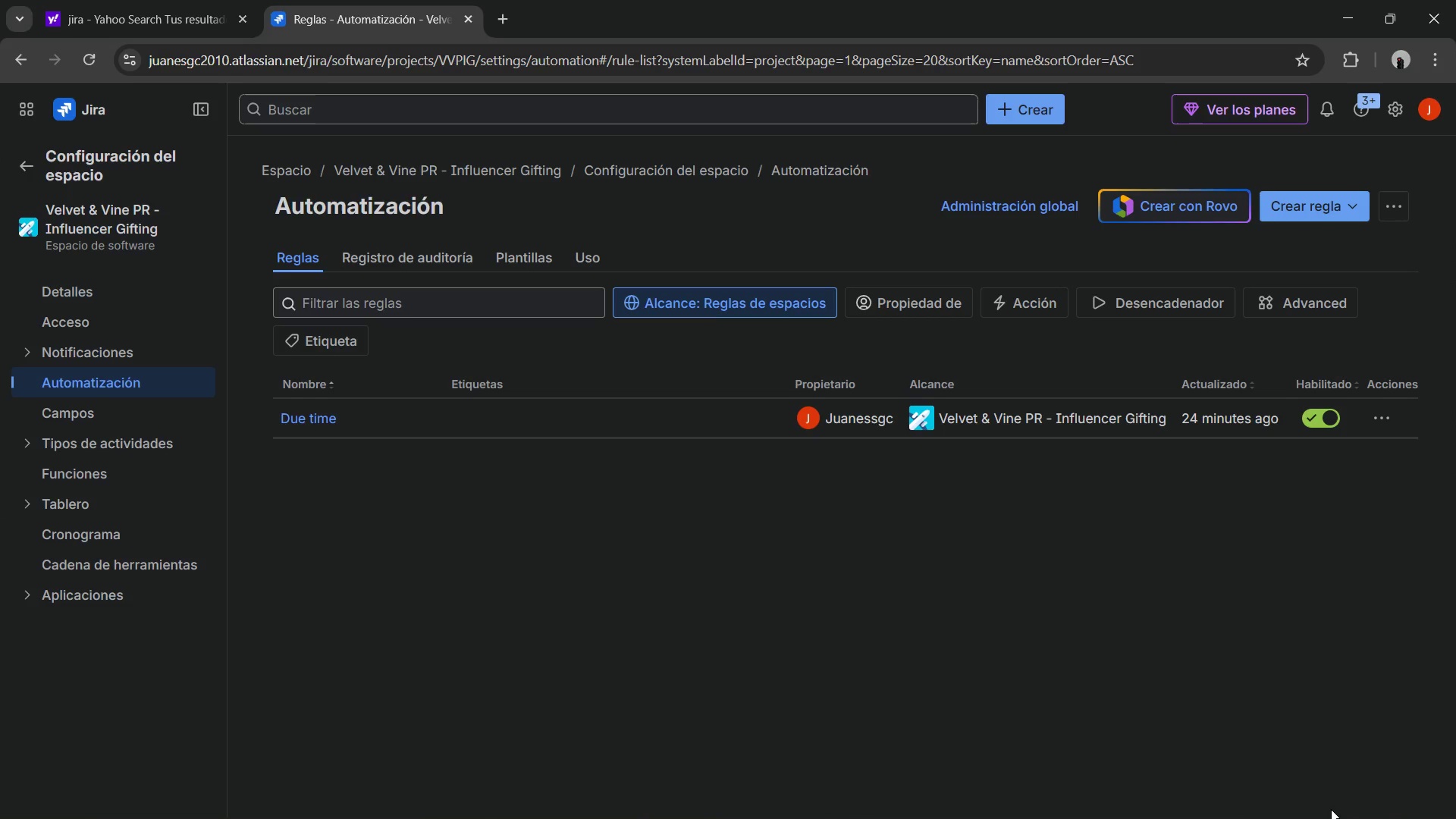 
left_click([525, 547])
 